 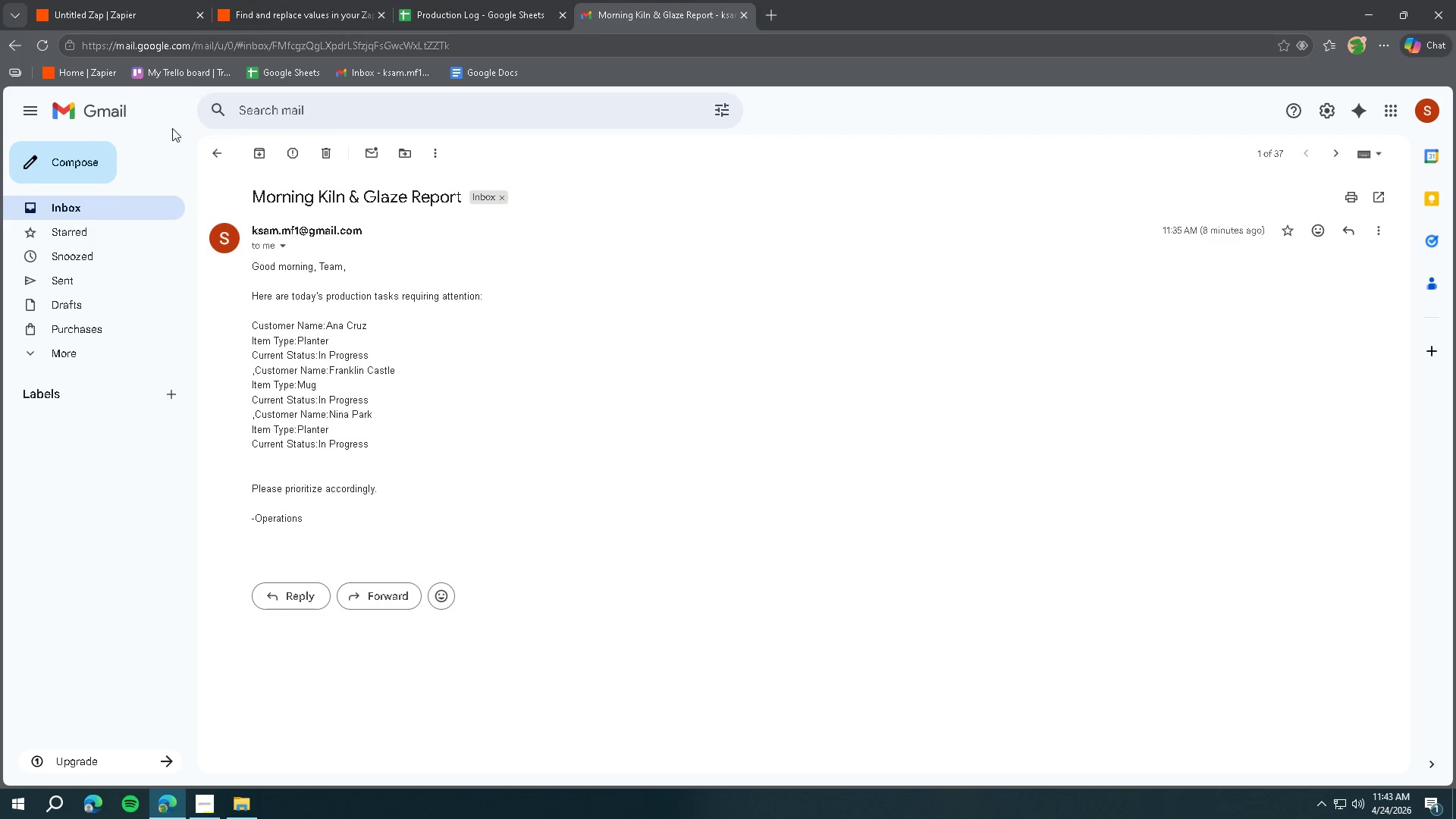 
left_click([110, 108])
 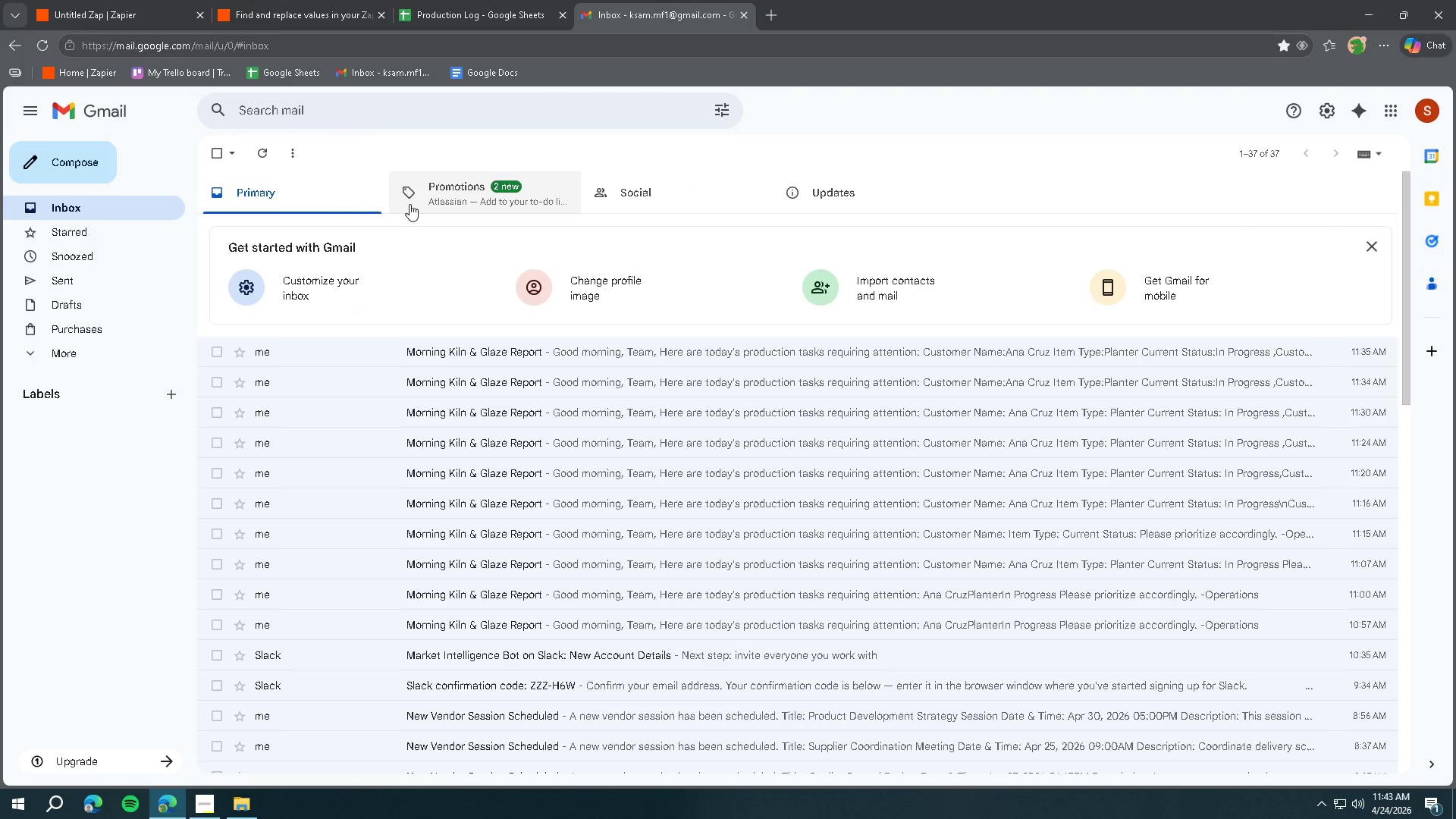 
scroll: coordinate [400, 284], scroll_direction: down, amount: 1.0
 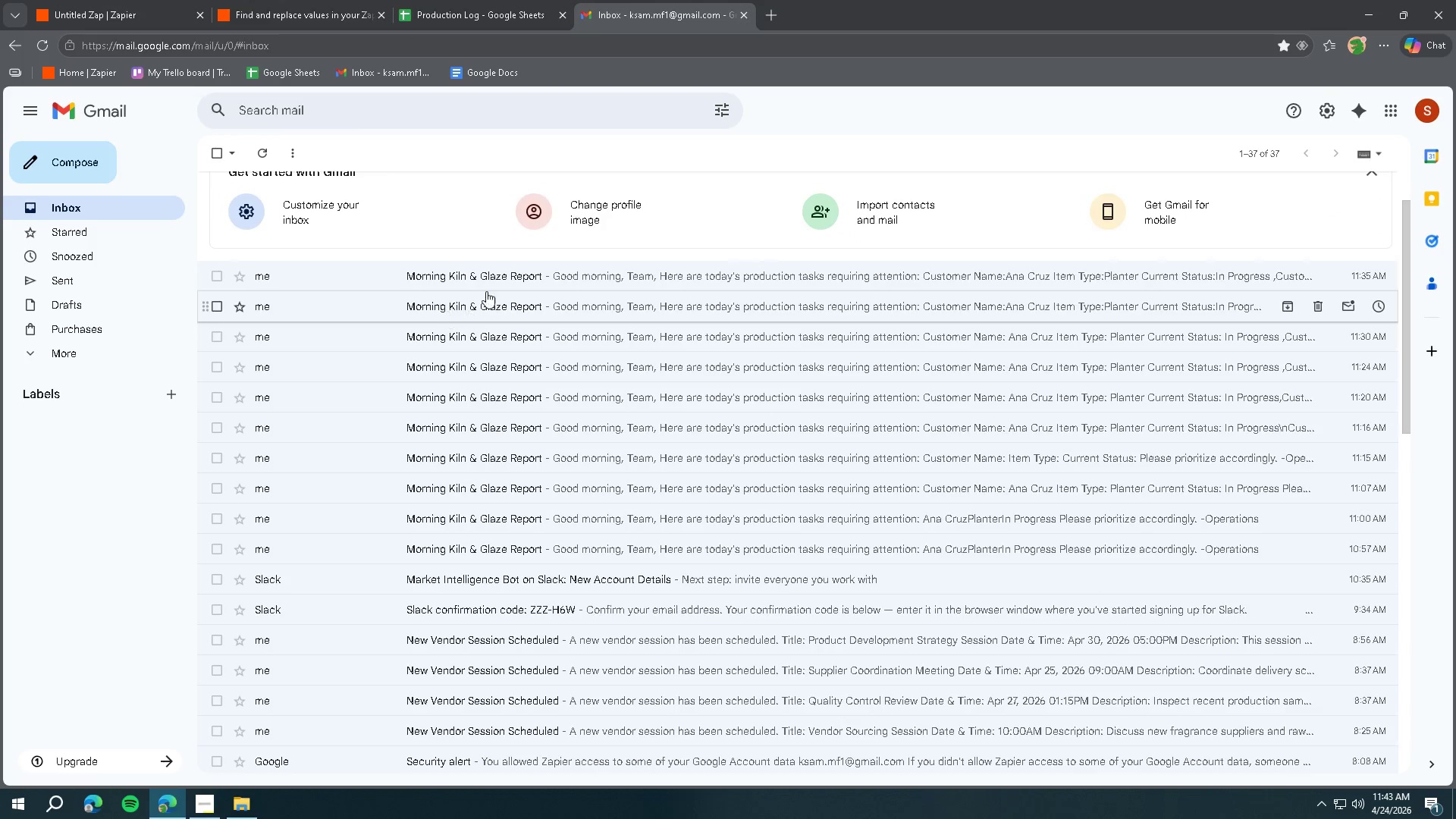 
left_click([497, 271])
 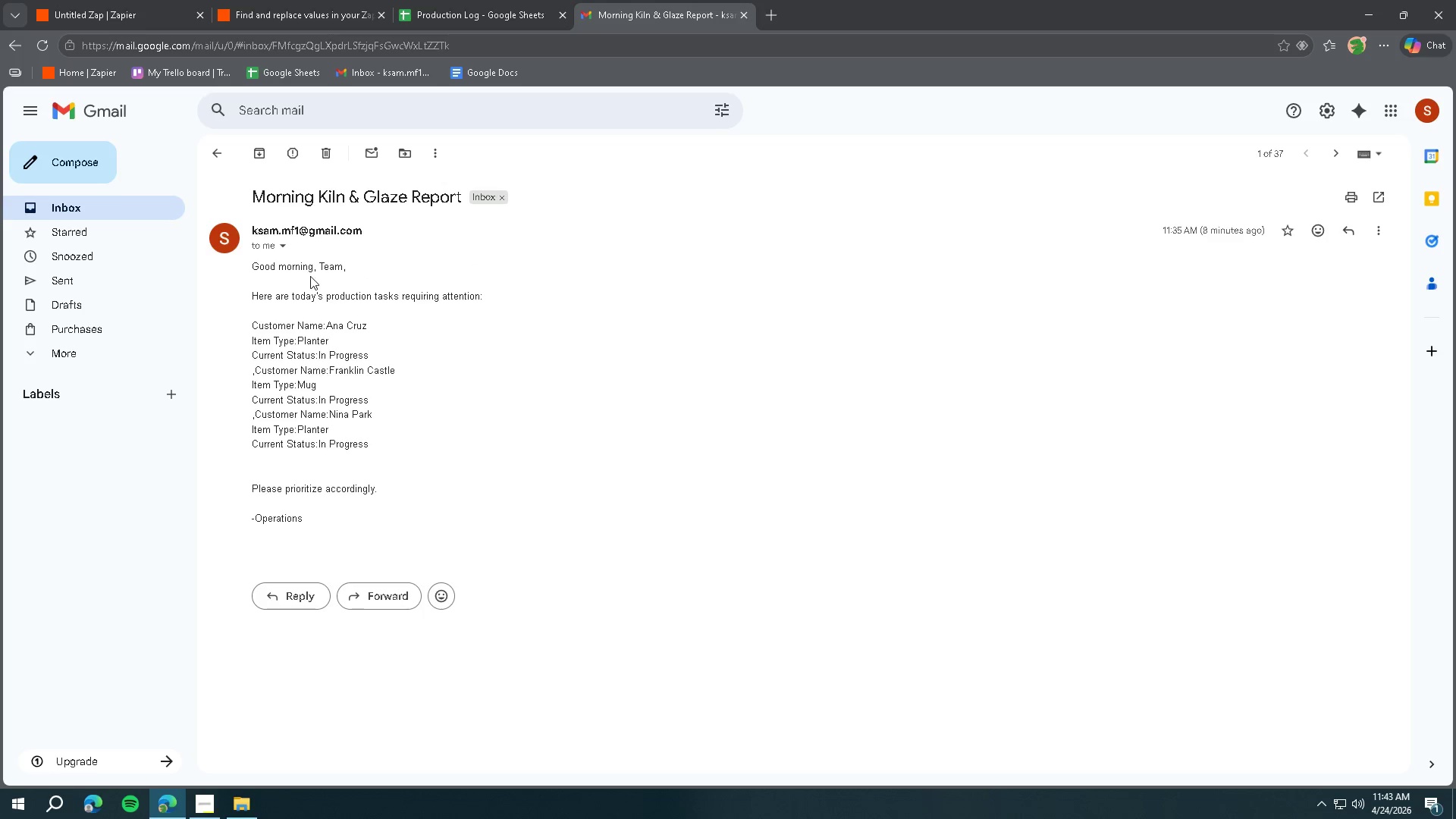 
wait(9.25)
 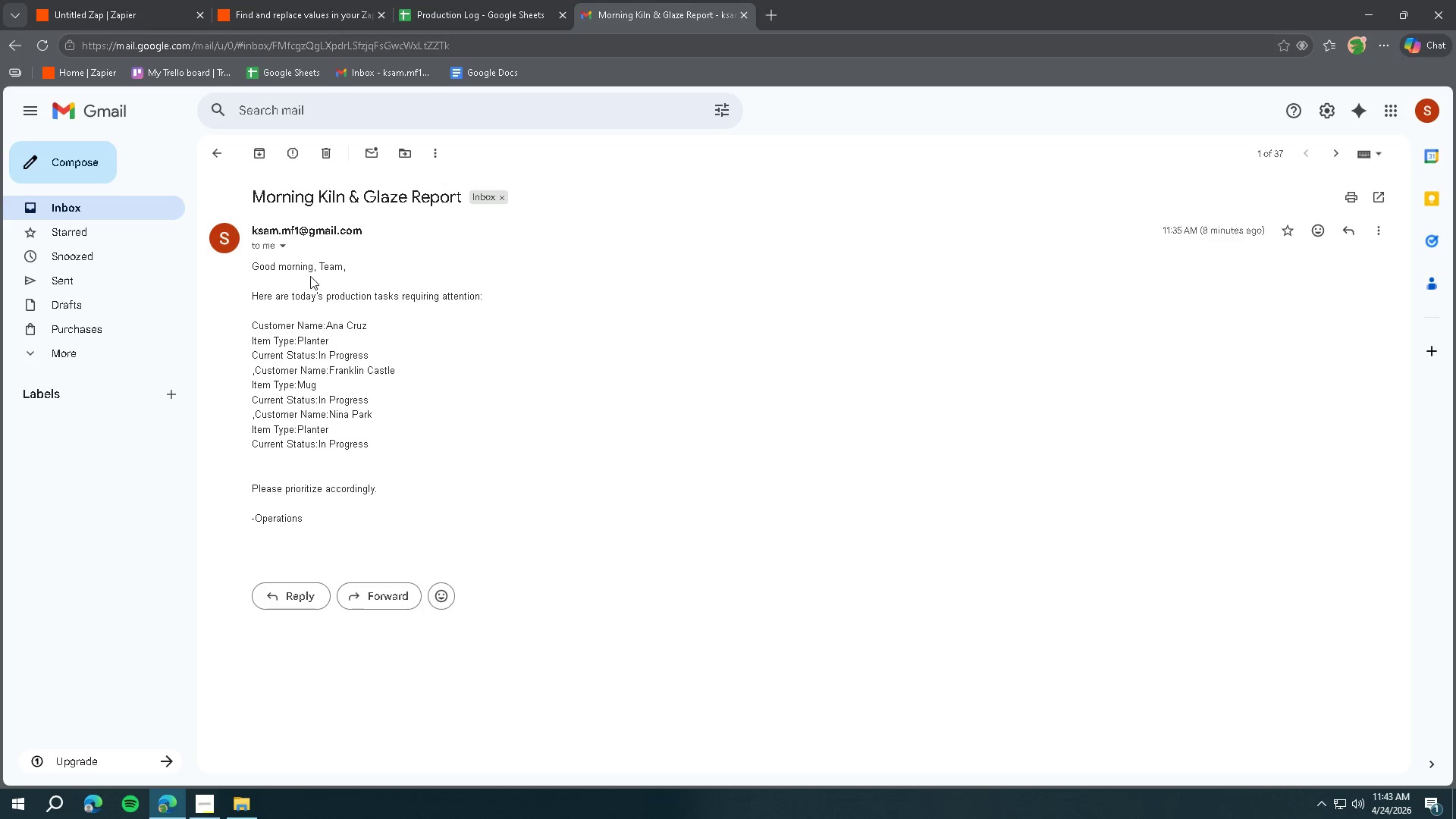 
left_click([130, 25])
 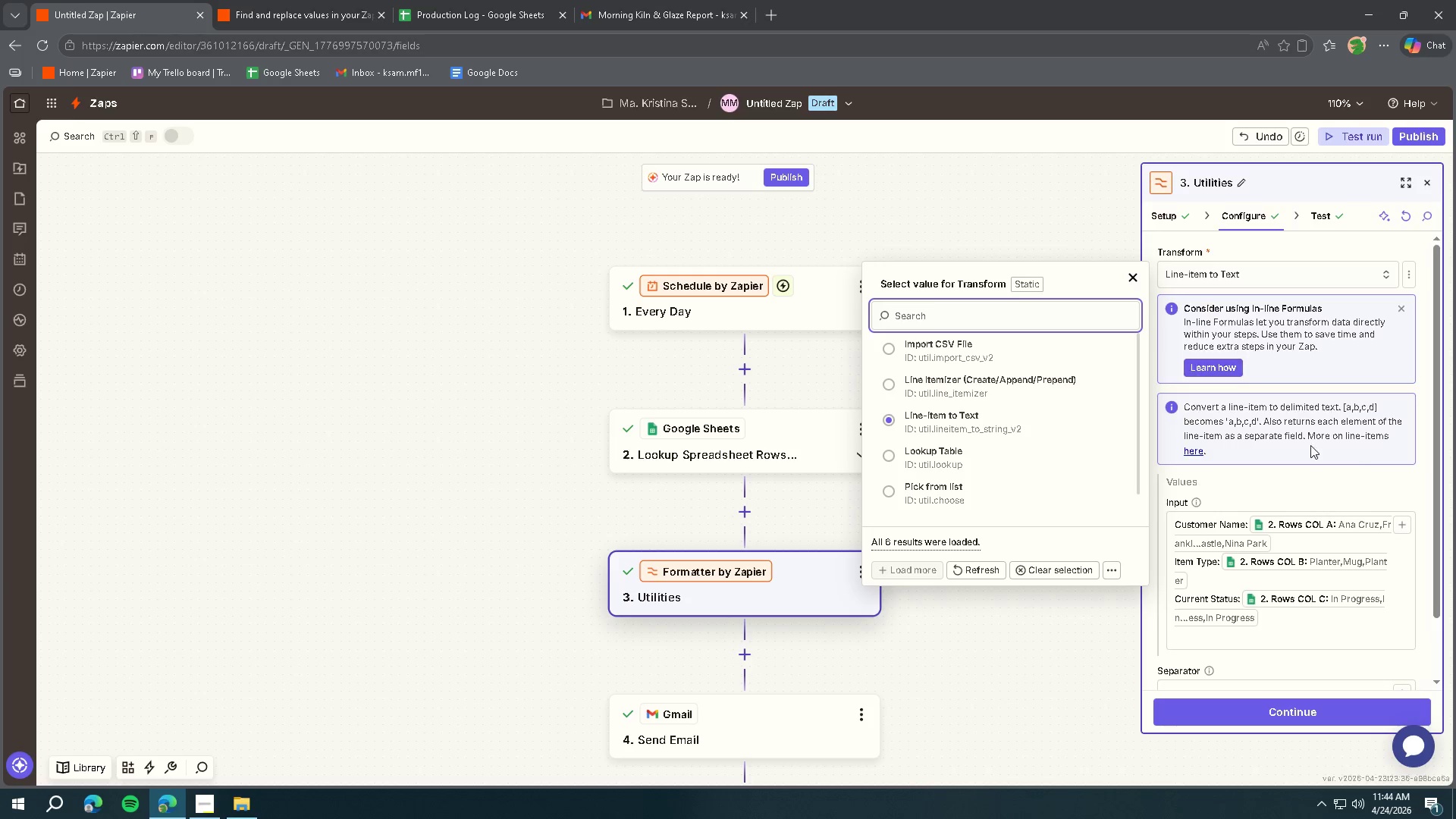 
scroll: coordinate [1282, 607], scroll_direction: up, amount: 3.0
 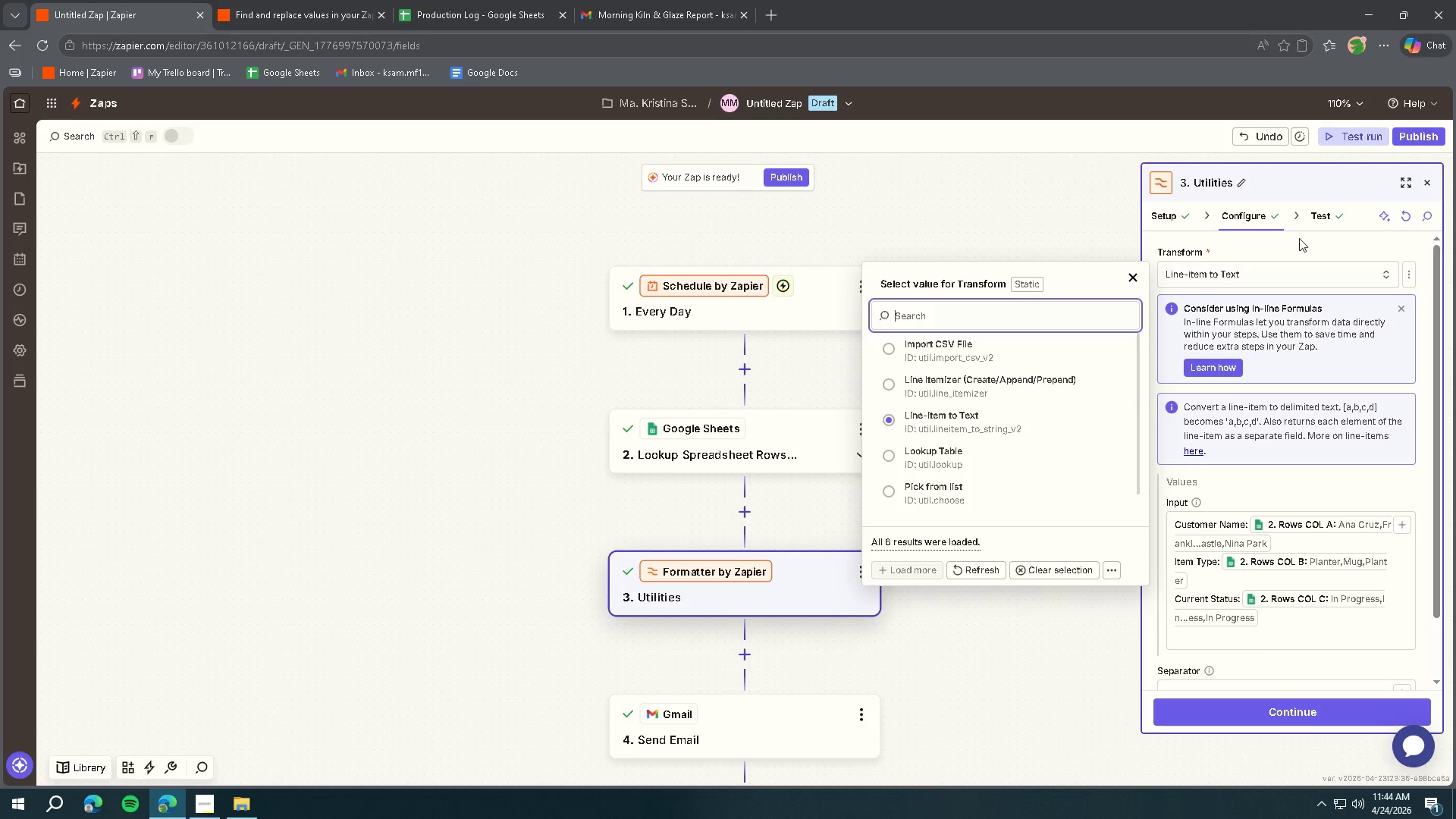 
left_click([765, 464])
 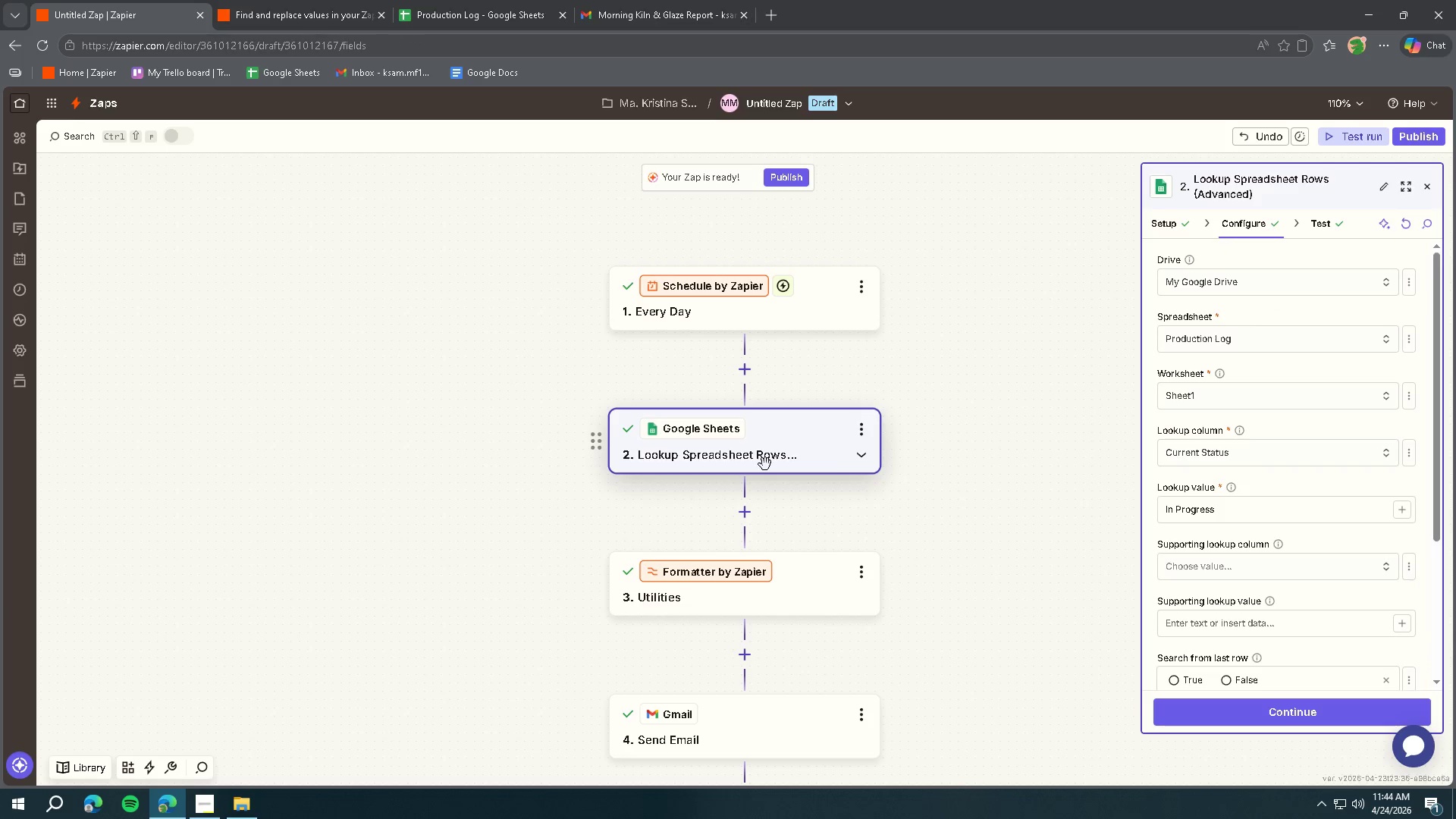 
scroll: coordinate [1200, 492], scroll_direction: down, amount: 5.0
 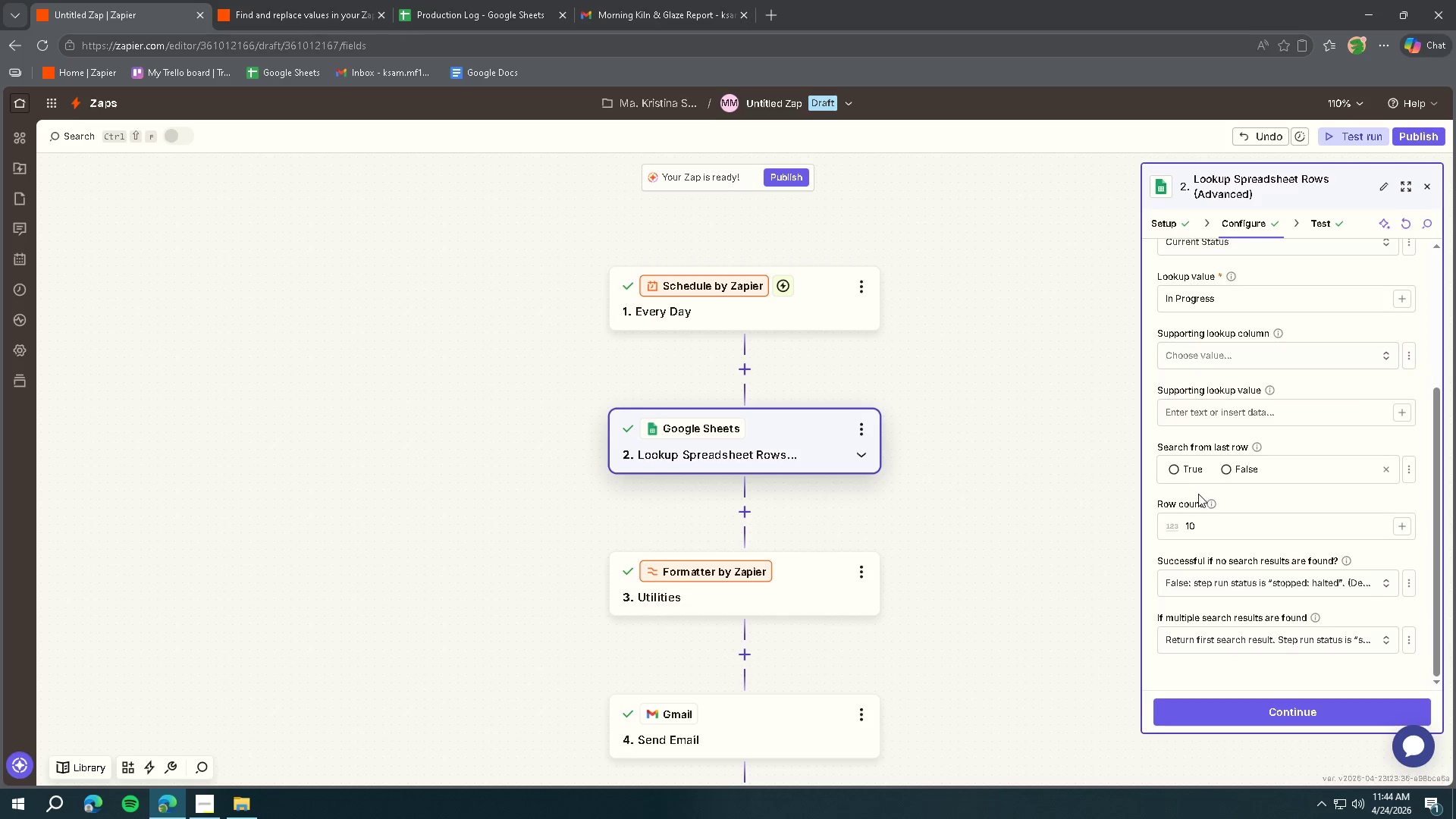 
scroll: coordinate [1258, 494], scroll_direction: up, amount: 9.0
 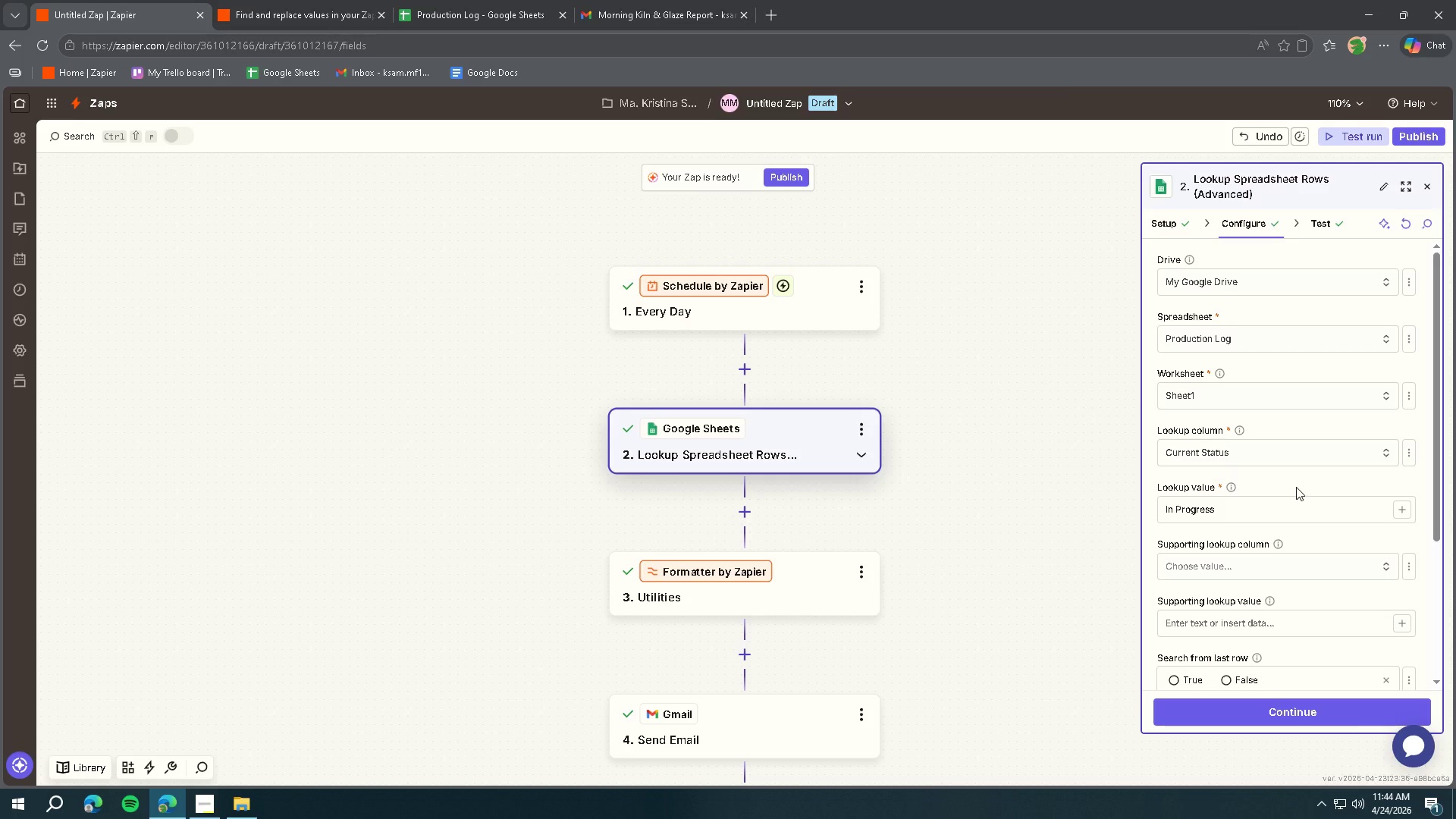 
left_click([808, 576])
 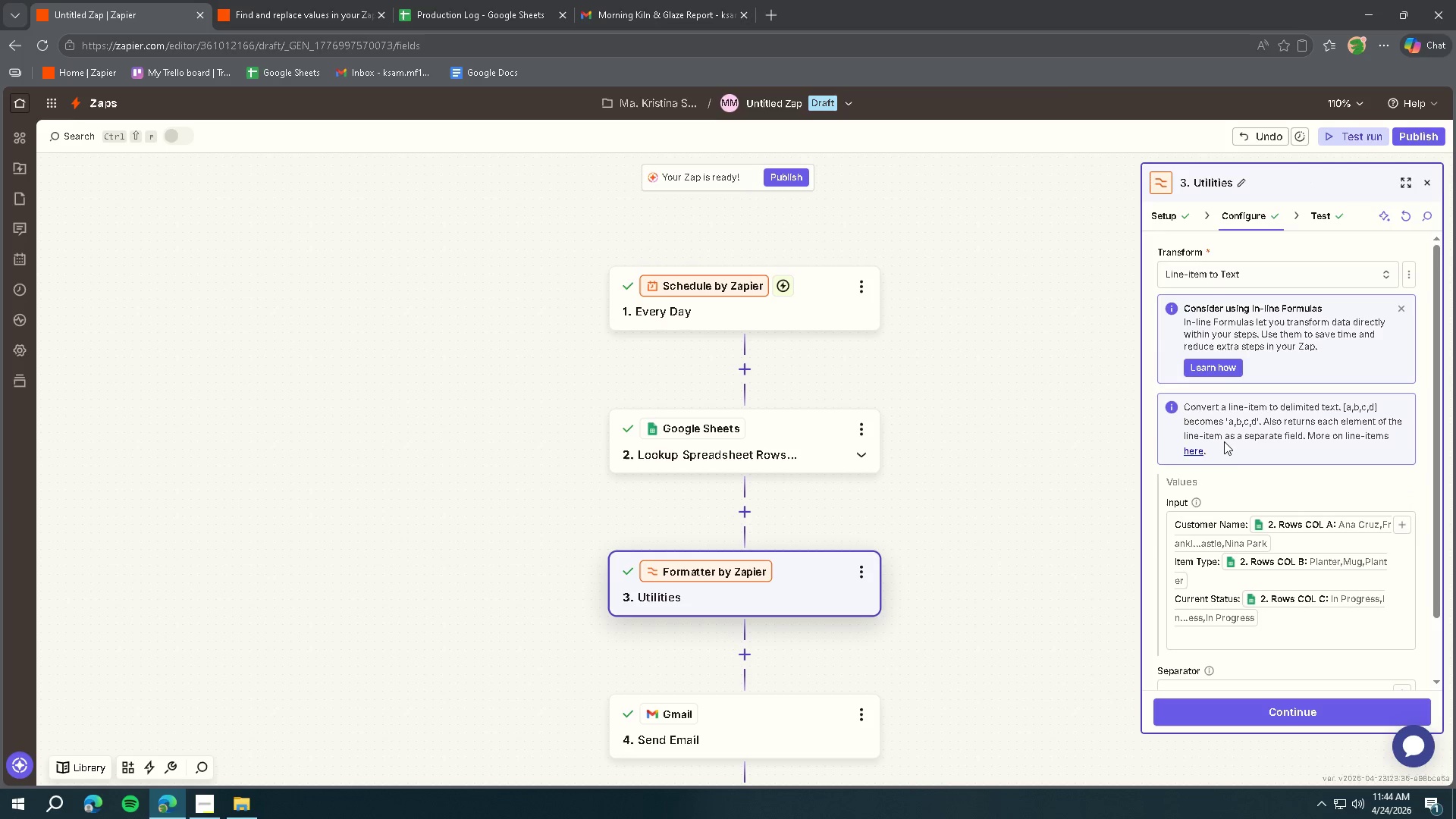 
scroll: coordinate [1247, 486], scroll_direction: up, amount: 2.0
 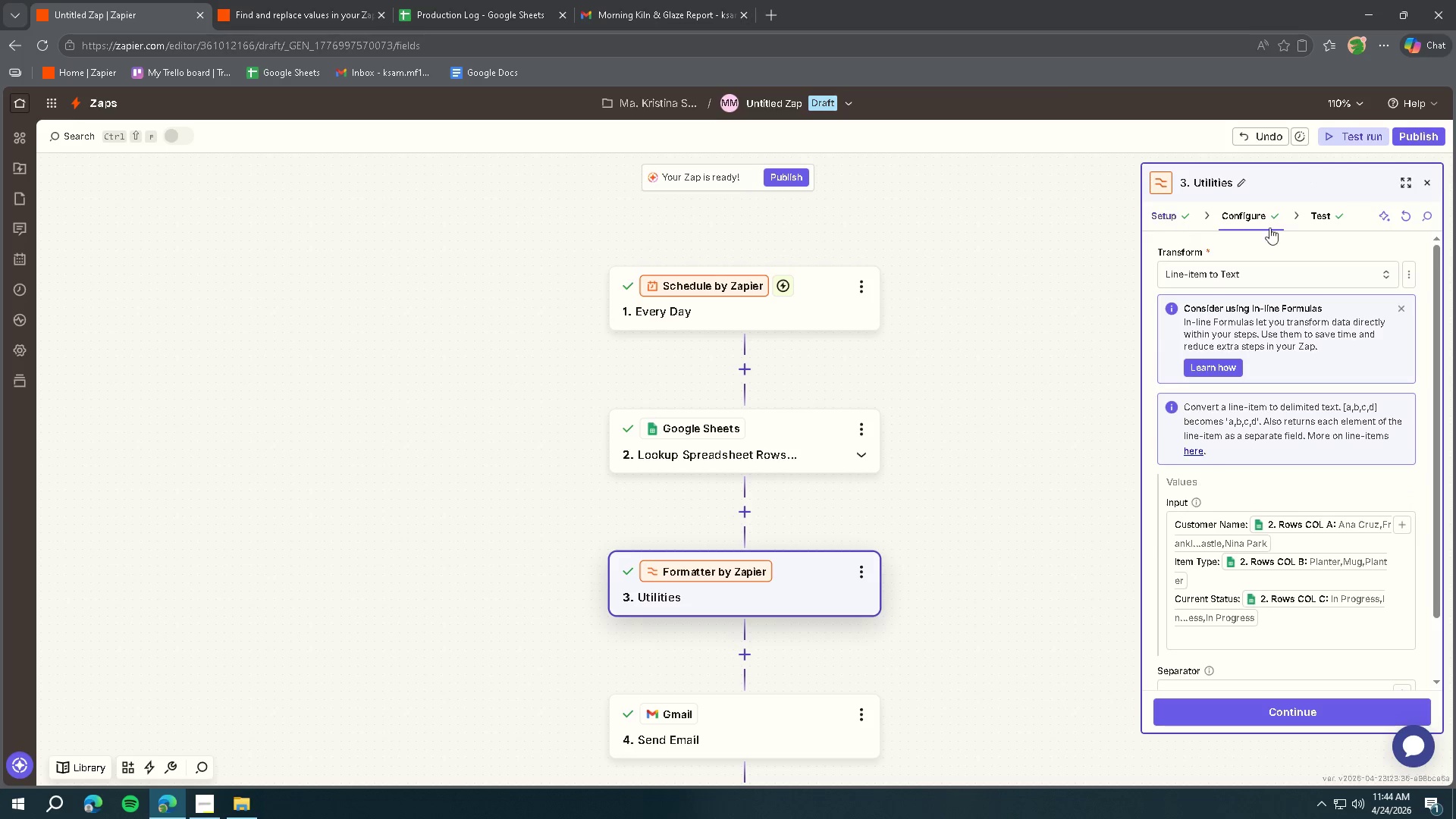 
left_click([1176, 221])
 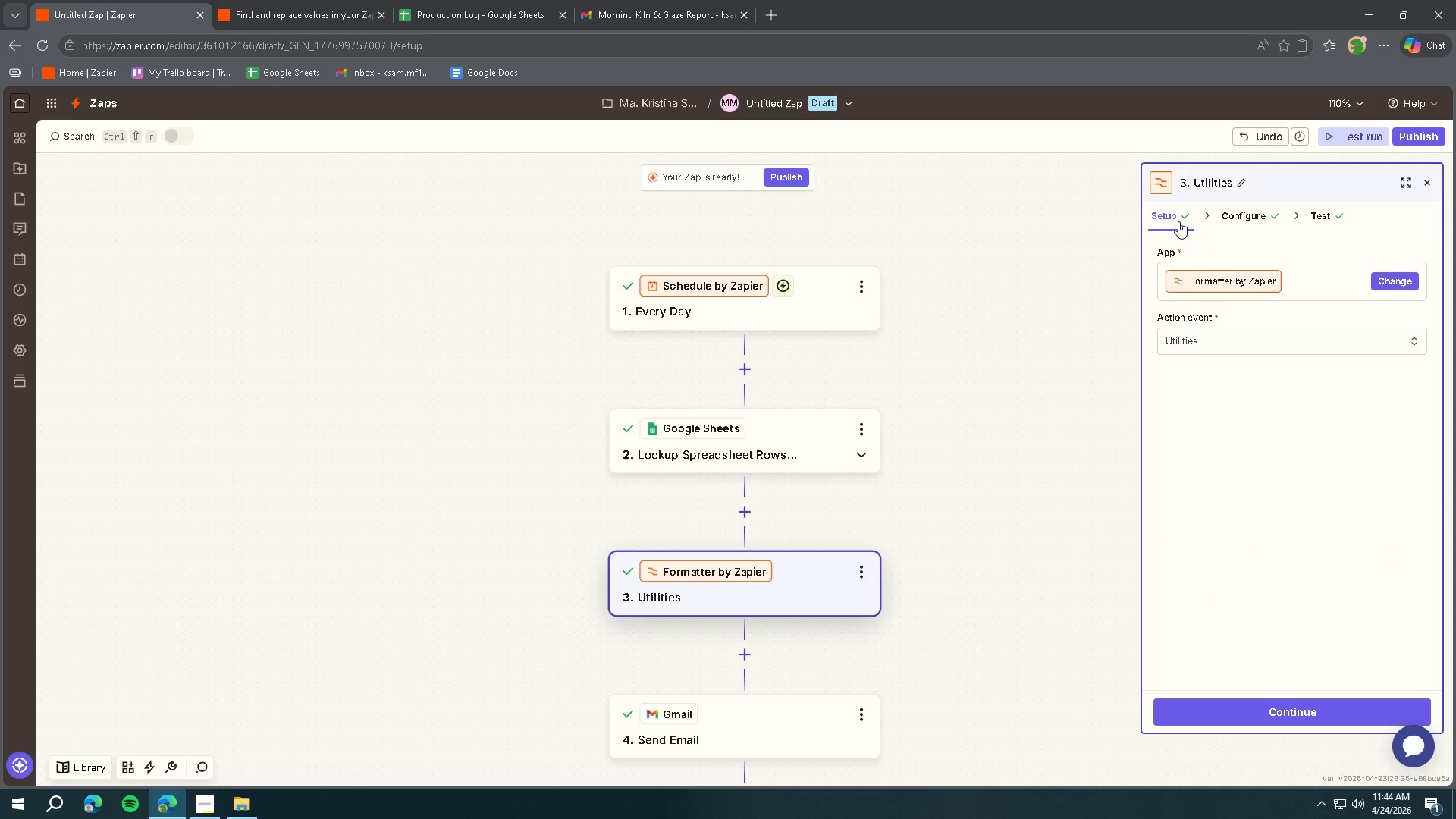 
left_click([1233, 215])
 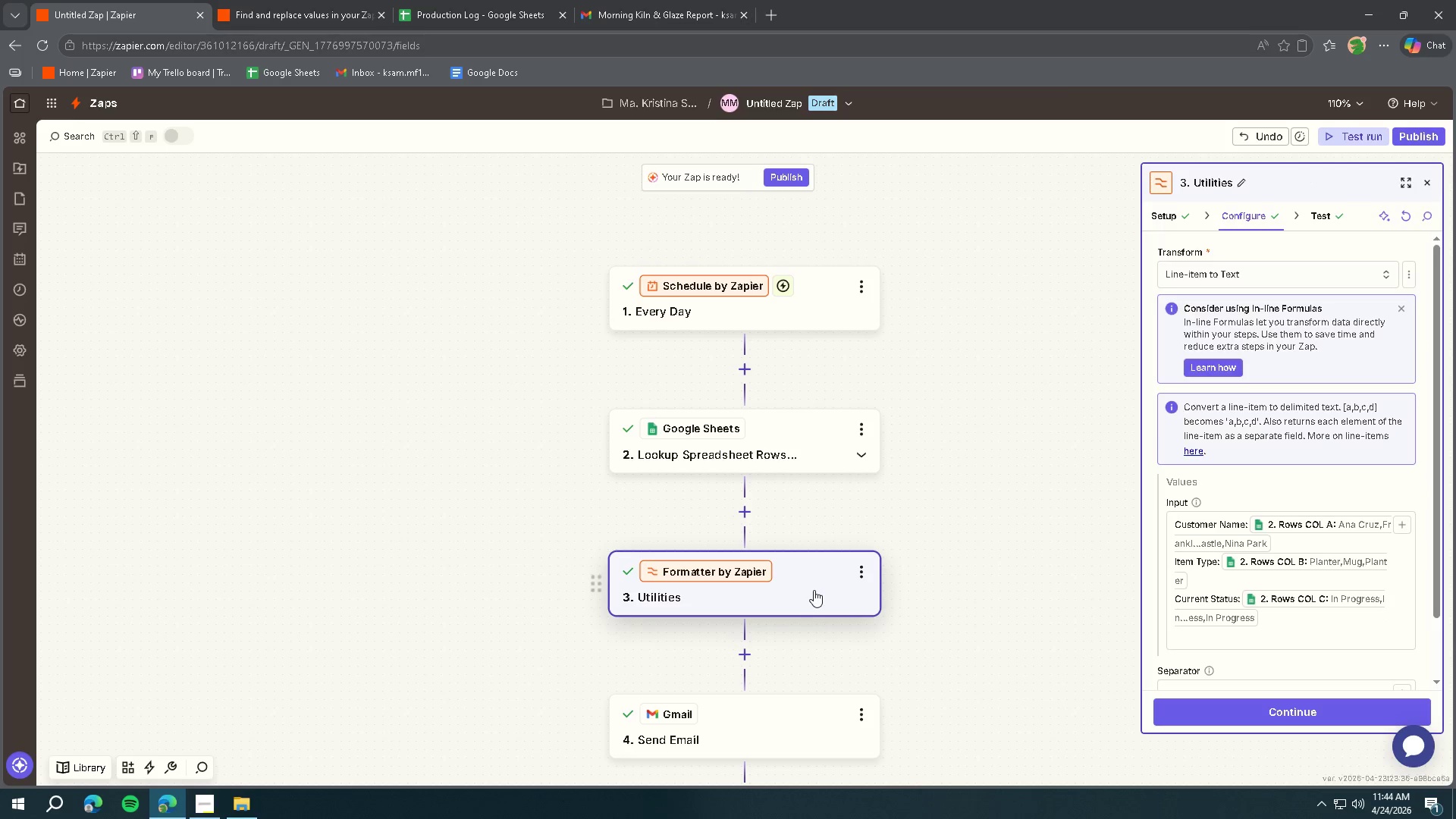 
left_click([782, 730])
 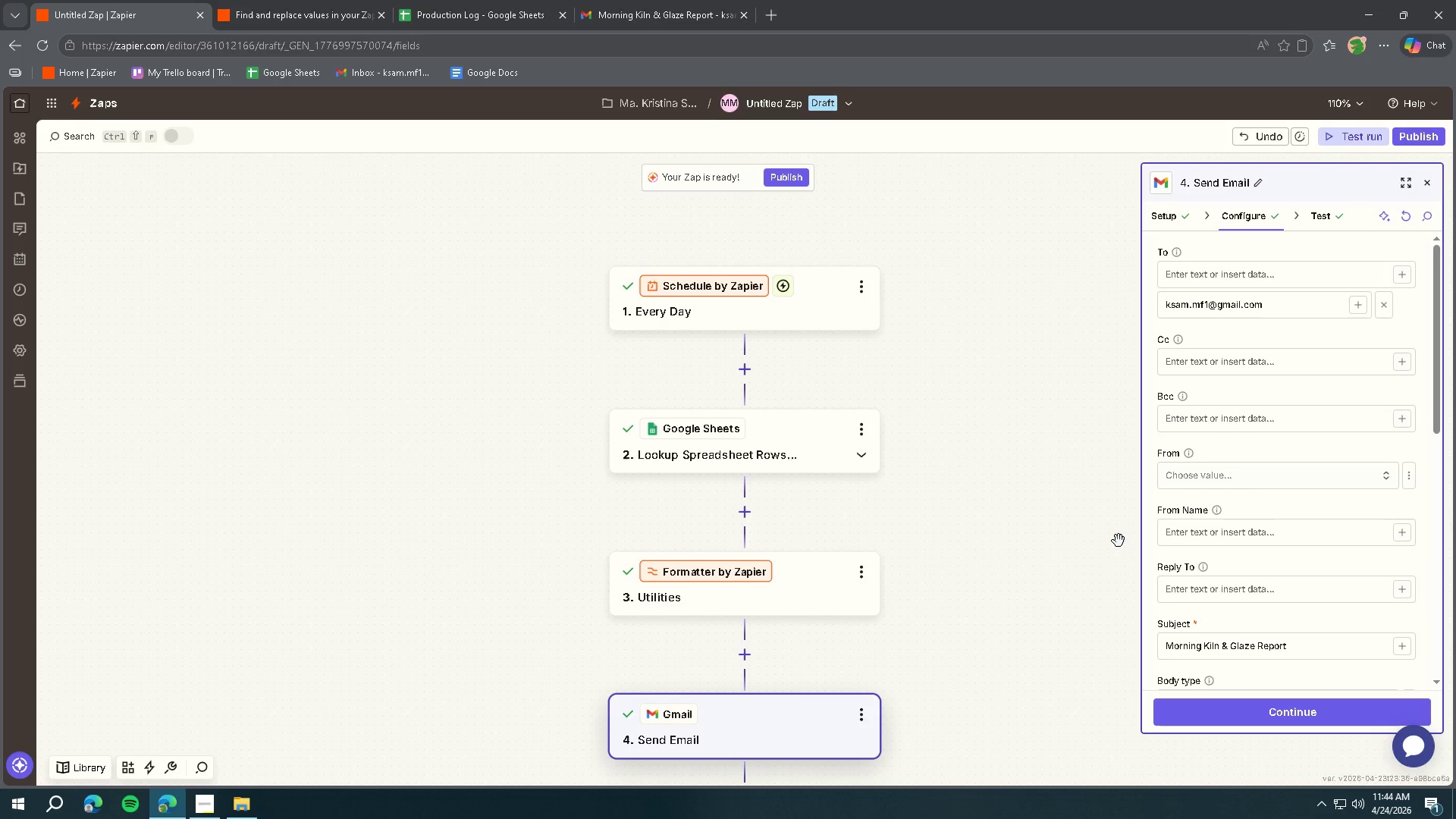 
scroll: coordinate [1247, 482], scroll_direction: down, amount: 5.0
 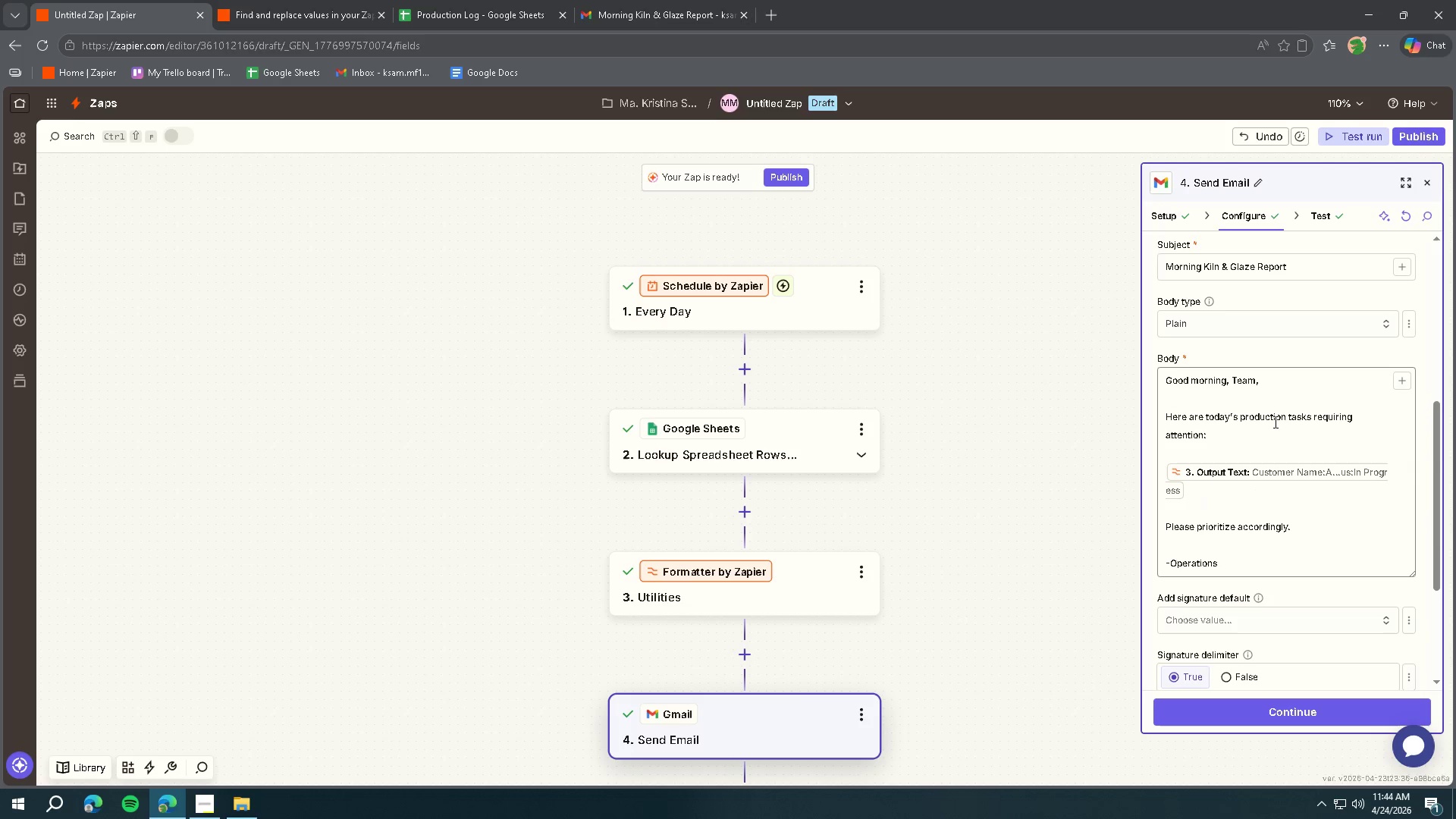 
left_click([1279, 384])
 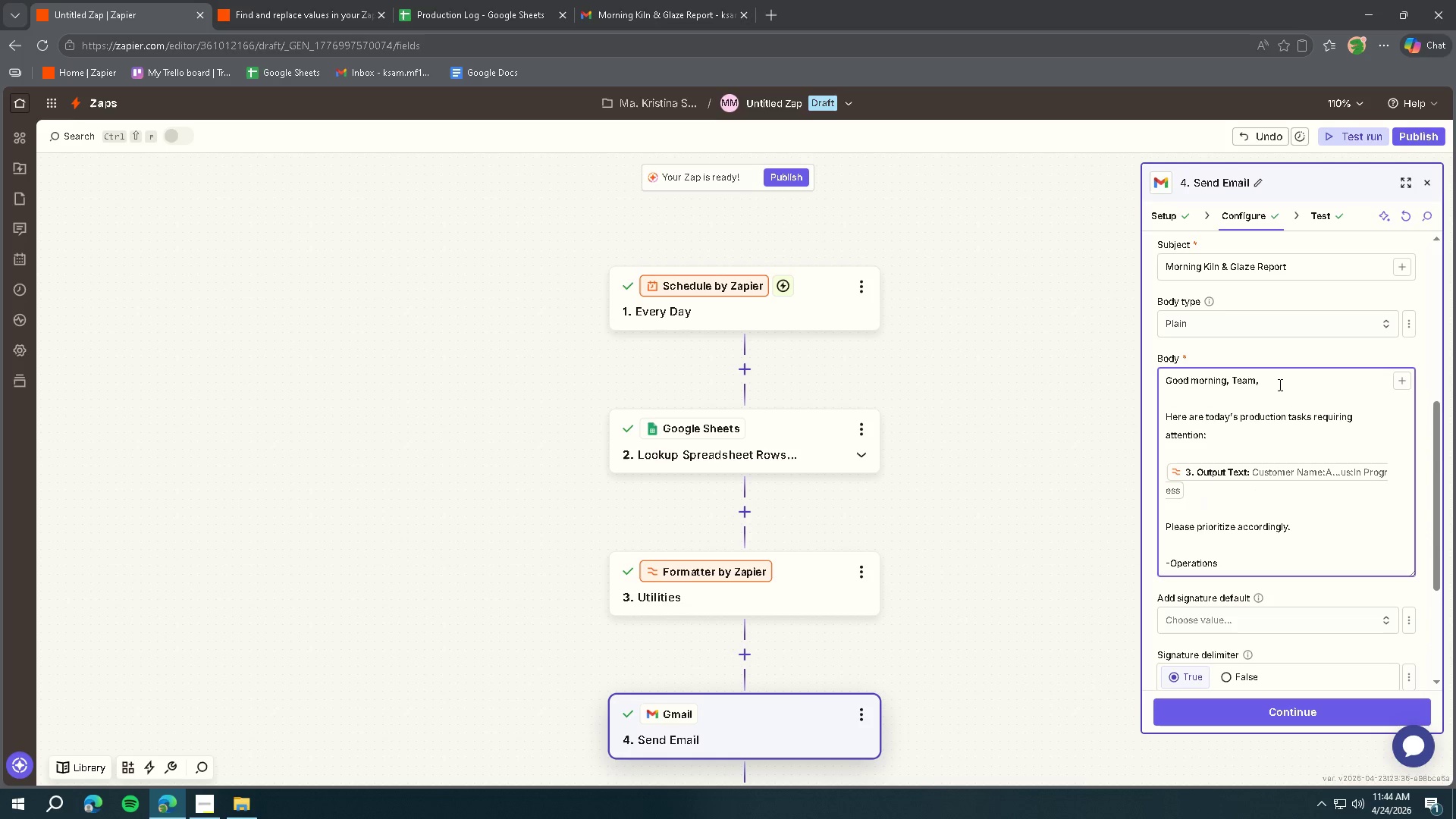 
key(Backspace)
 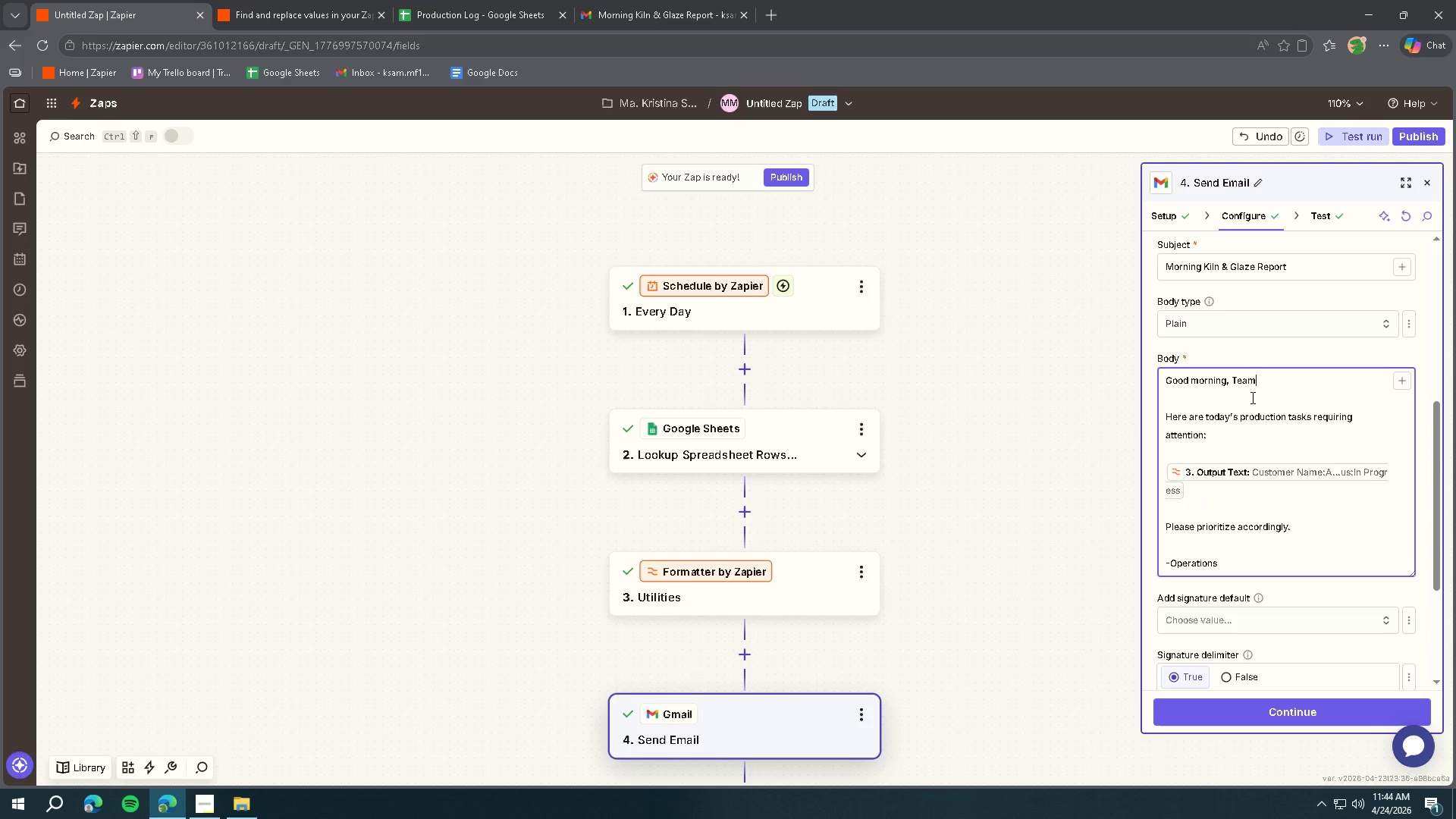 
key(Period)
 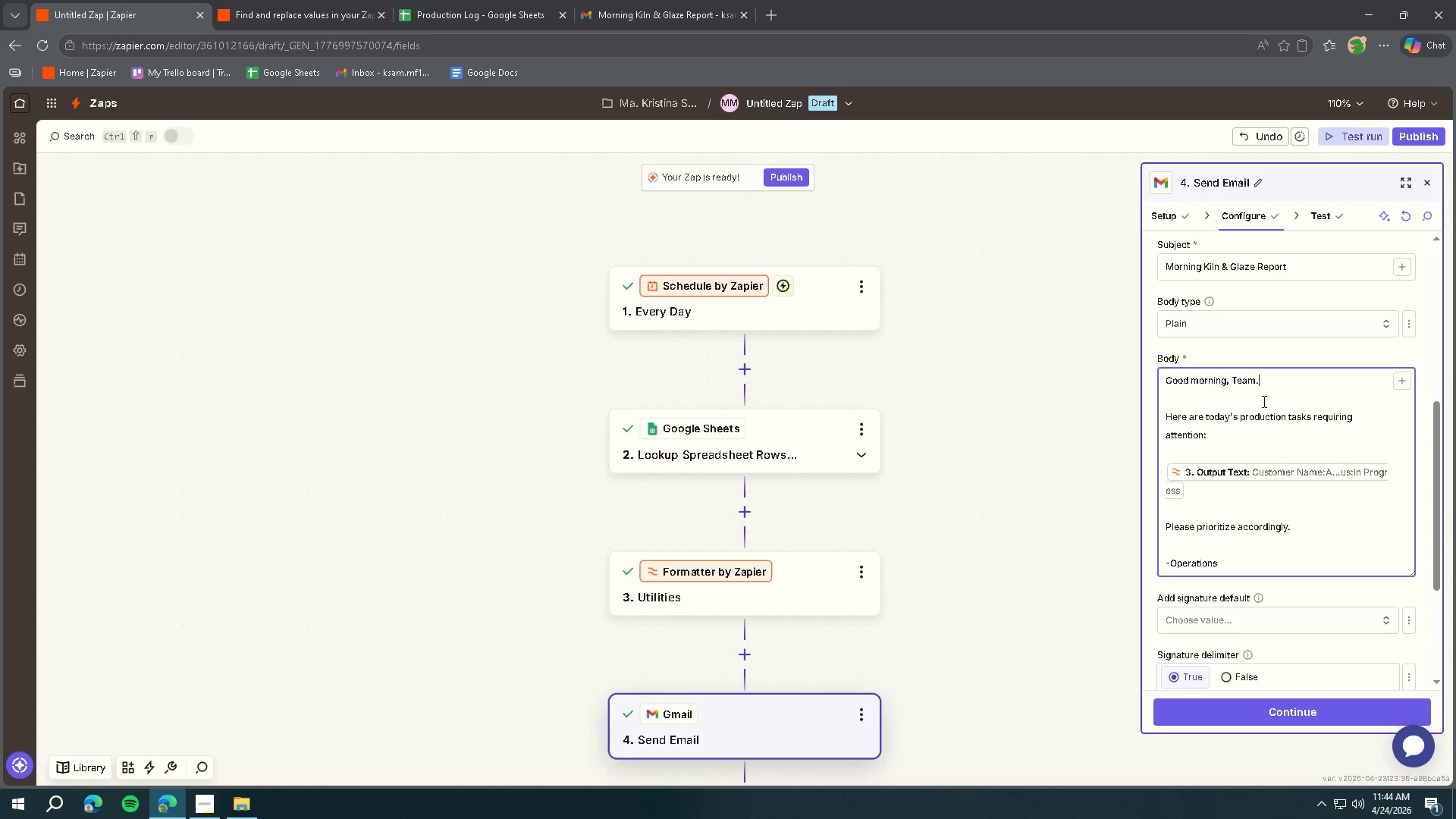 
key(Backspace)
 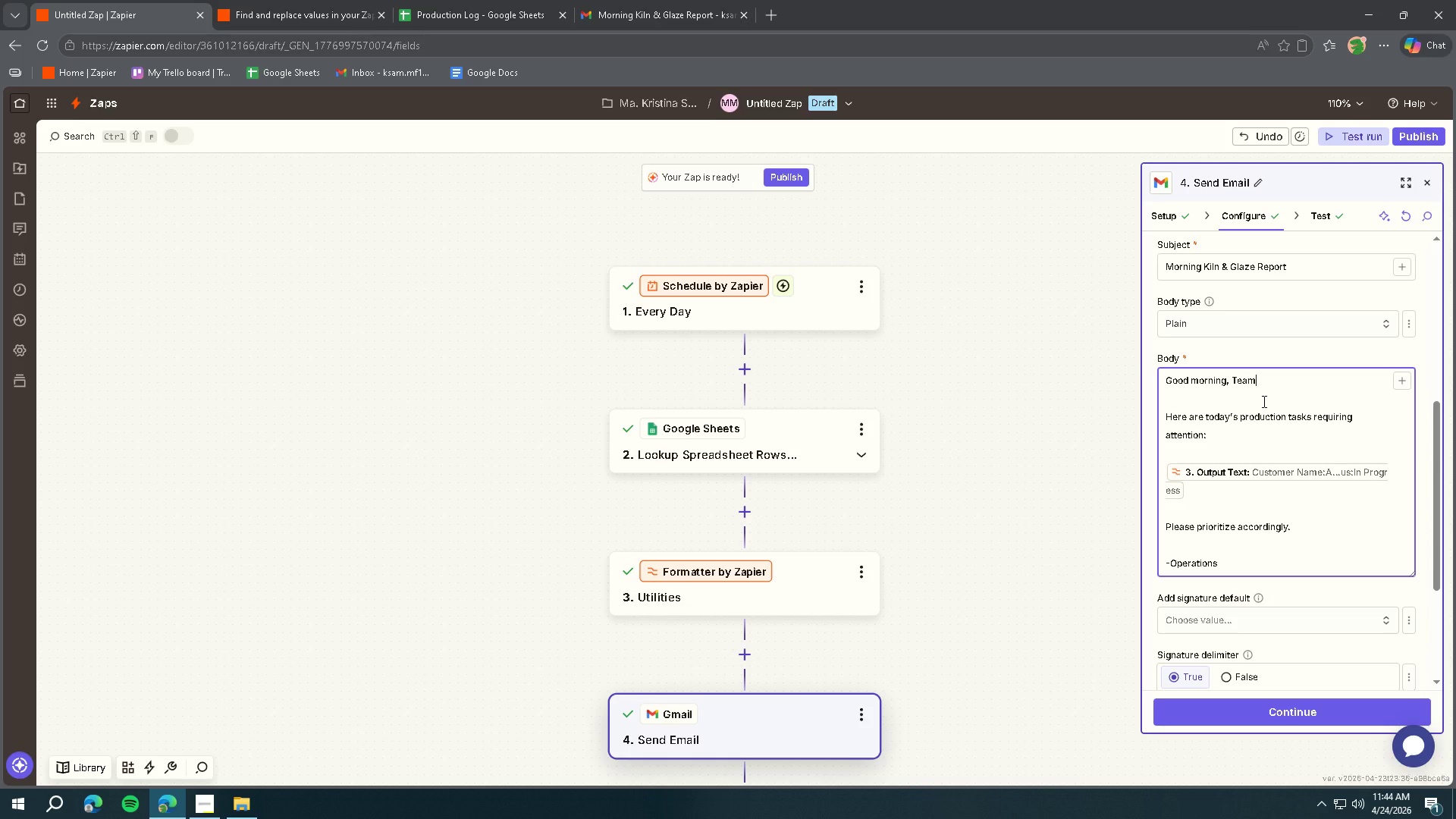 
key(Shift+1)
 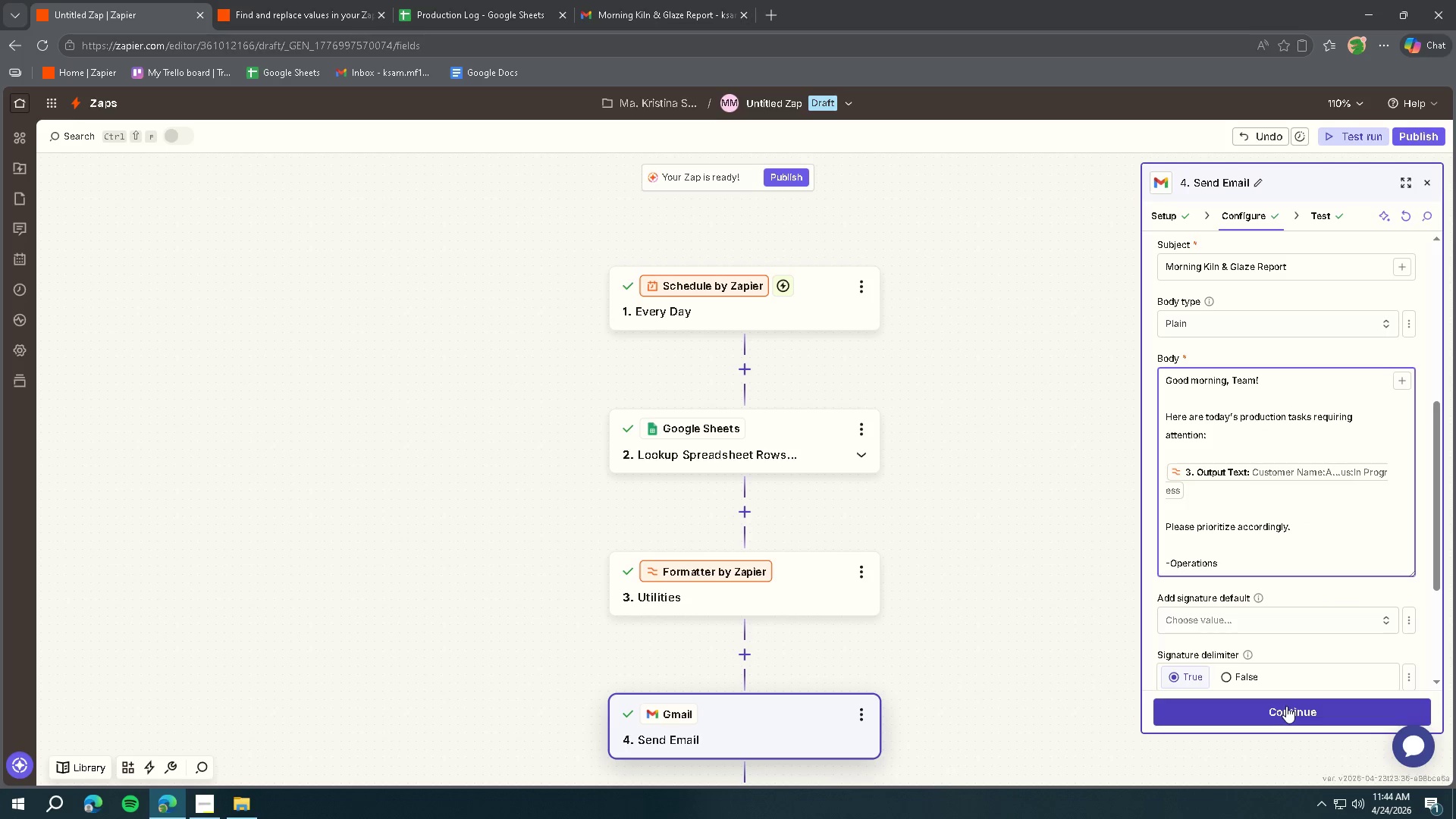 
scroll: coordinate [1311, 568], scroll_direction: down, amount: 2.0
 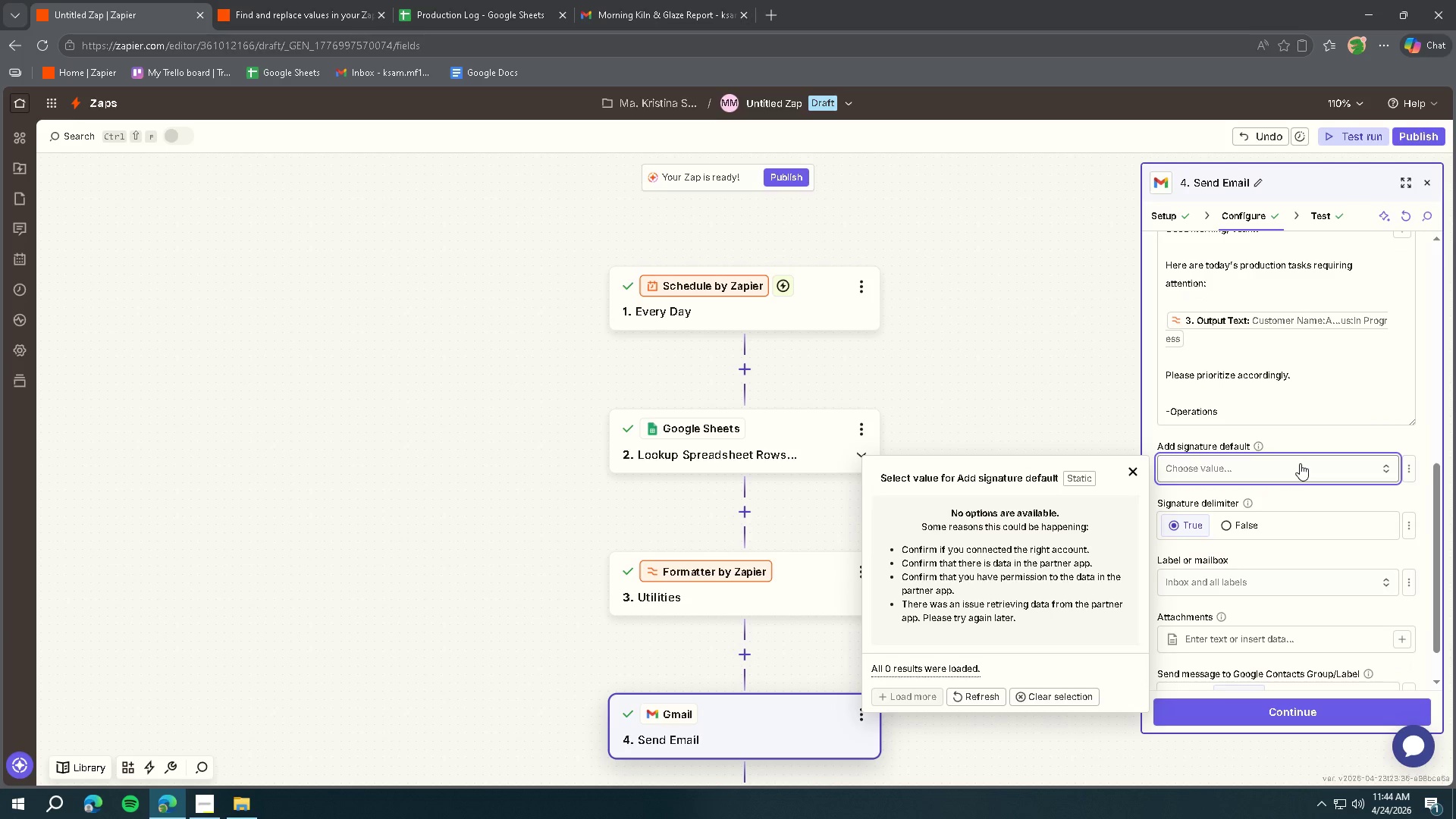 
left_click([1300, 463])
 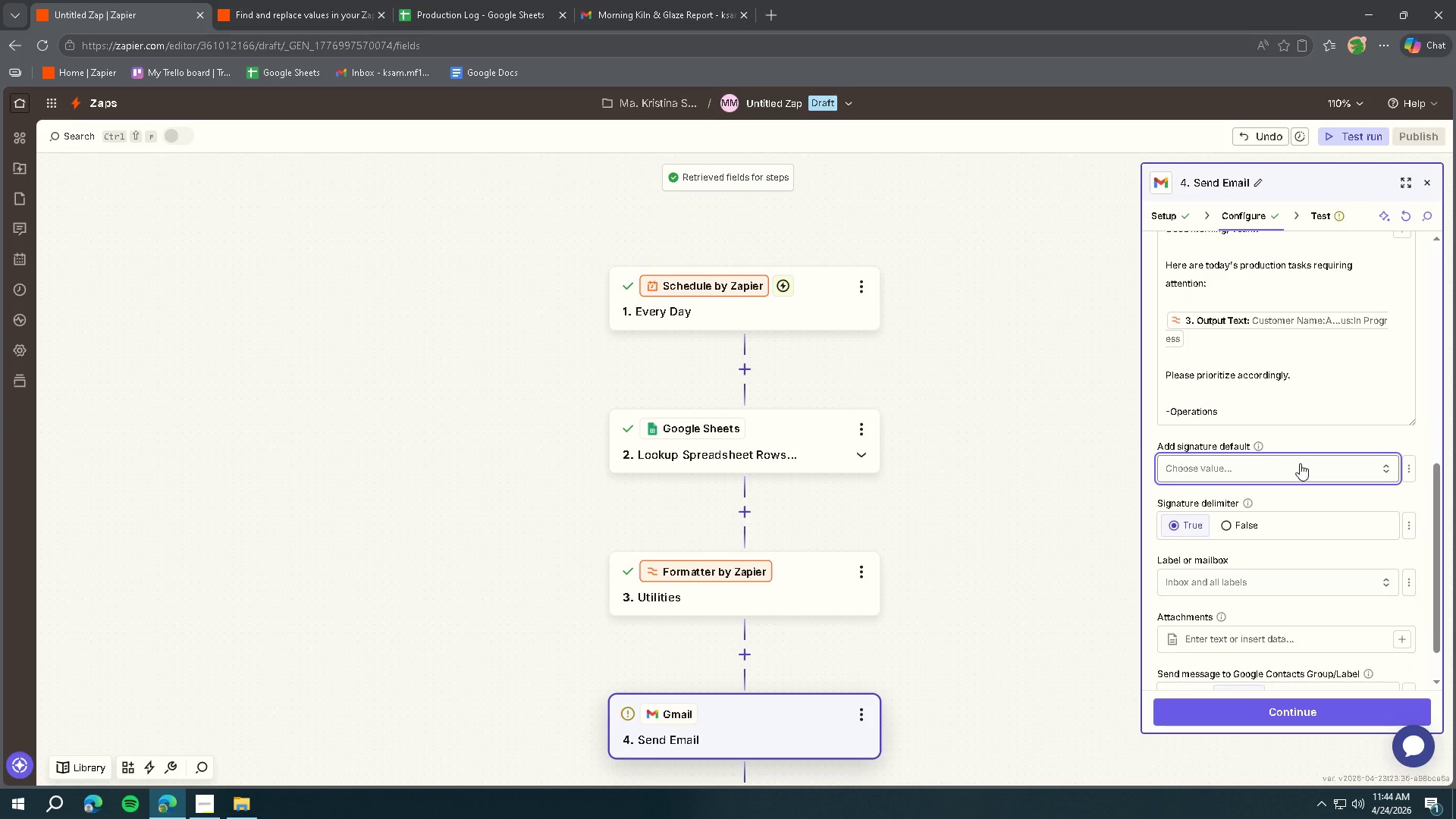 
scroll: coordinate [1300, 463], scroll_direction: down, amount: 2.0
 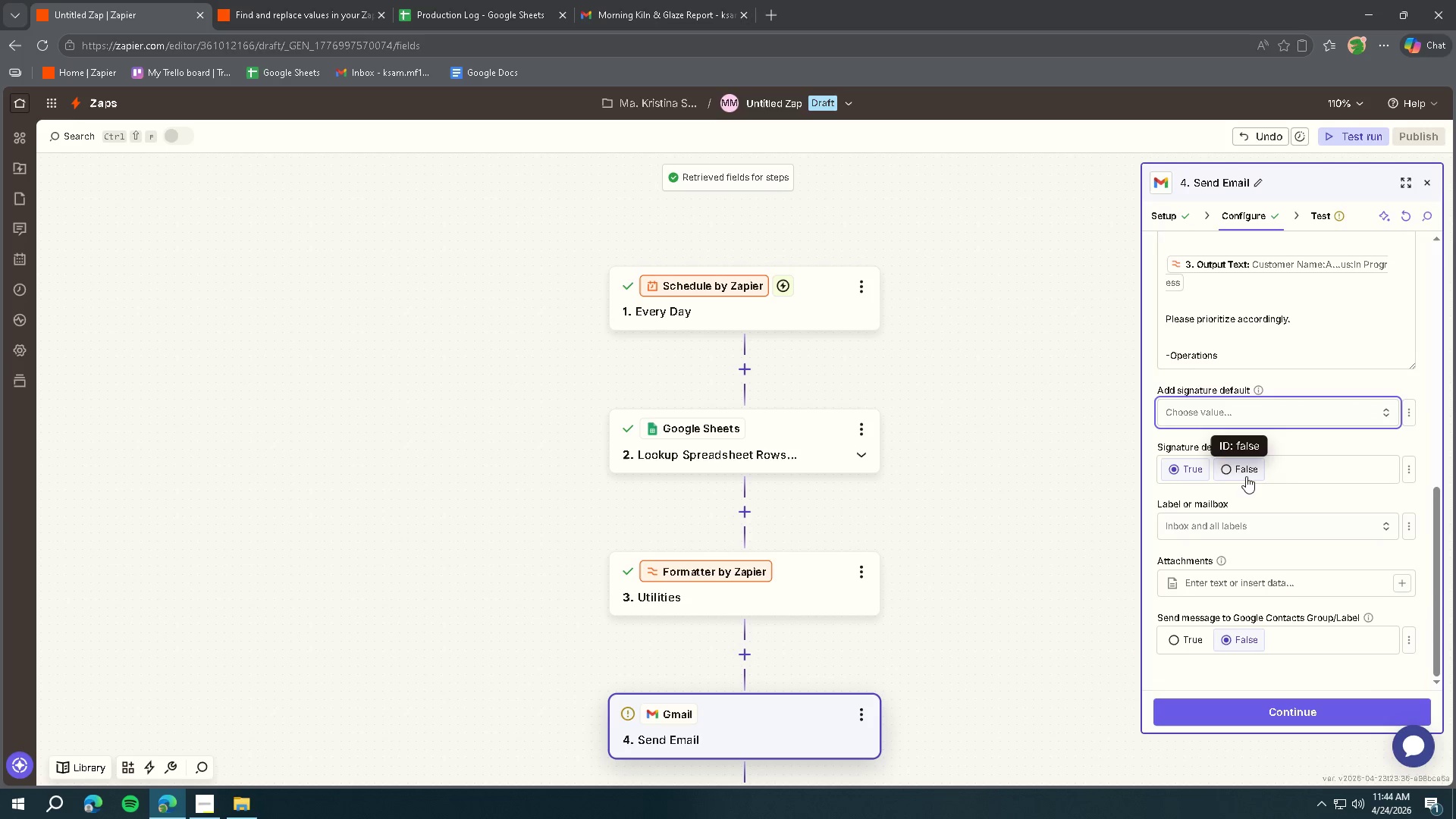 
left_click([1249, 446])
 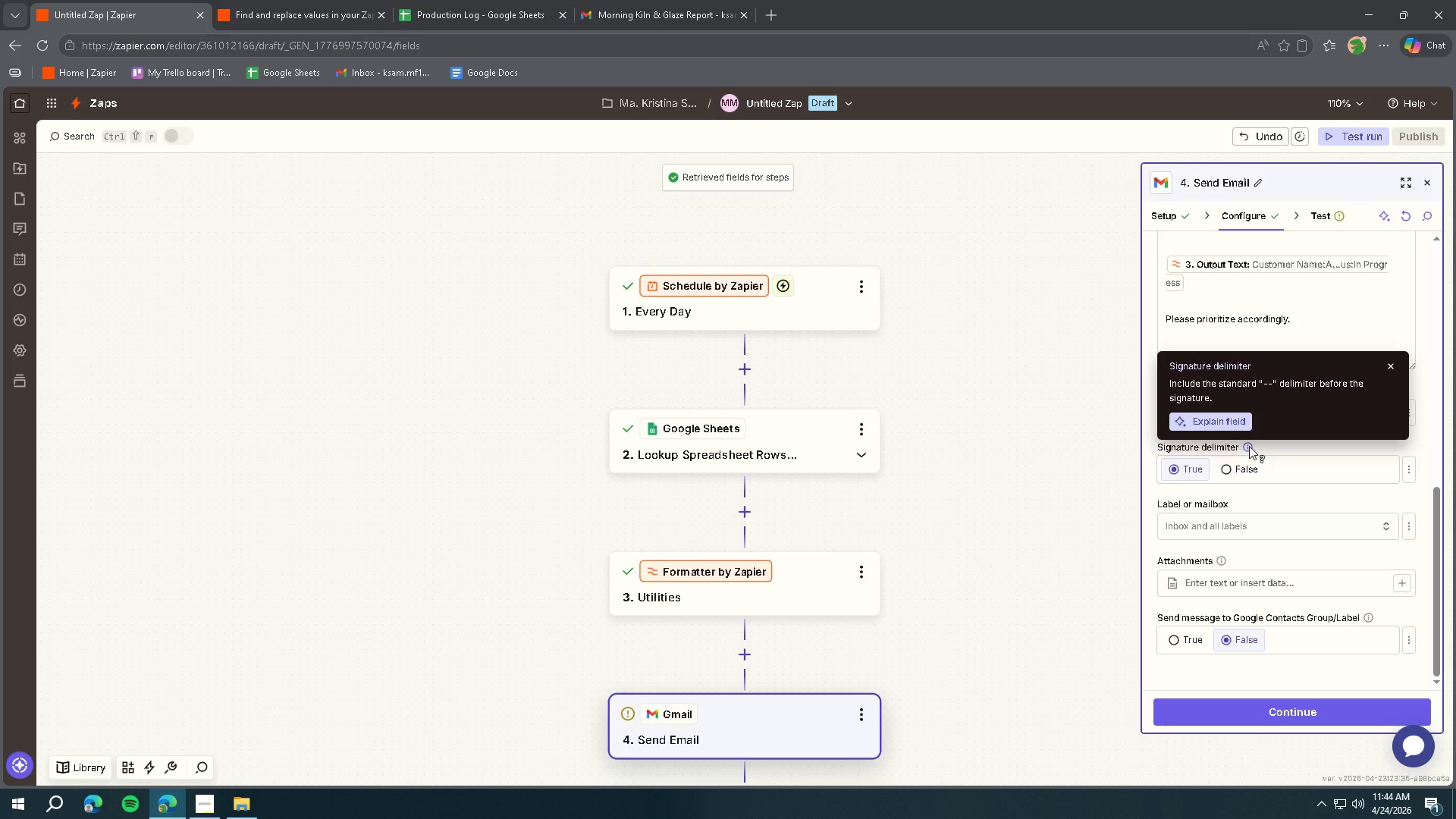 
left_click([1249, 446])
 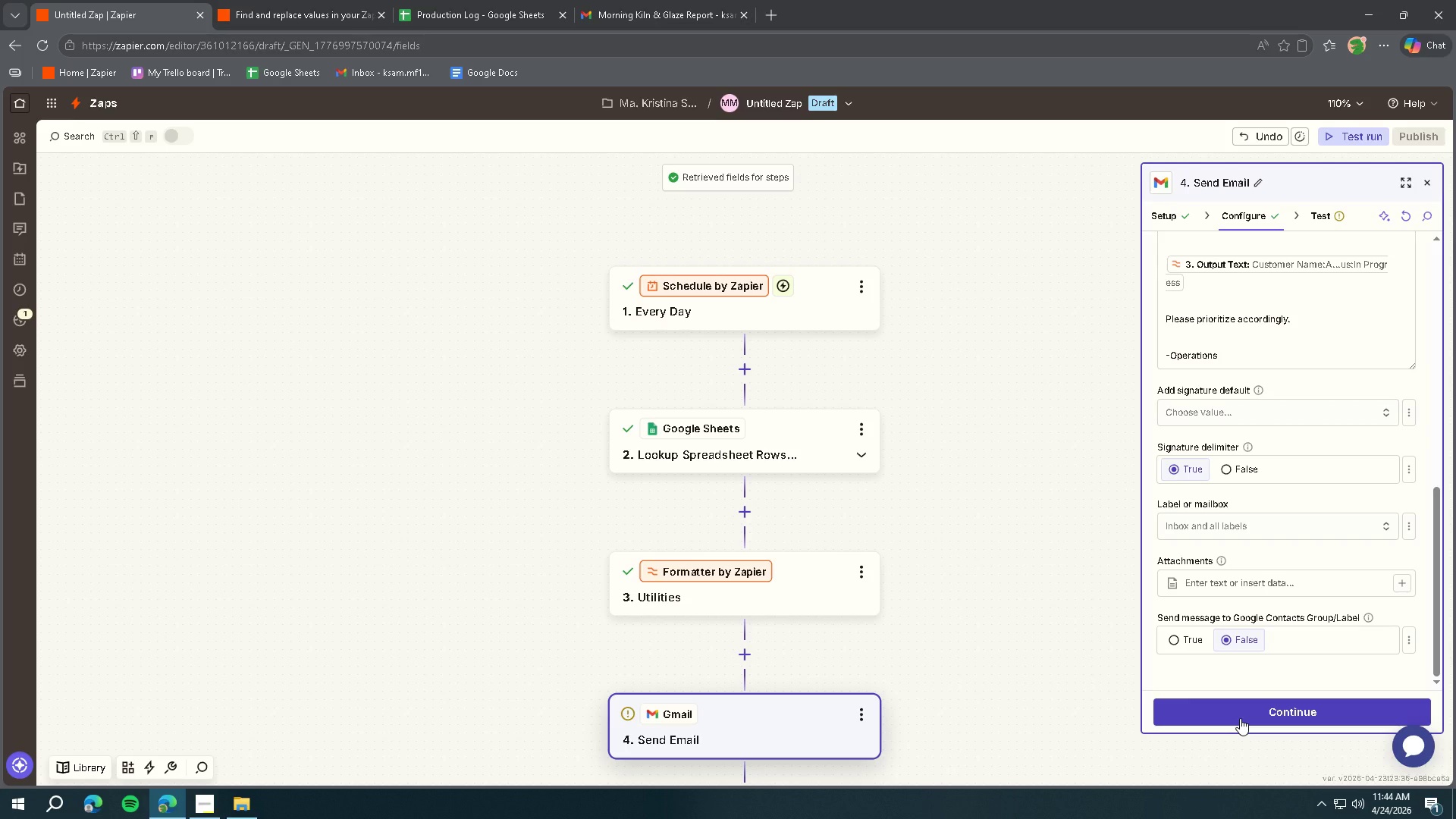 
left_click([1240, 718])
 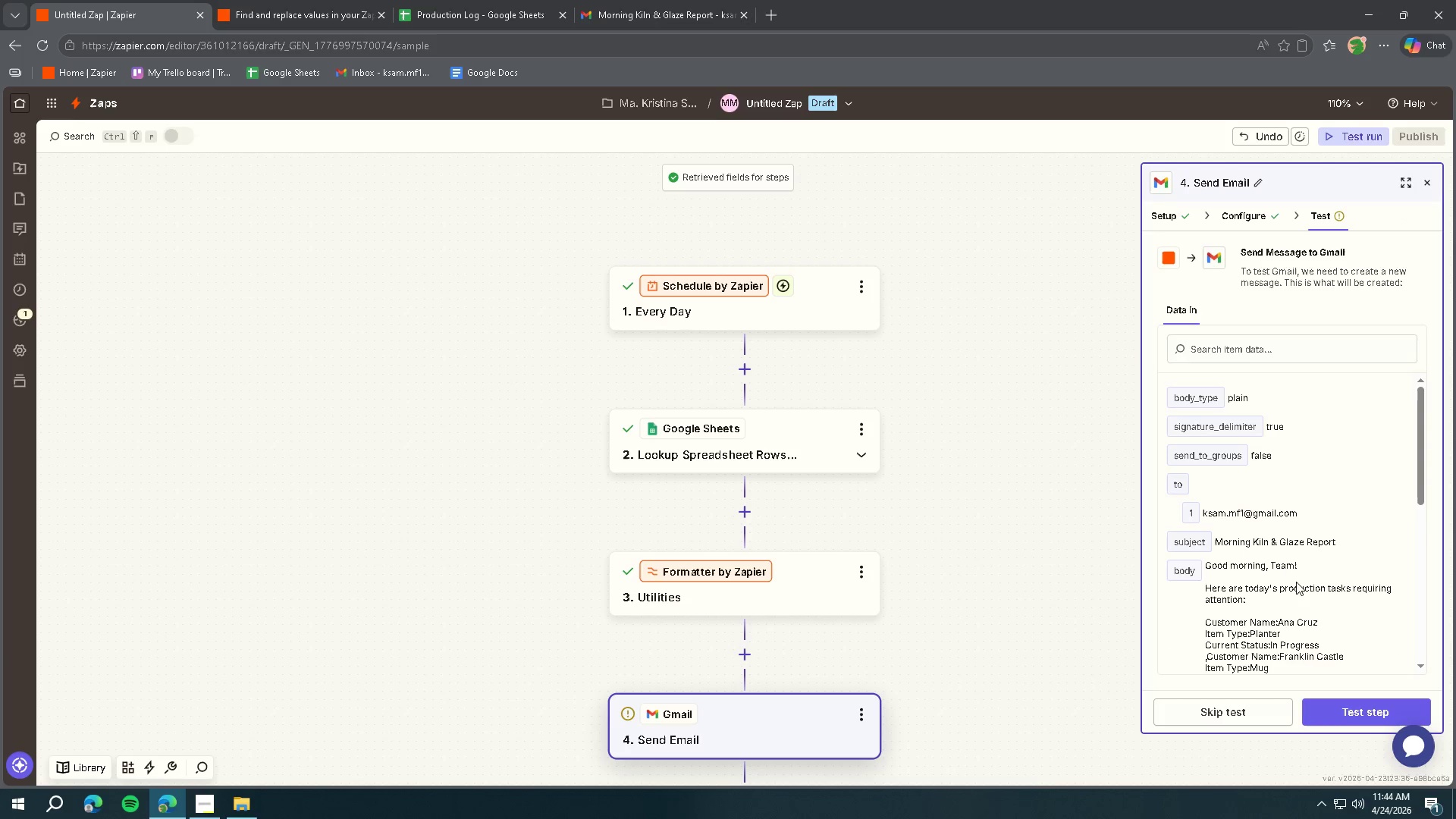 
scroll: coordinate [1304, 552], scroll_direction: down, amount: 2.0
 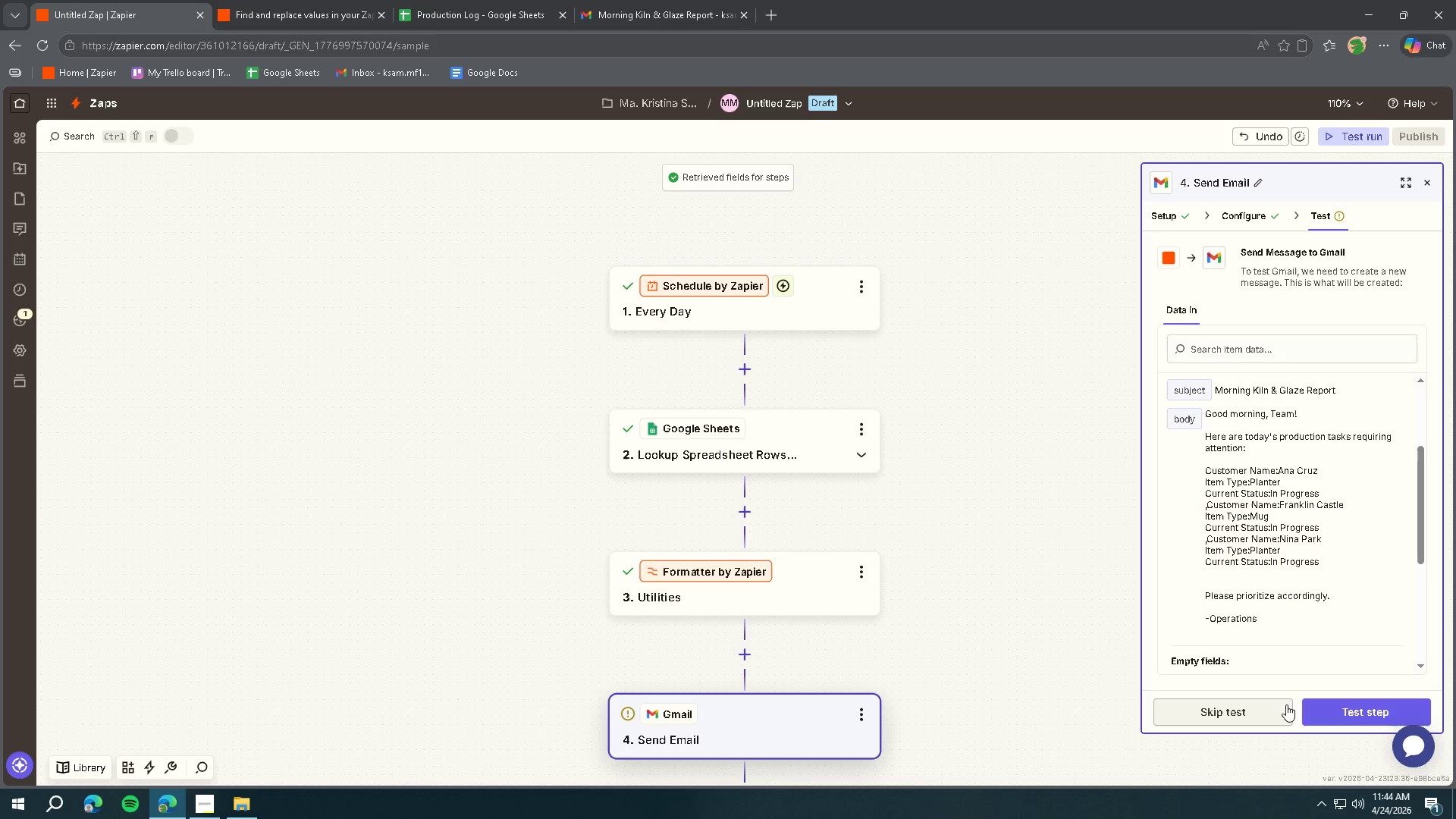 
left_click([1341, 707])
 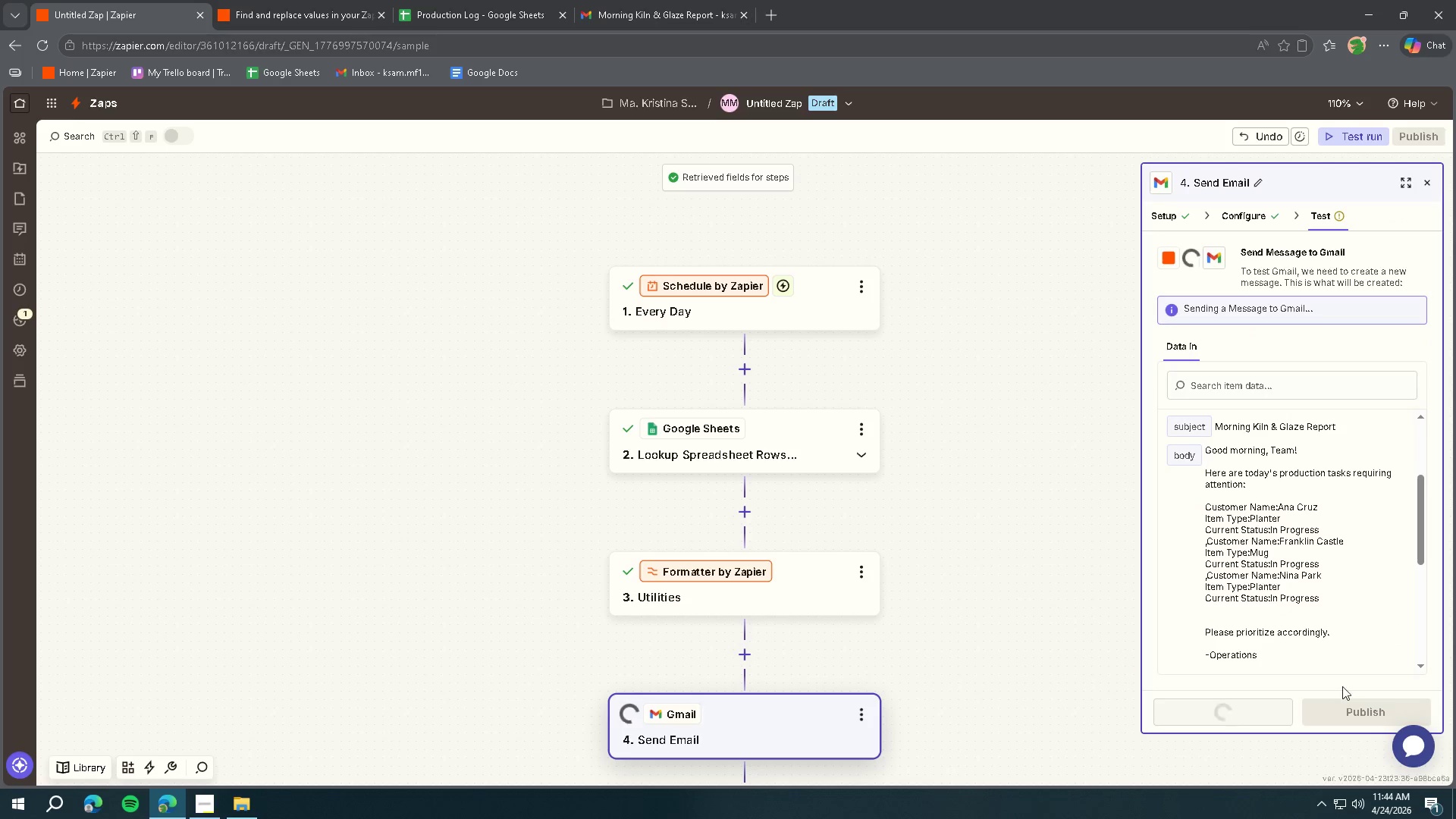 
mouse_move([1338, 577])
 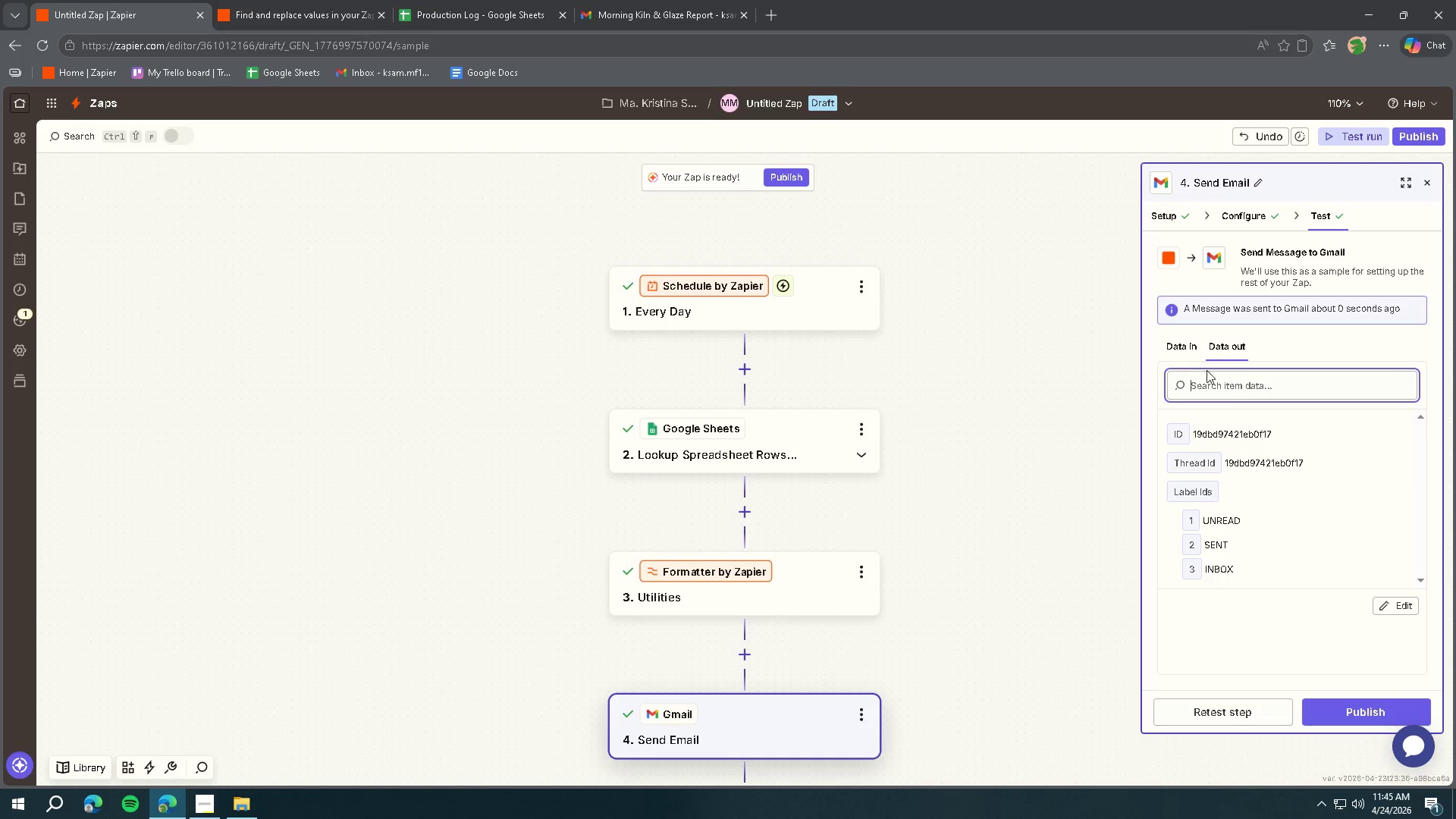 
left_click([1181, 353])
 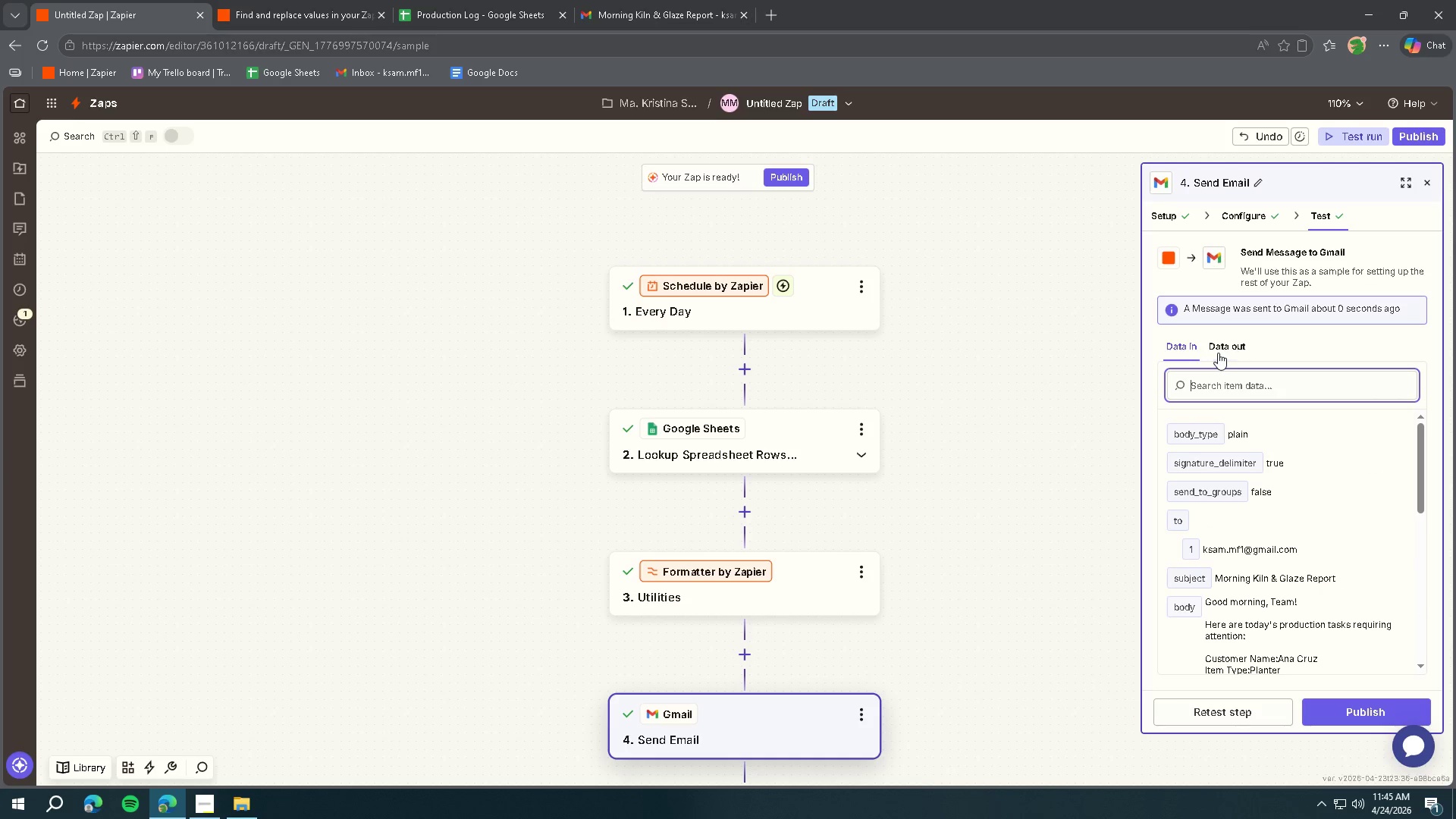 
left_click([1218, 352])
 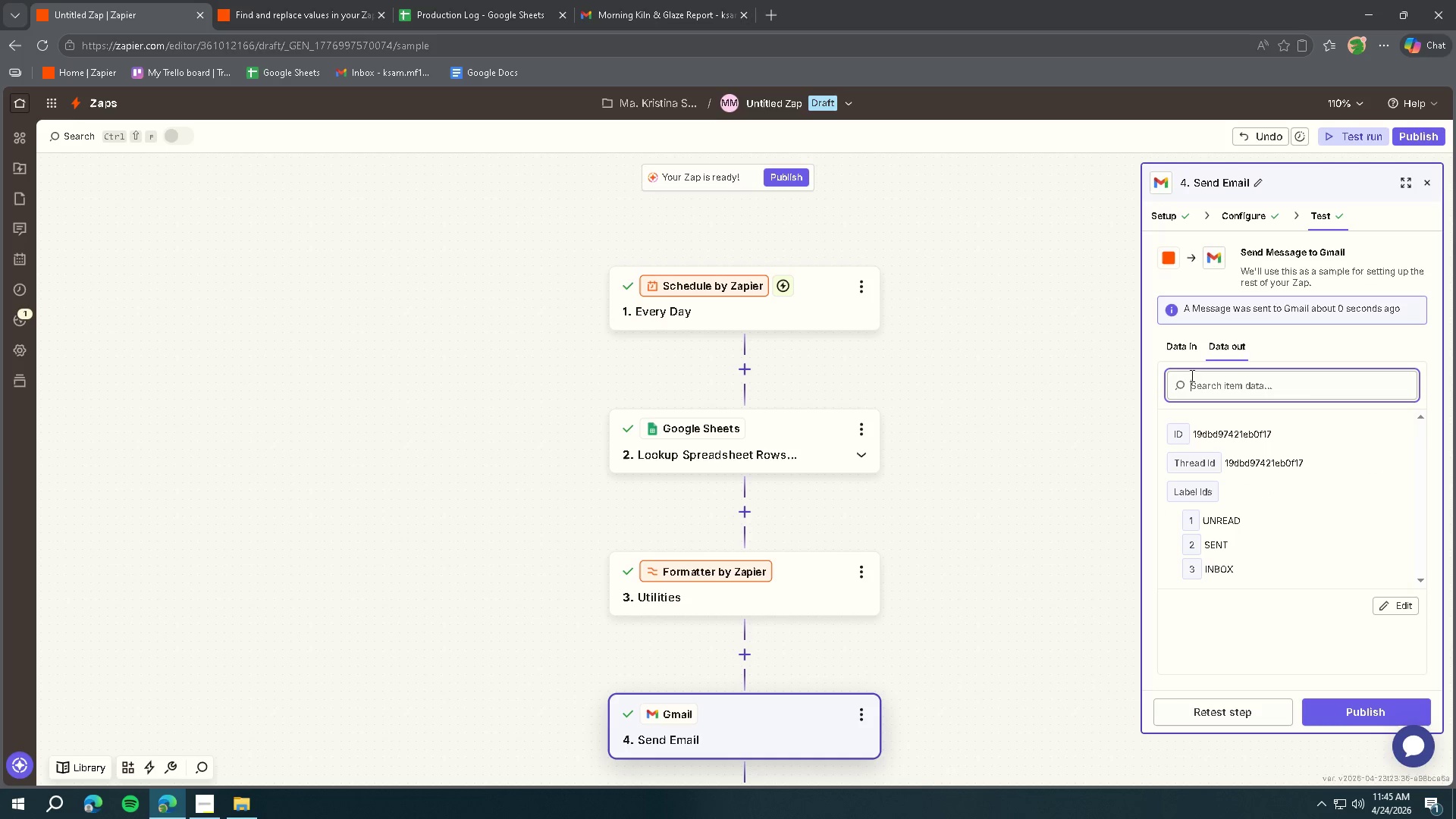 
left_click([1181, 347])
 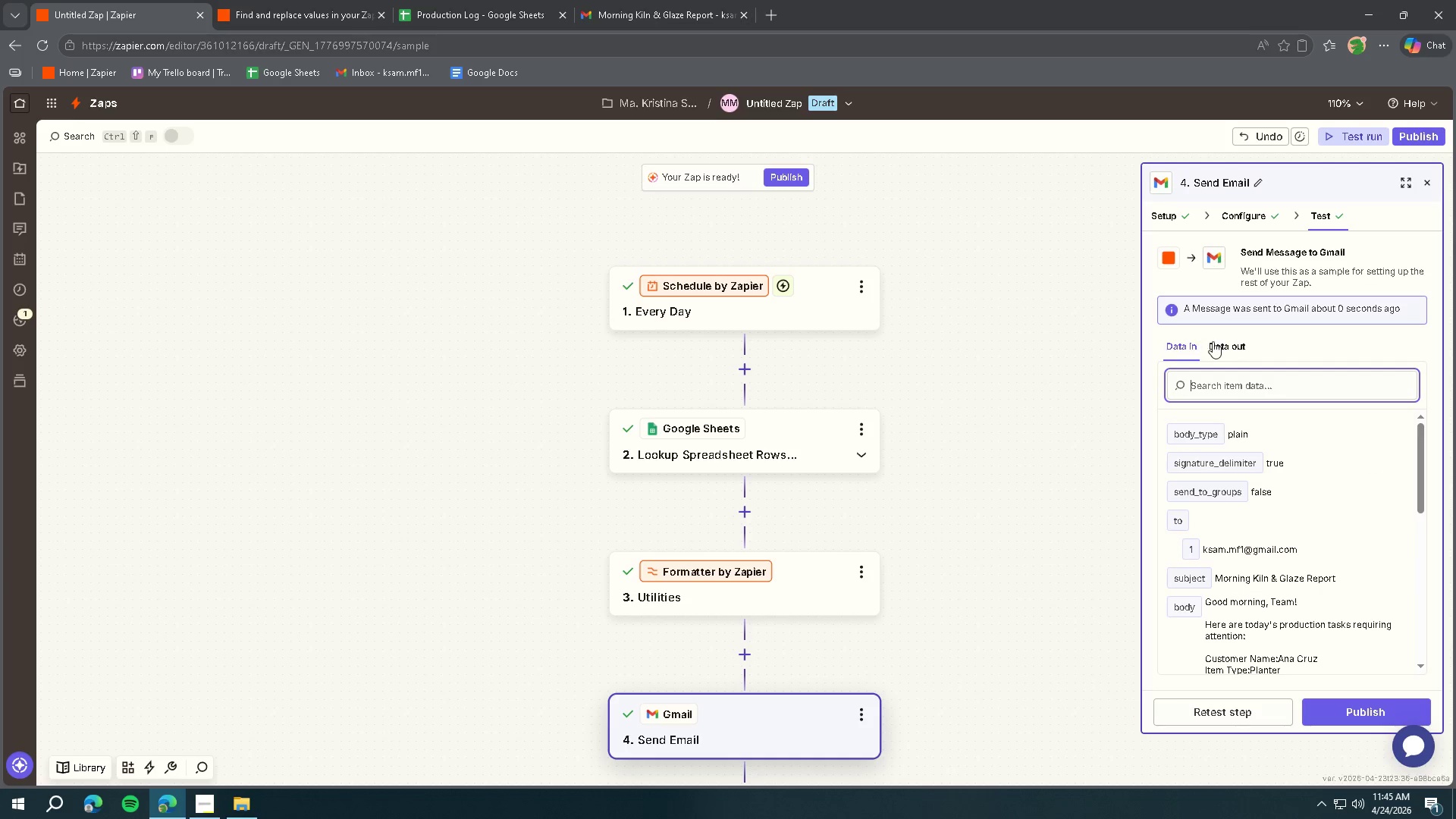 
left_click([1213, 341])
 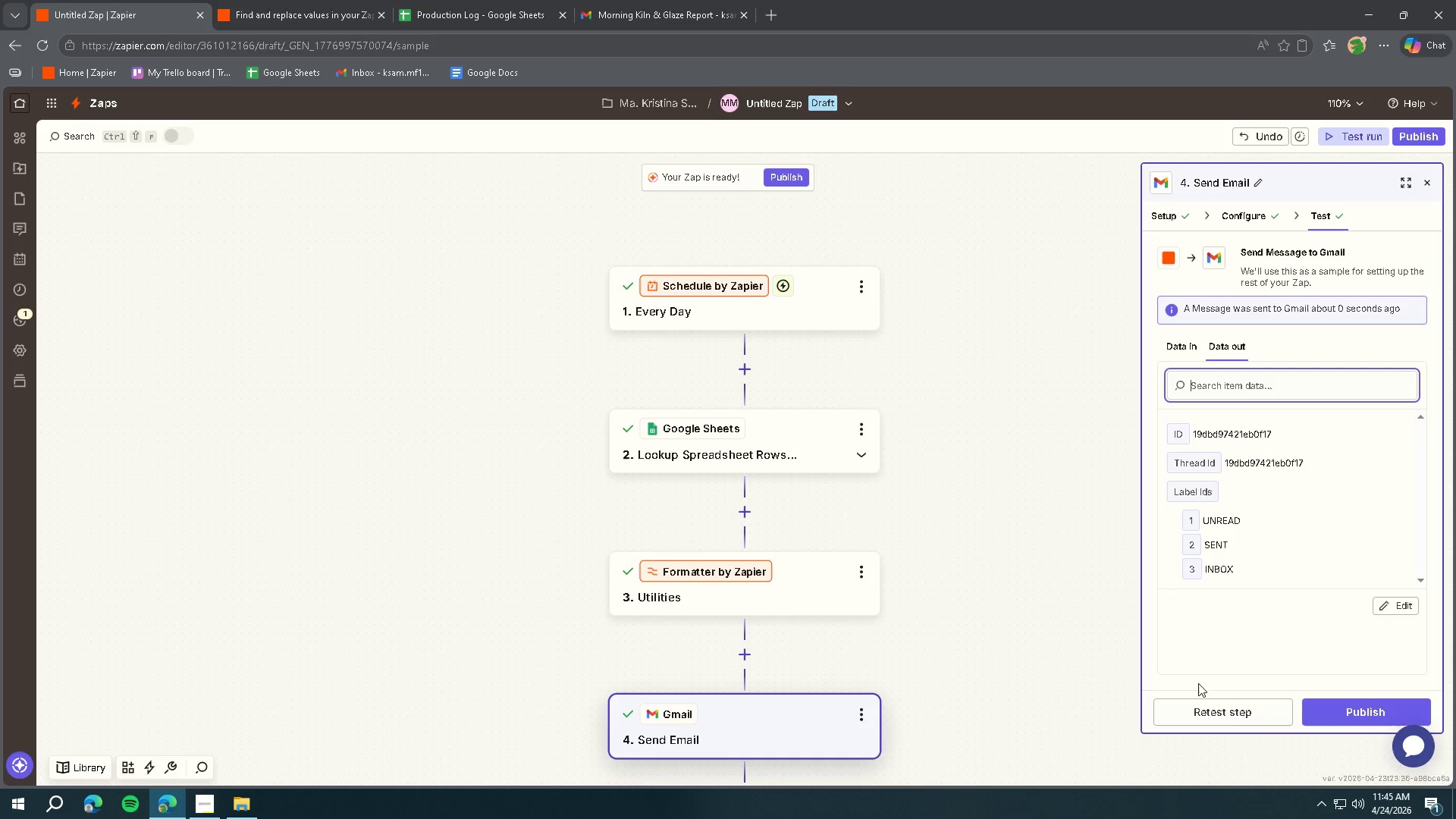 
left_click([1197, 701])
 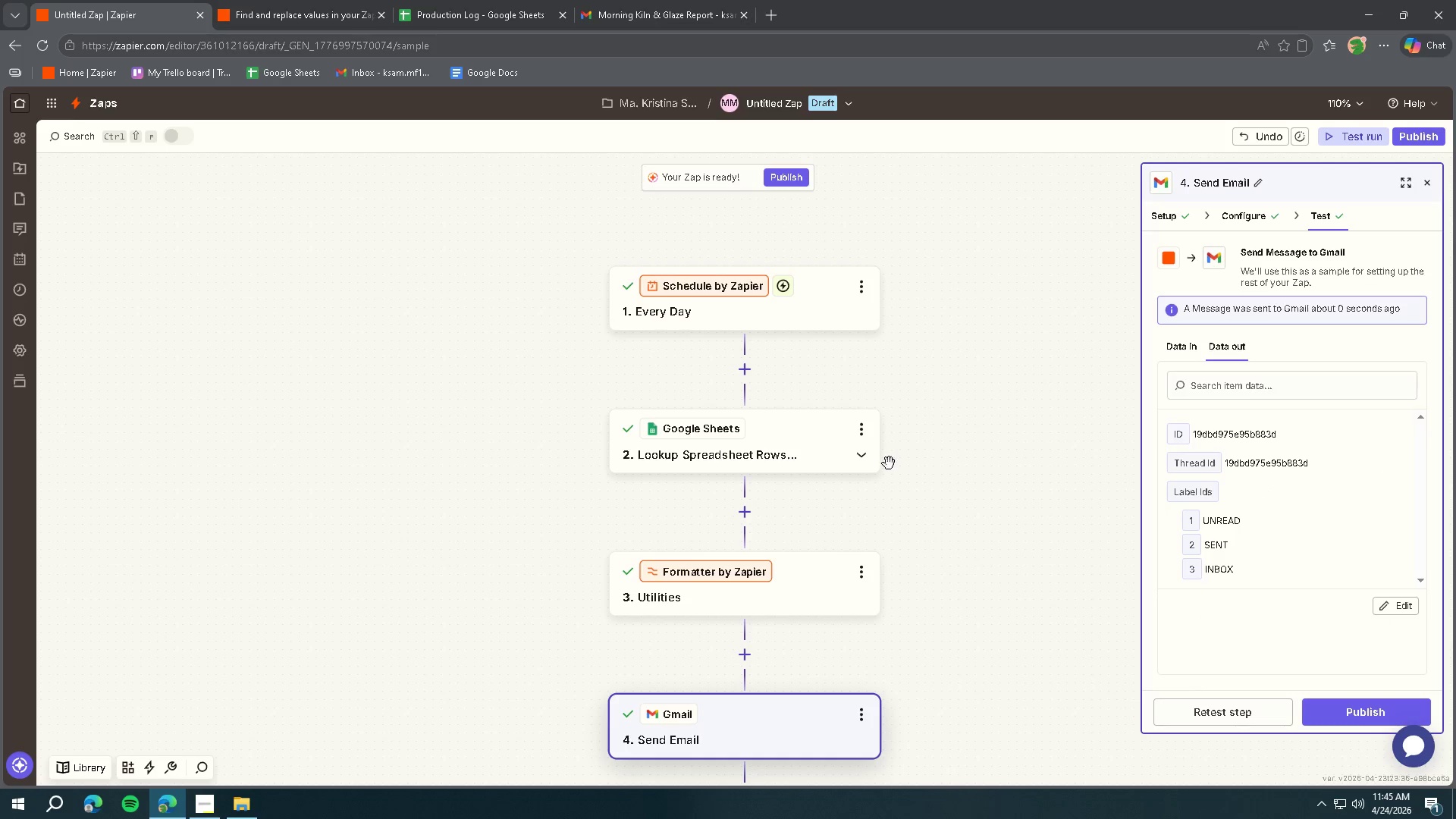 
left_click([615, 20])
 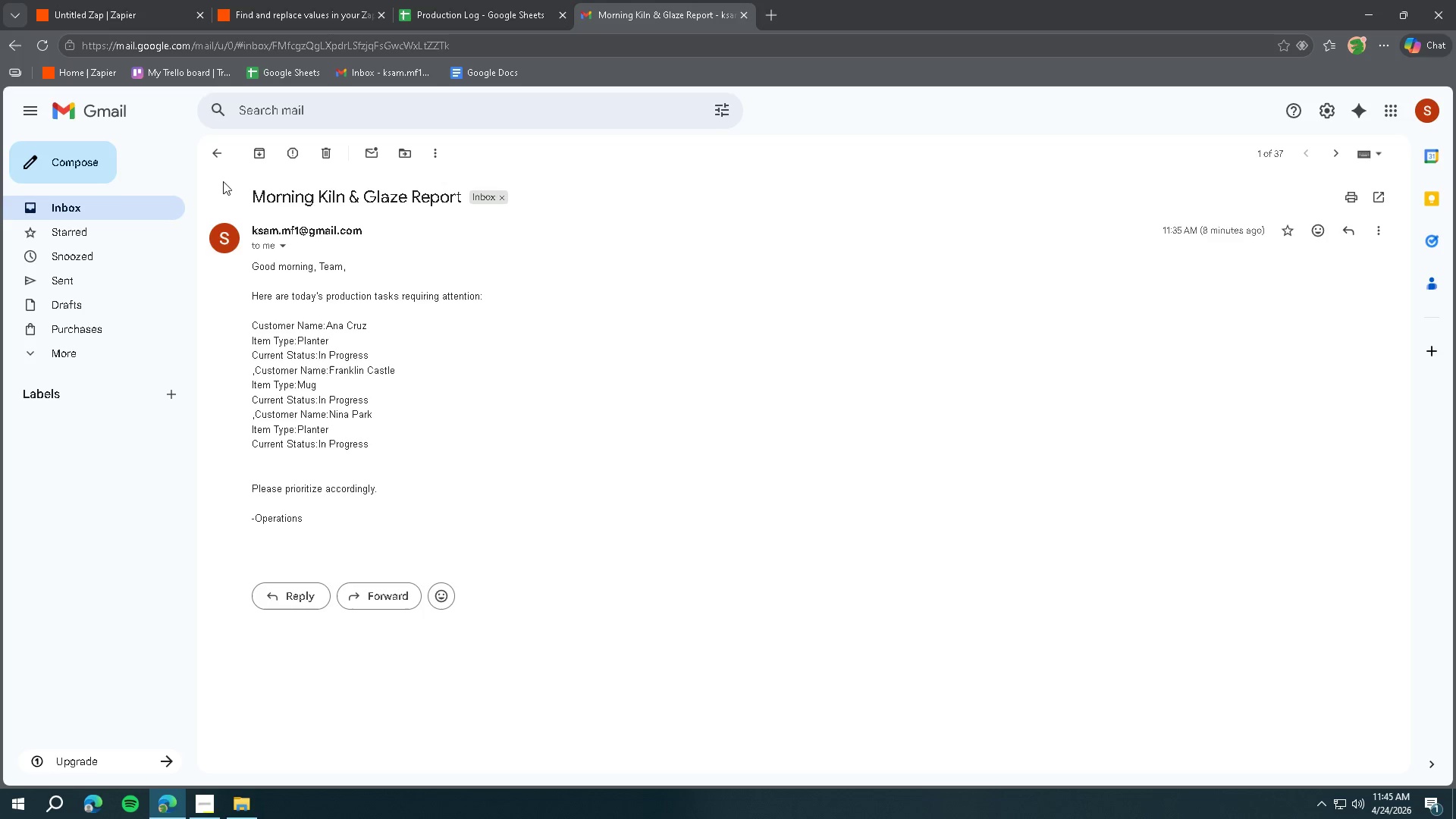 
left_click([99, 105])
 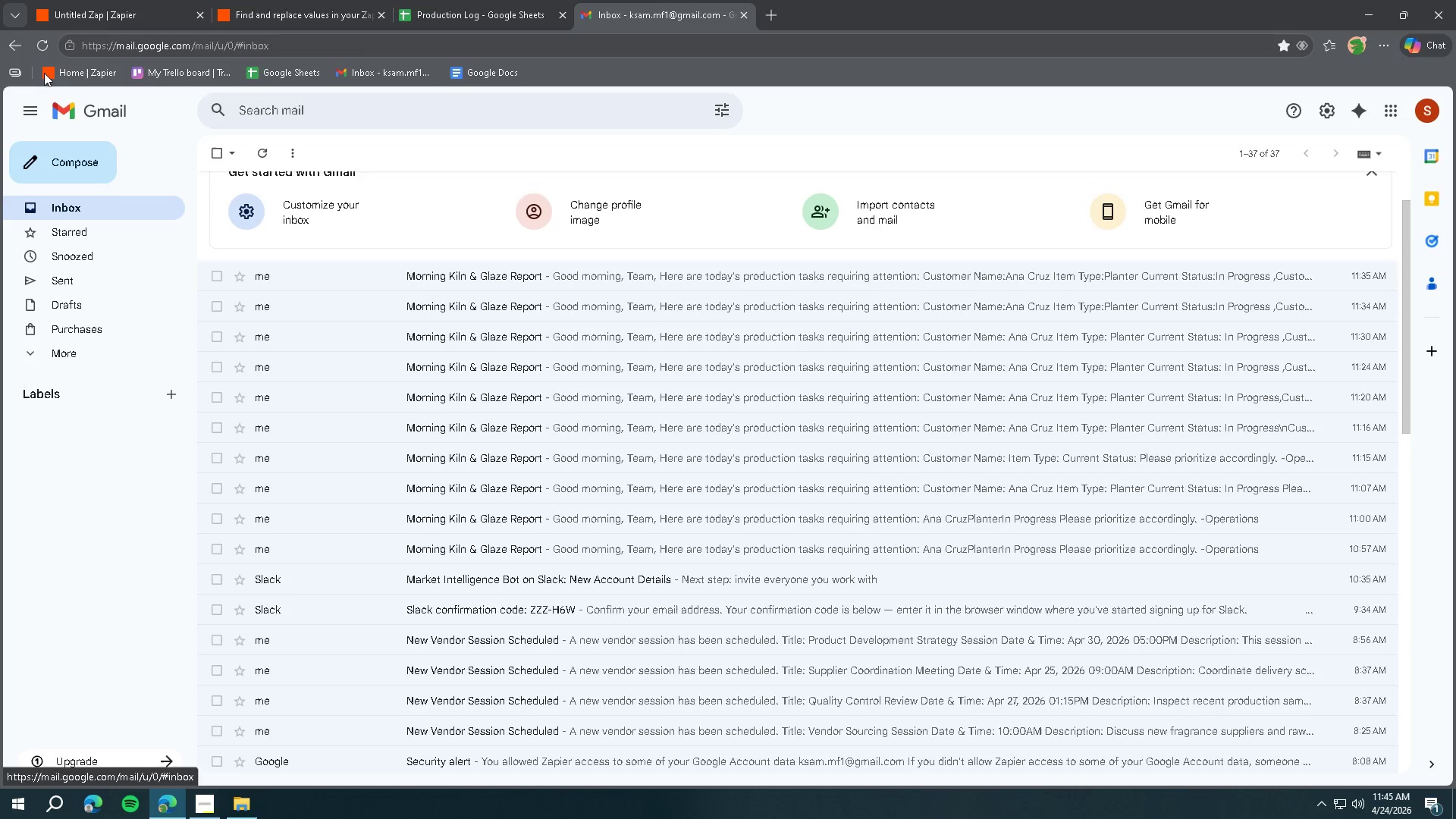 
left_click([45, 44])
 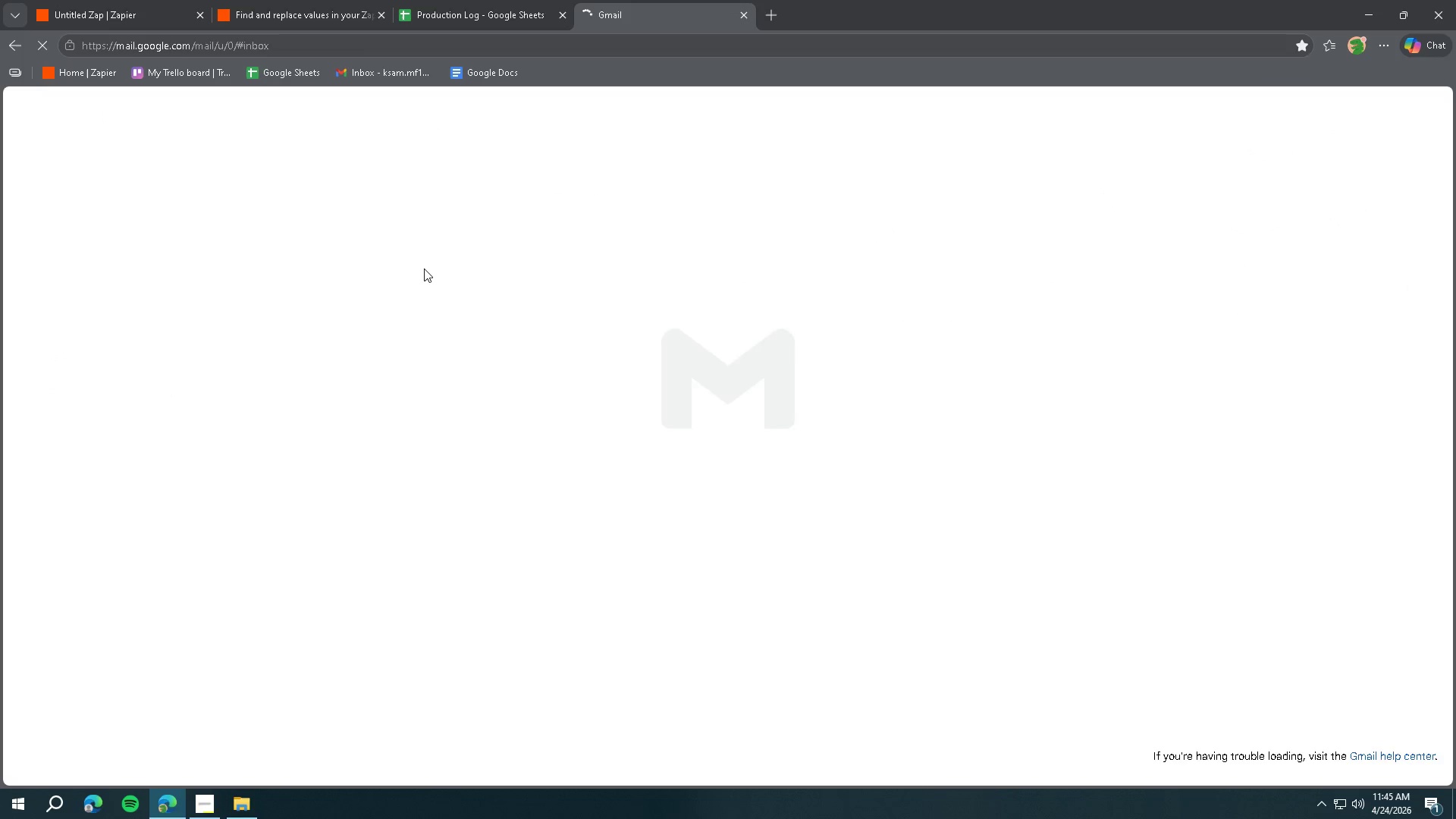 
mouse_move([446, 275])
 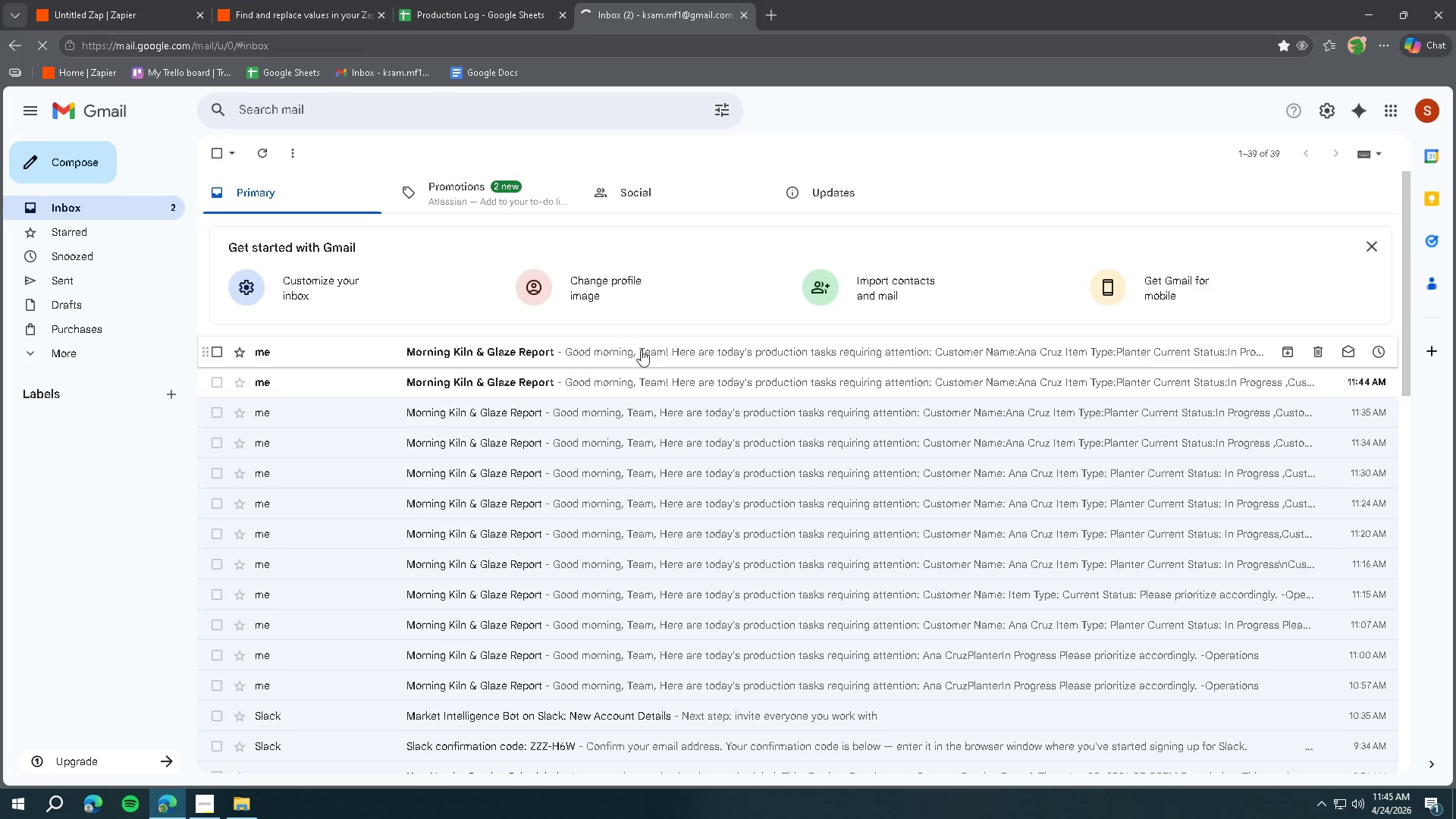 
left_click([663, 380])
 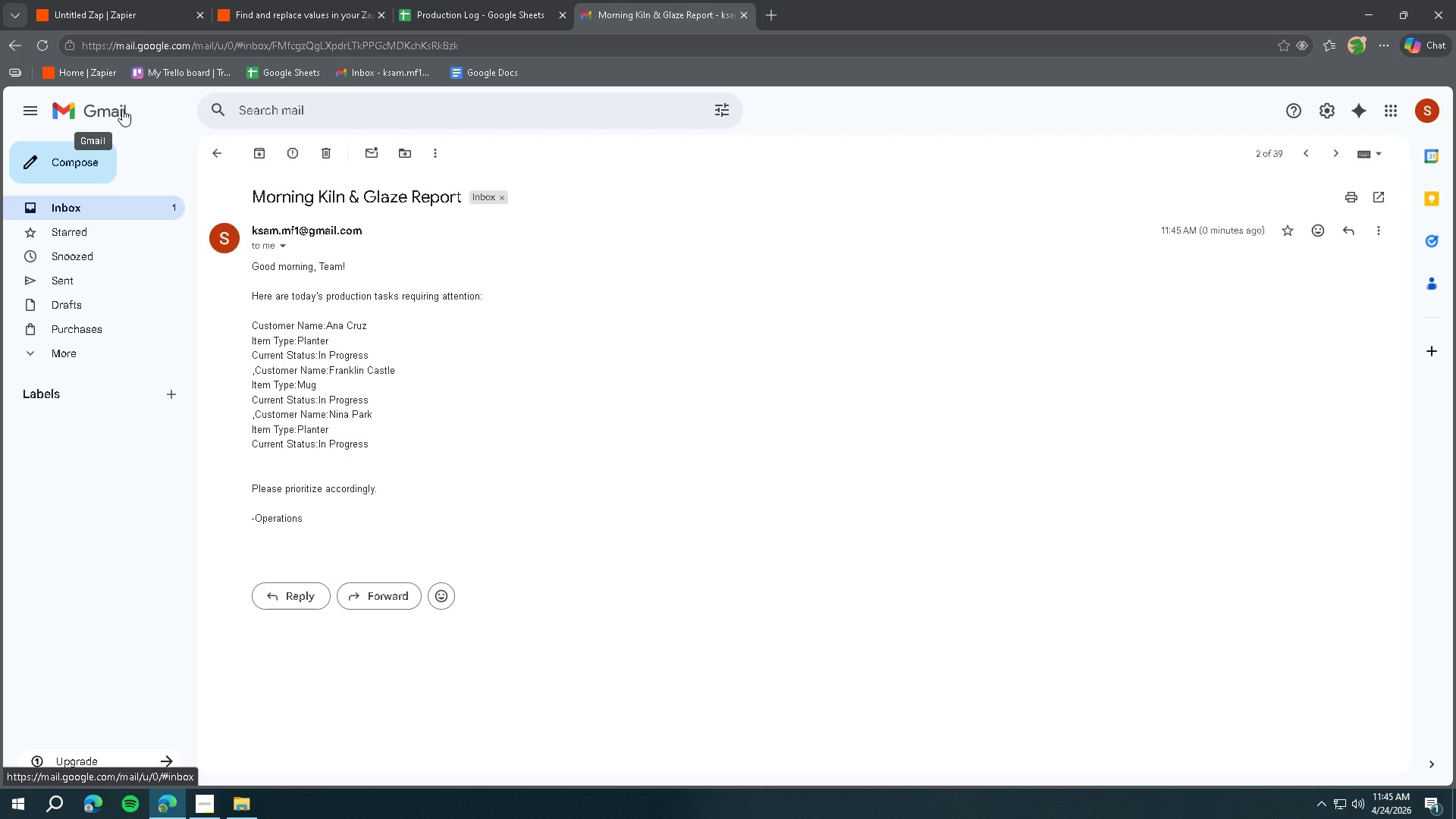 
left_click([122, 109])
 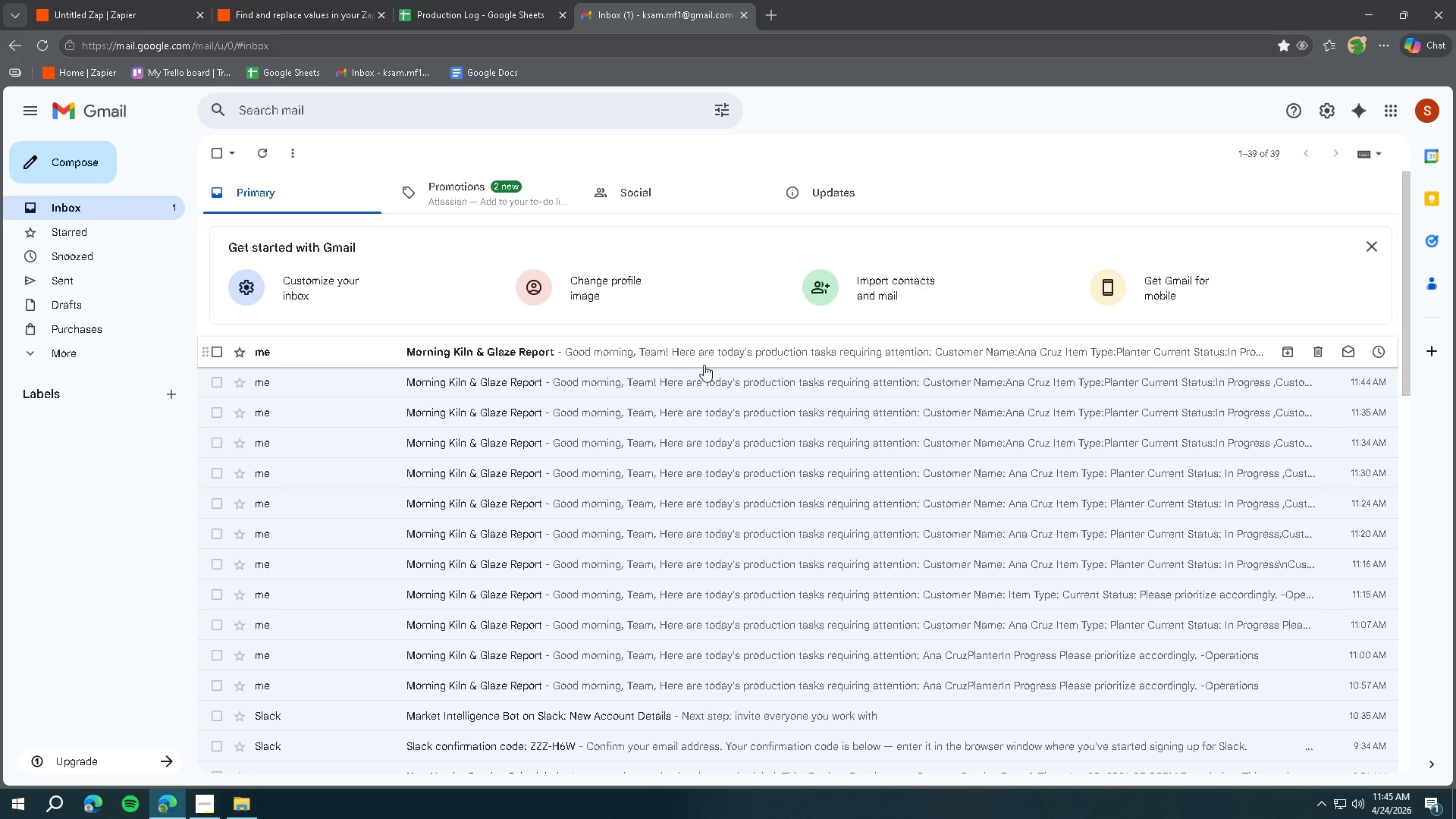 
left_click([709, 351])
 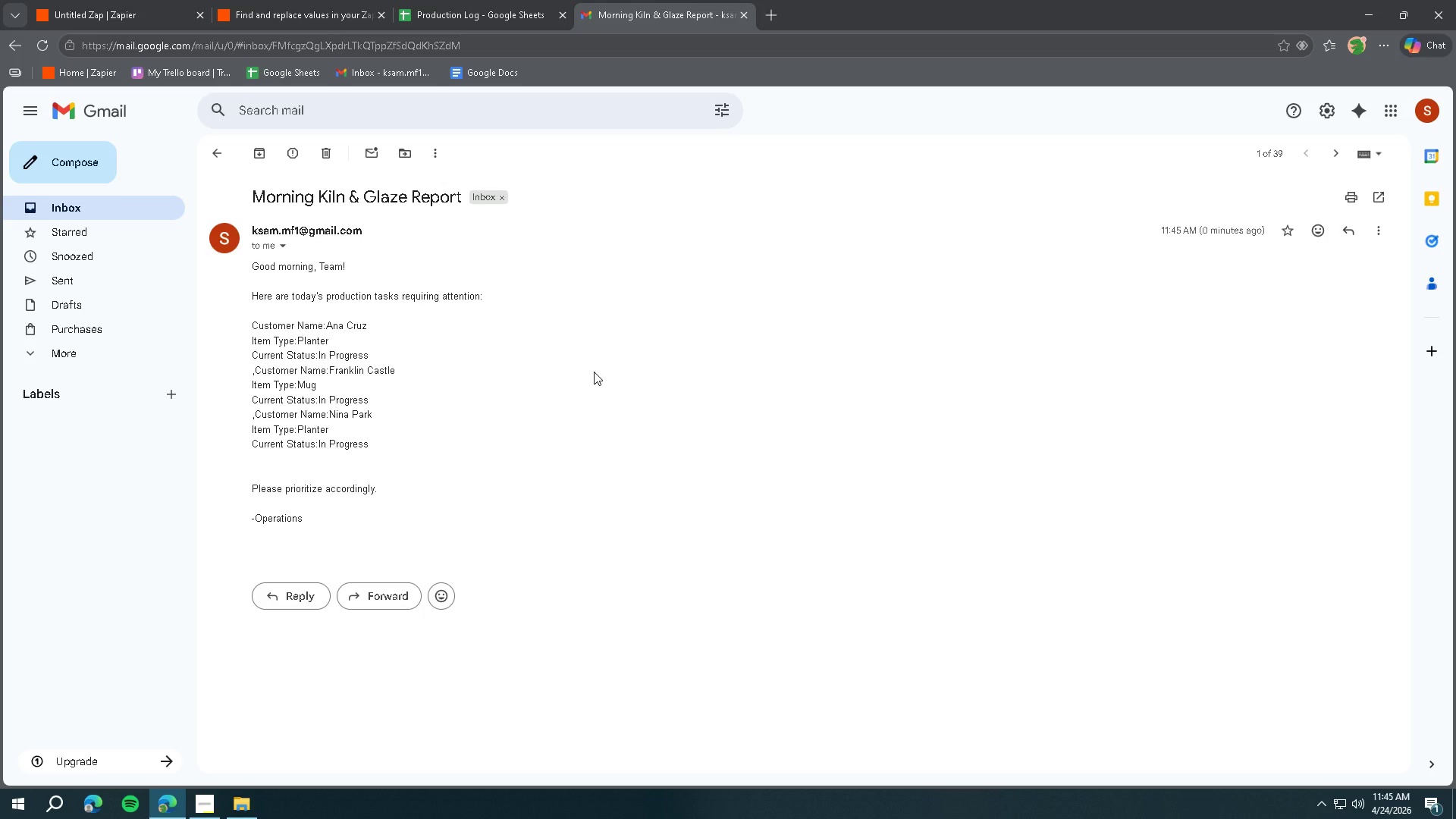 
wait(14.42)
 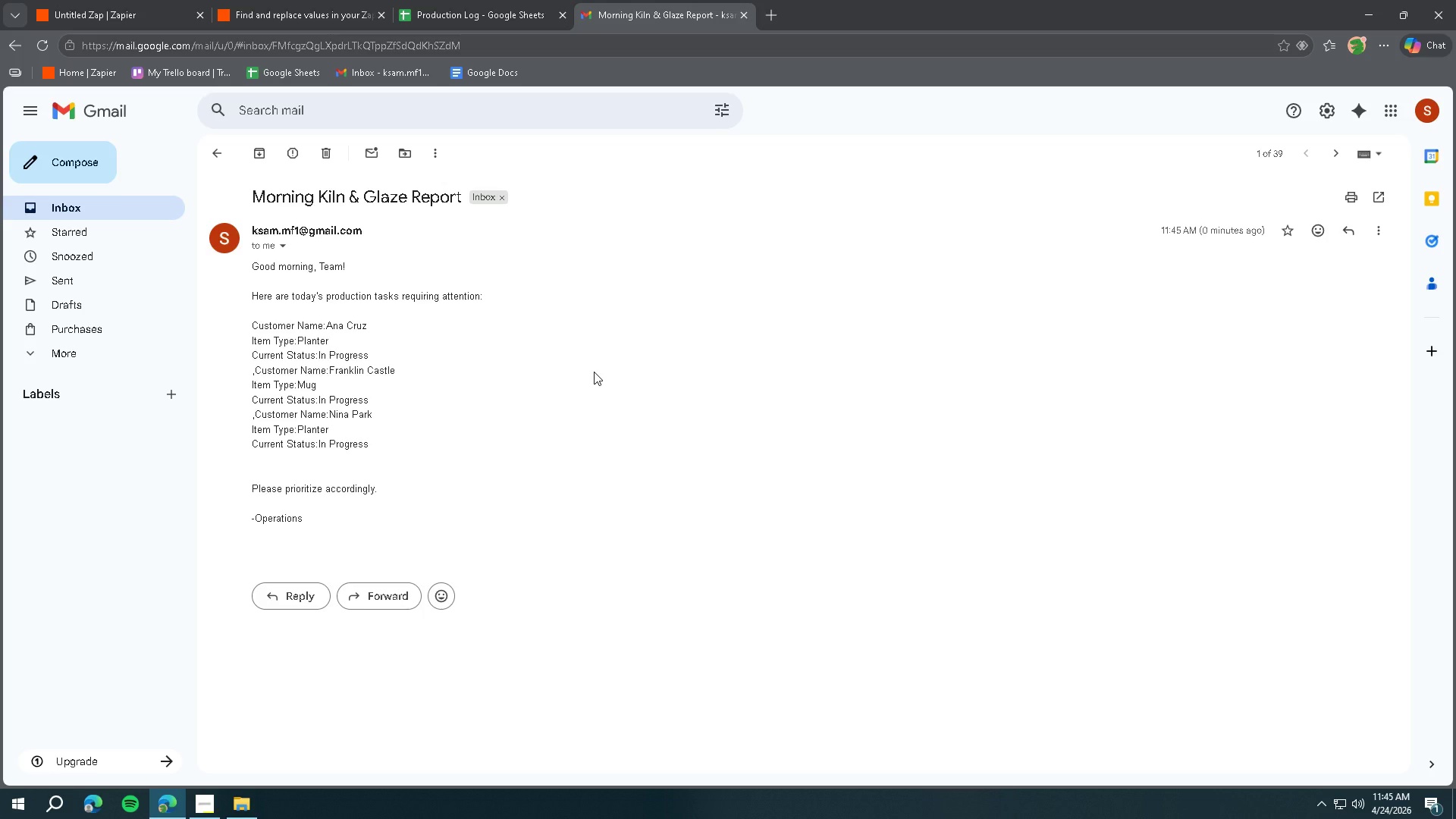 
left_click([82, 115])
 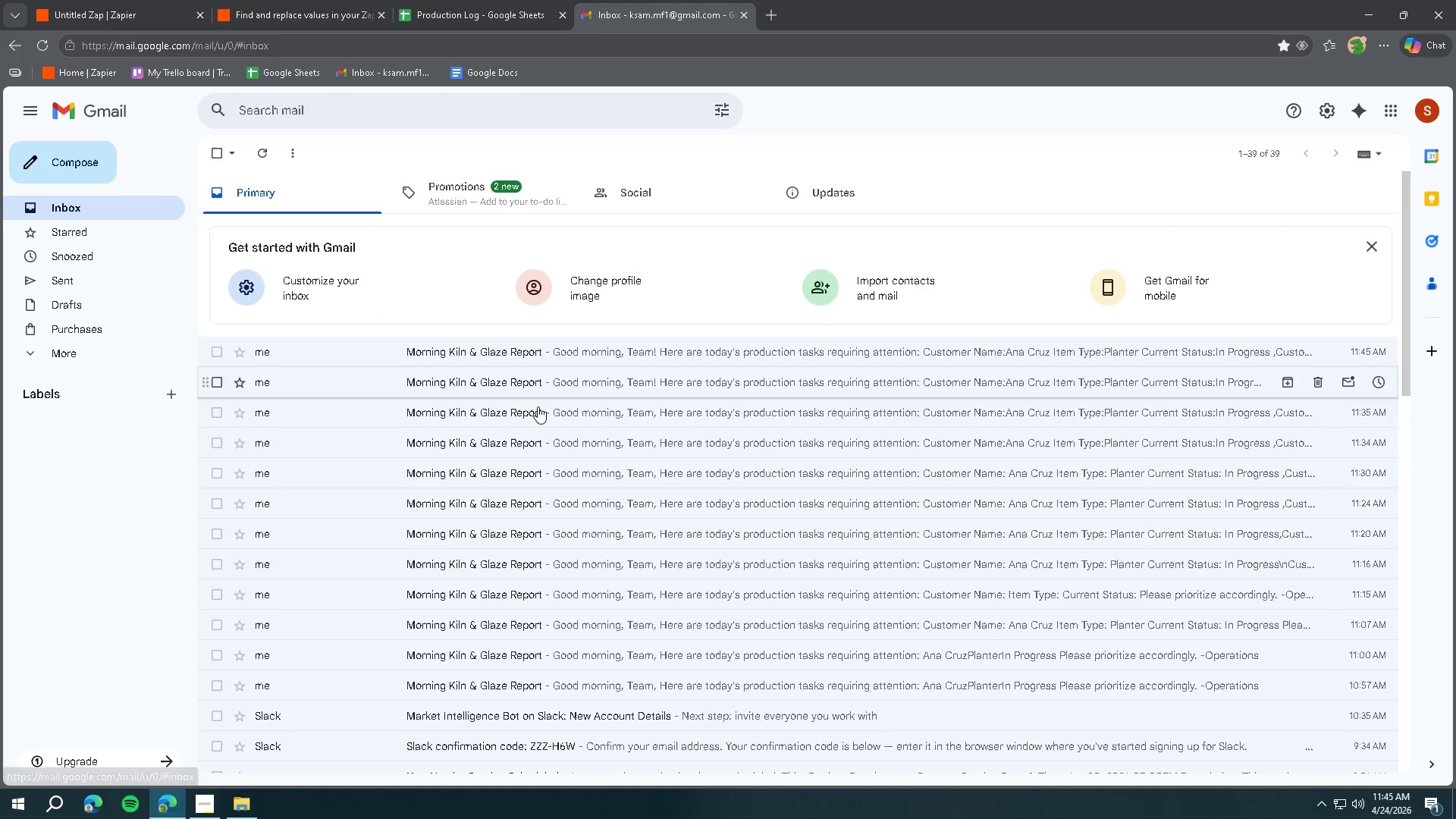 
left_click([532, 455])
 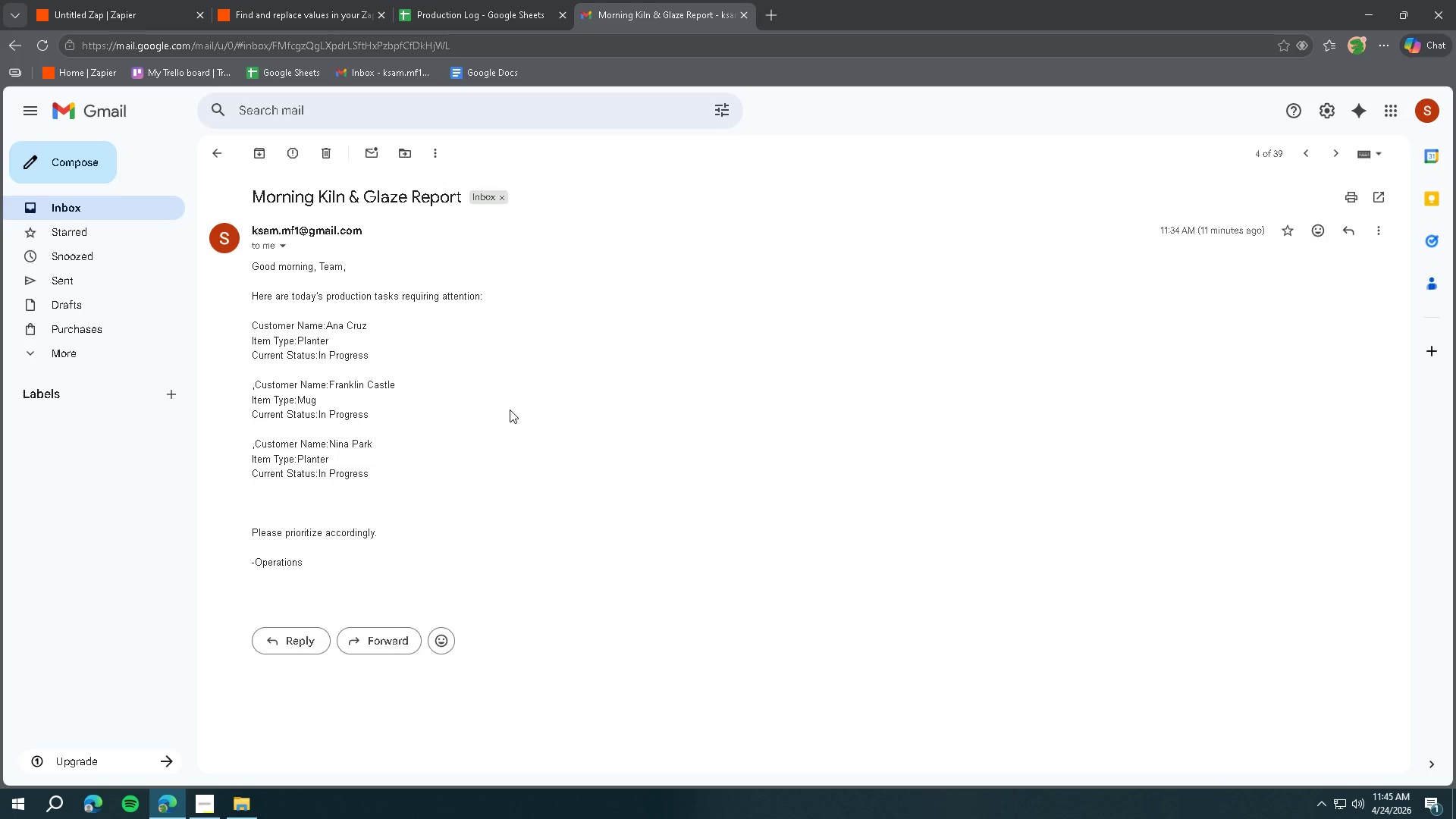 
wait(7.94)
 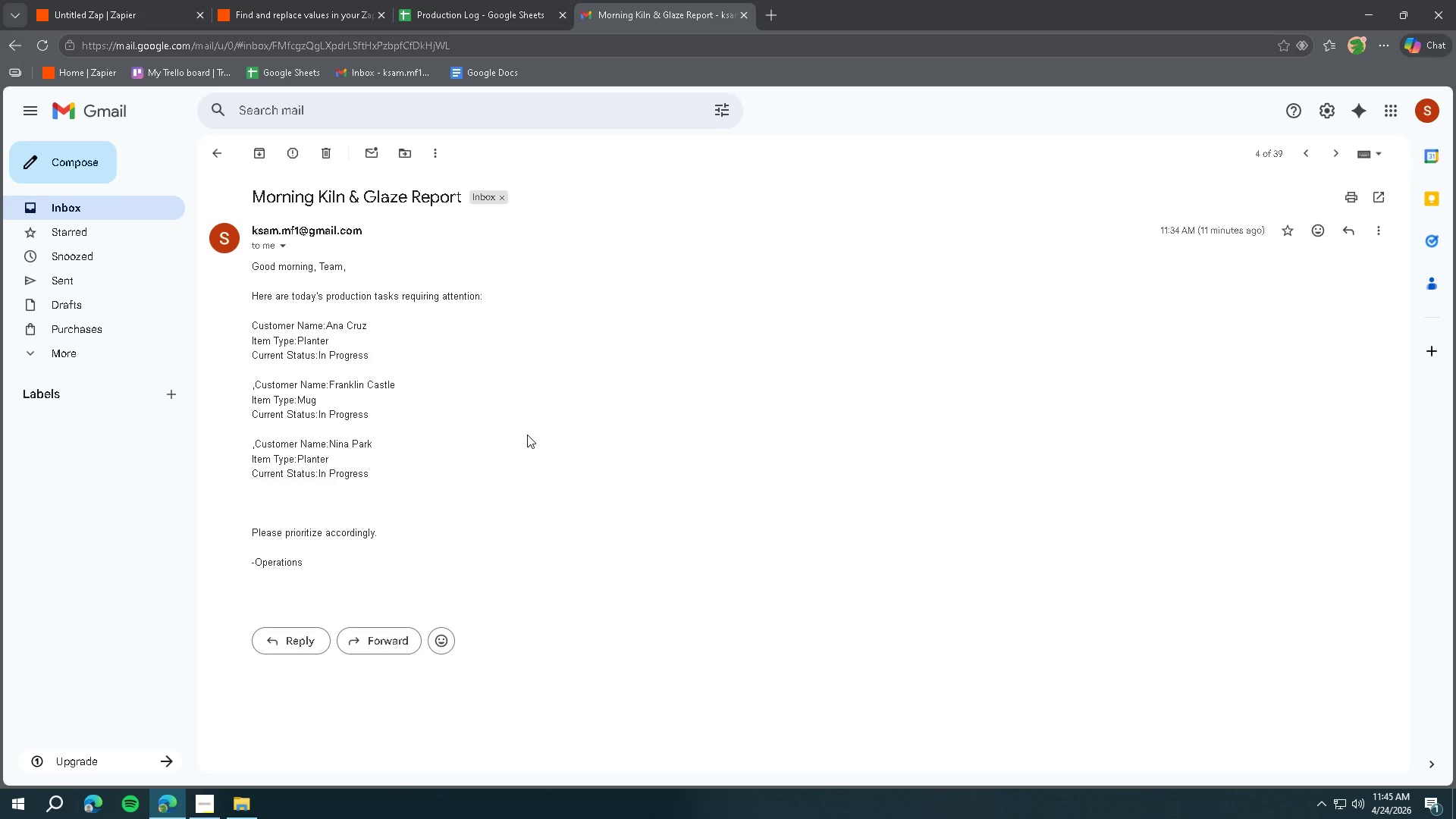 
left_click([122, 17])
 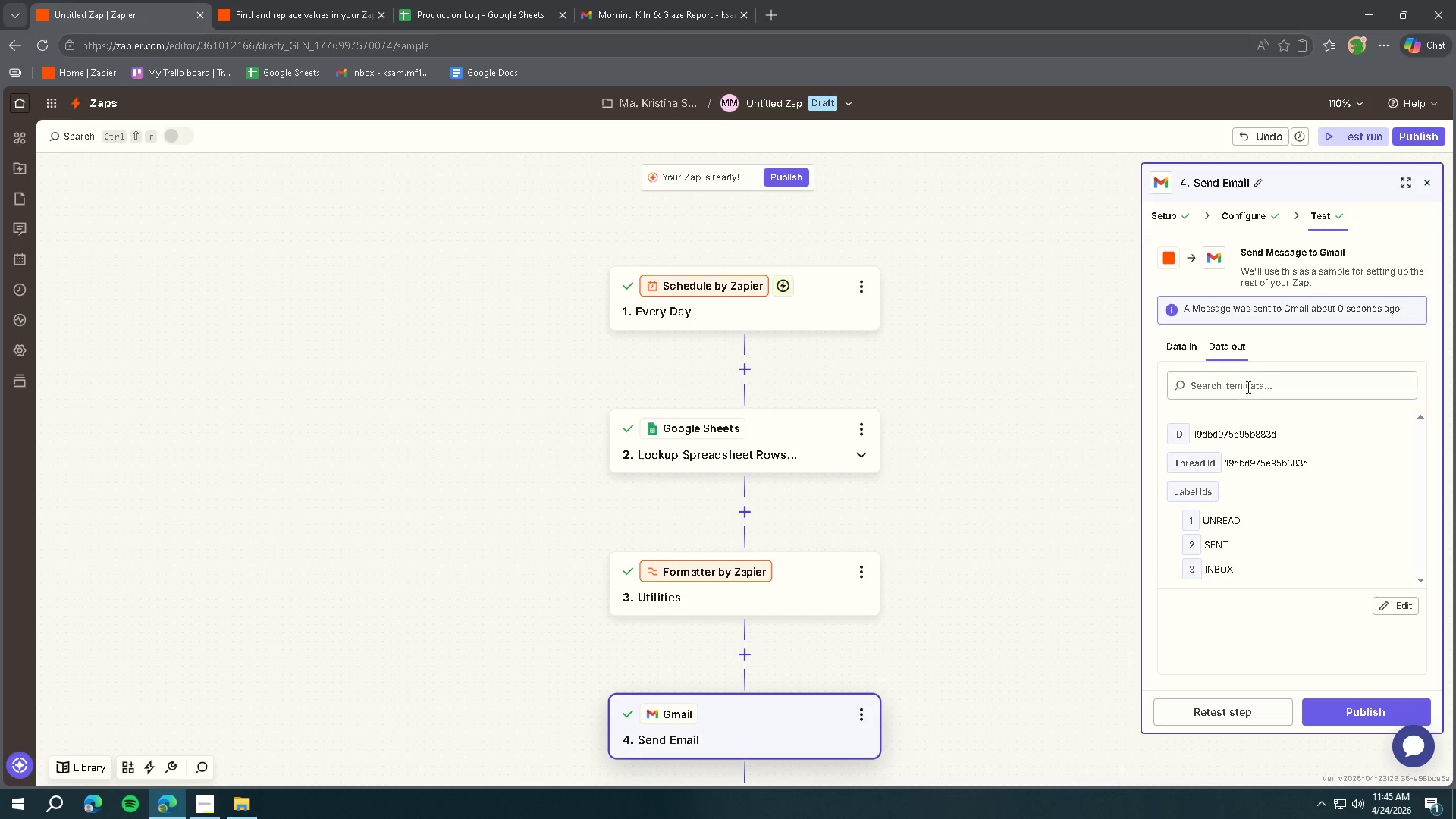 
left_click([1175, 341])
 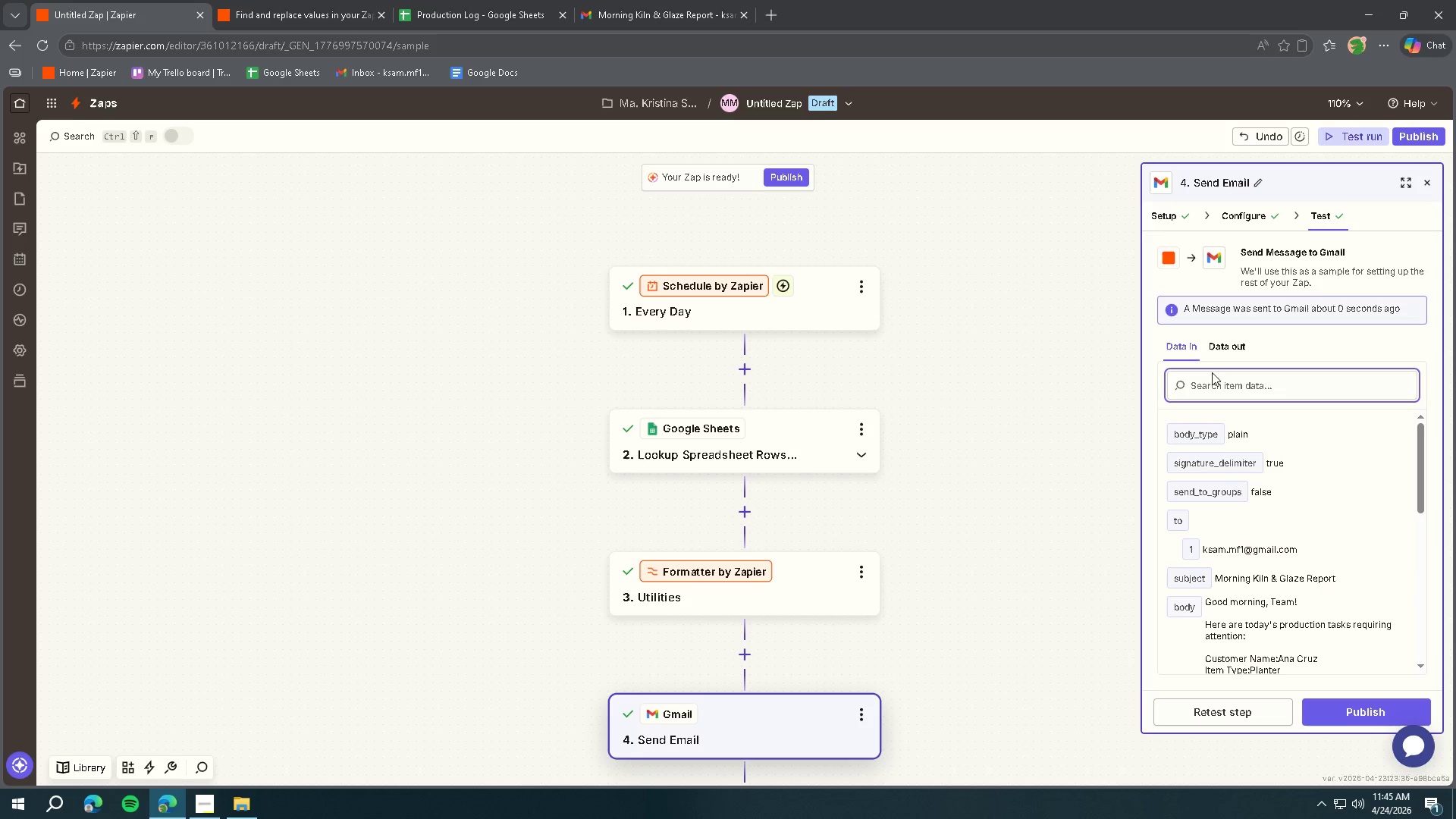 
scroll: coordinate [1271, 483], scroll_direction: down, amount: 4.0
 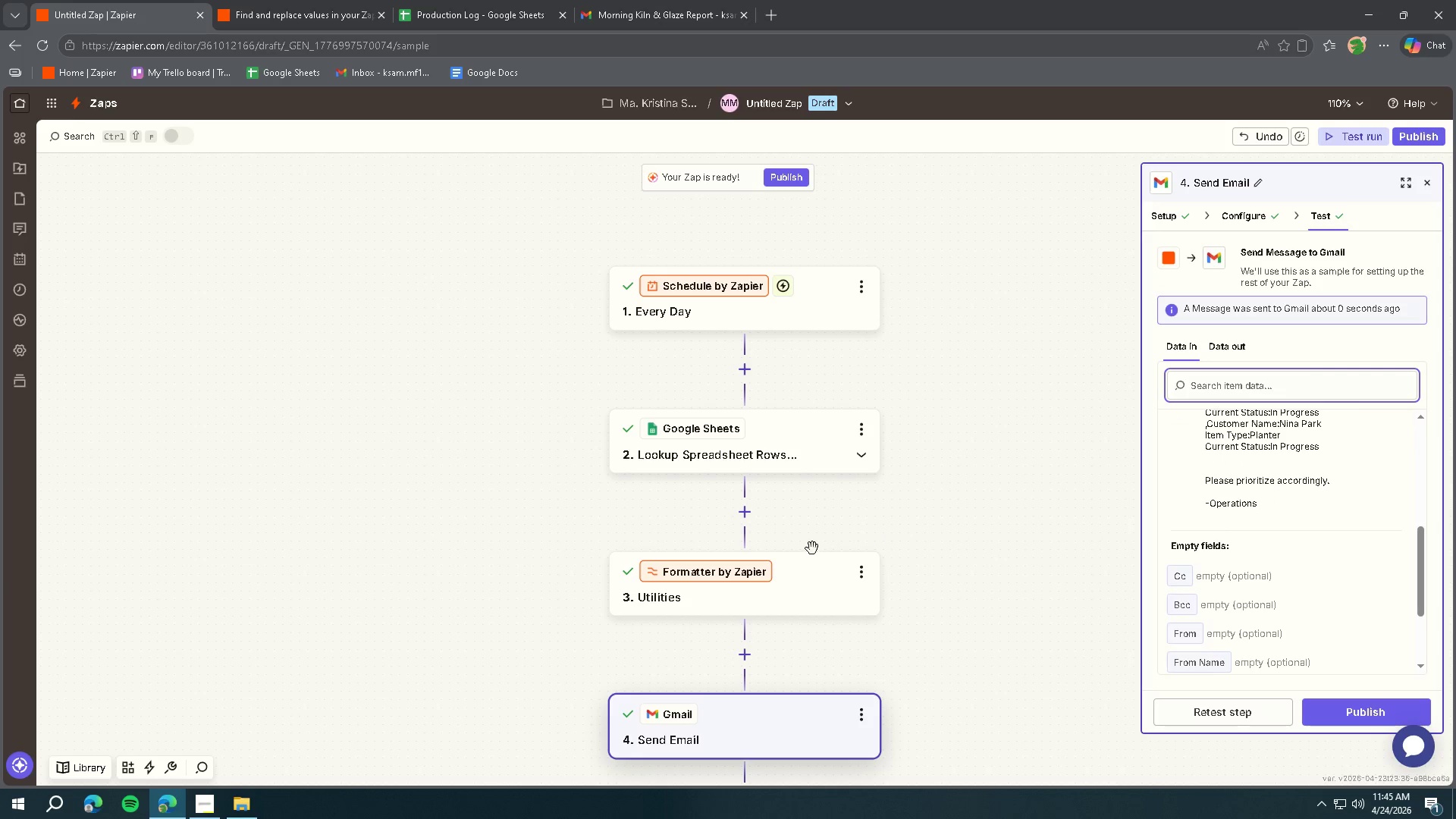 
left_click([793, 574])
 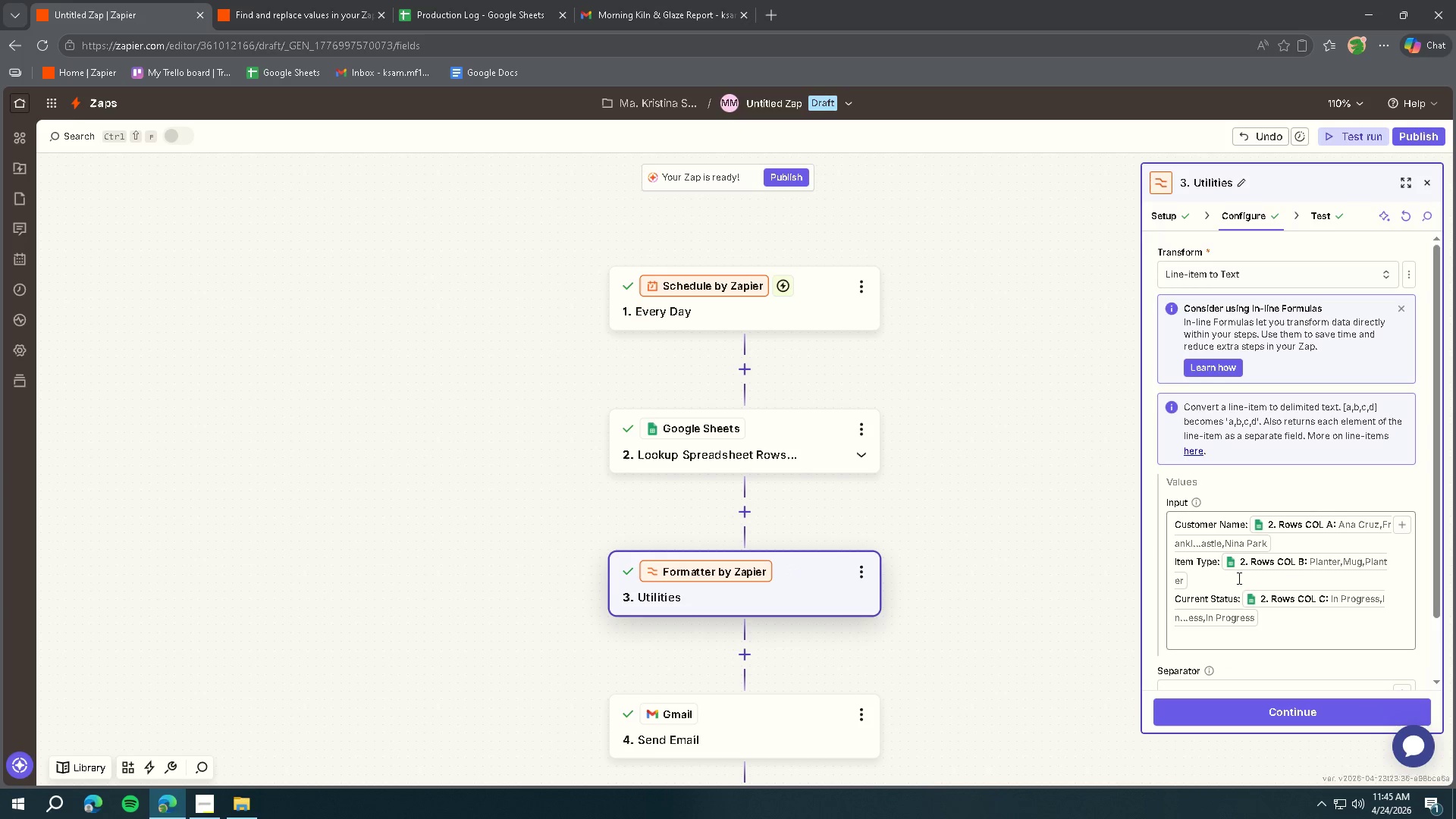 
left_click([1286, 535])
 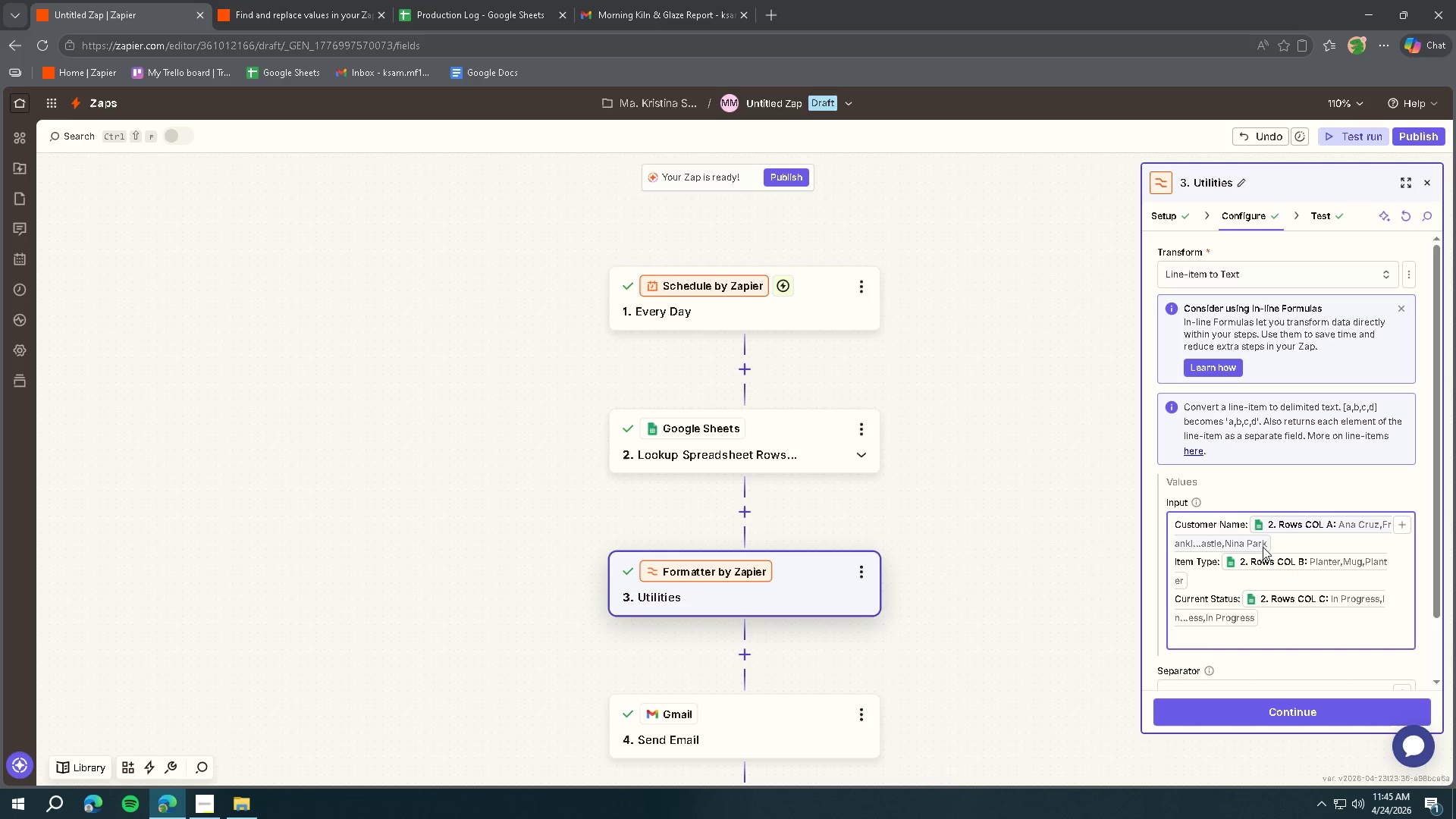 
left_click([1247, 526])
 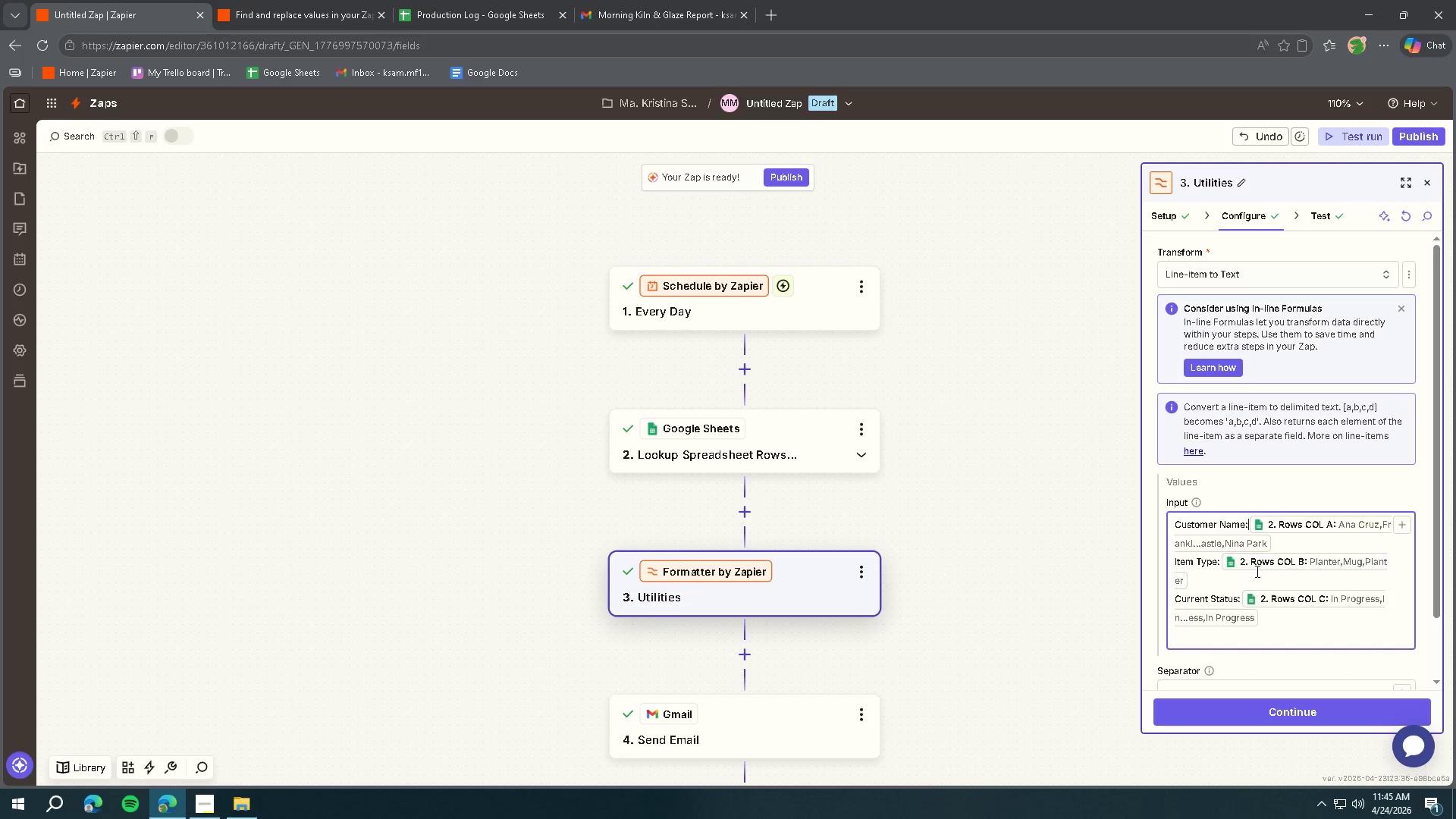 
key(Space)
 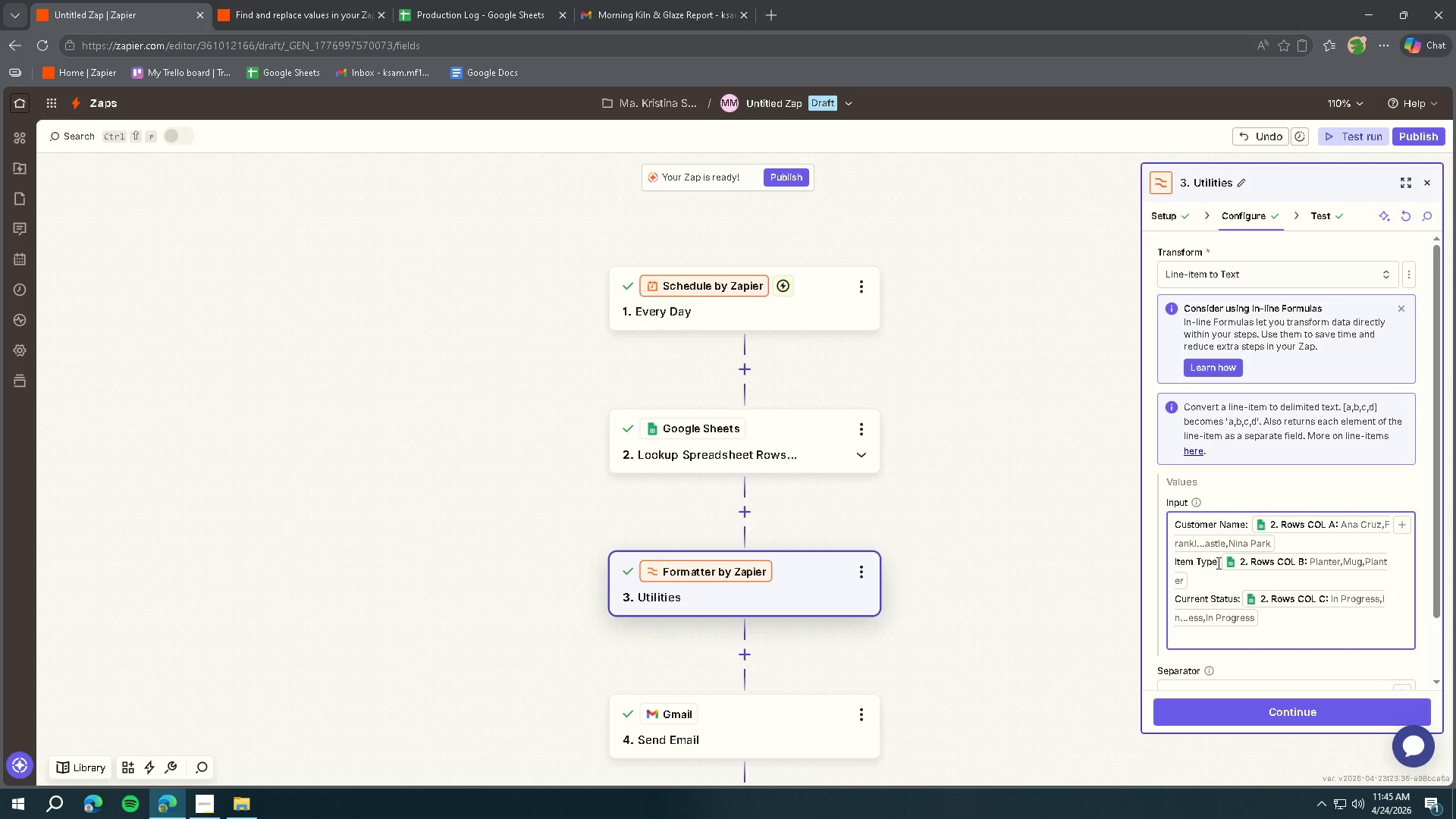 
left_click([1219, 562])
 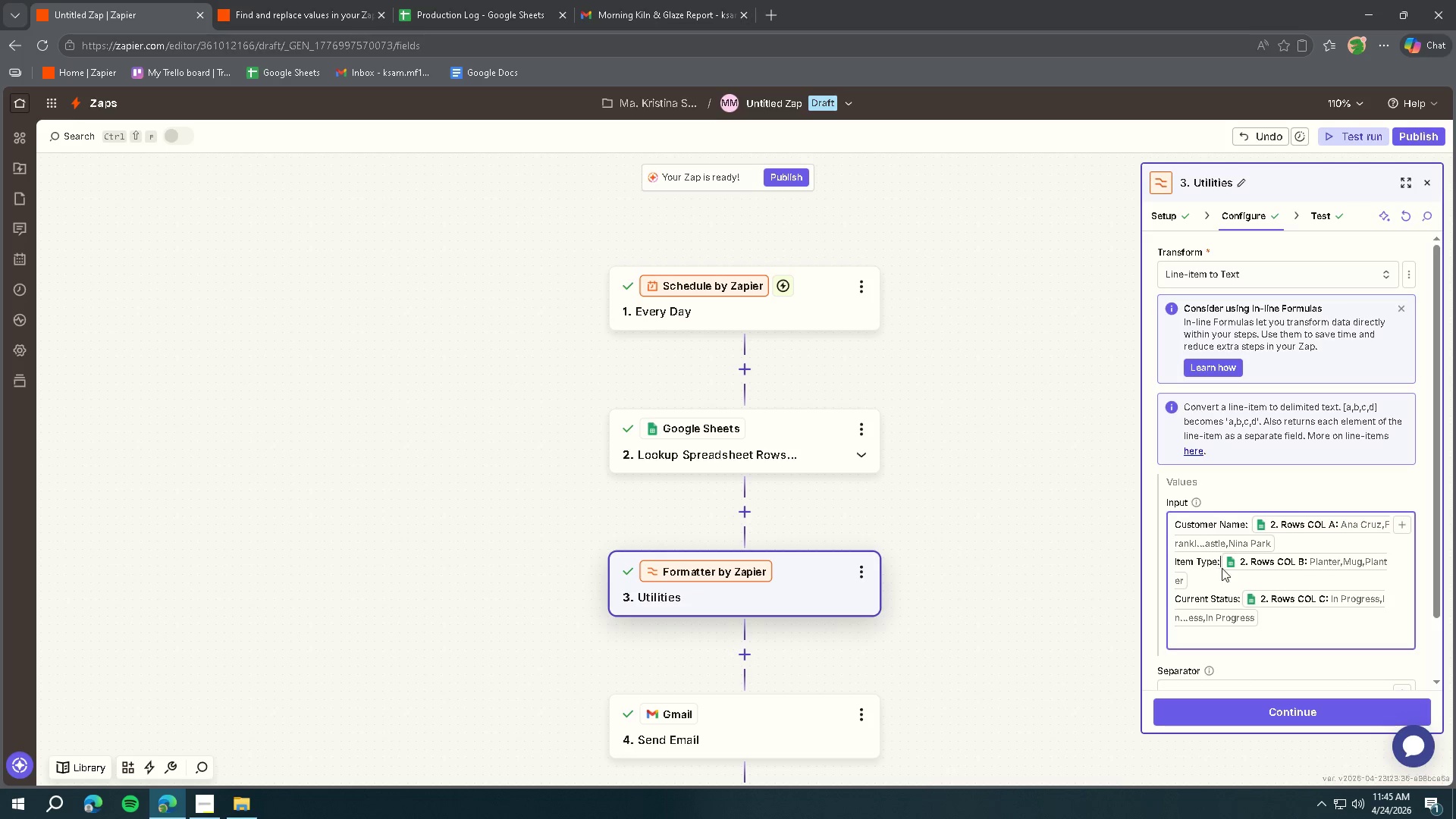 
key(Space)
 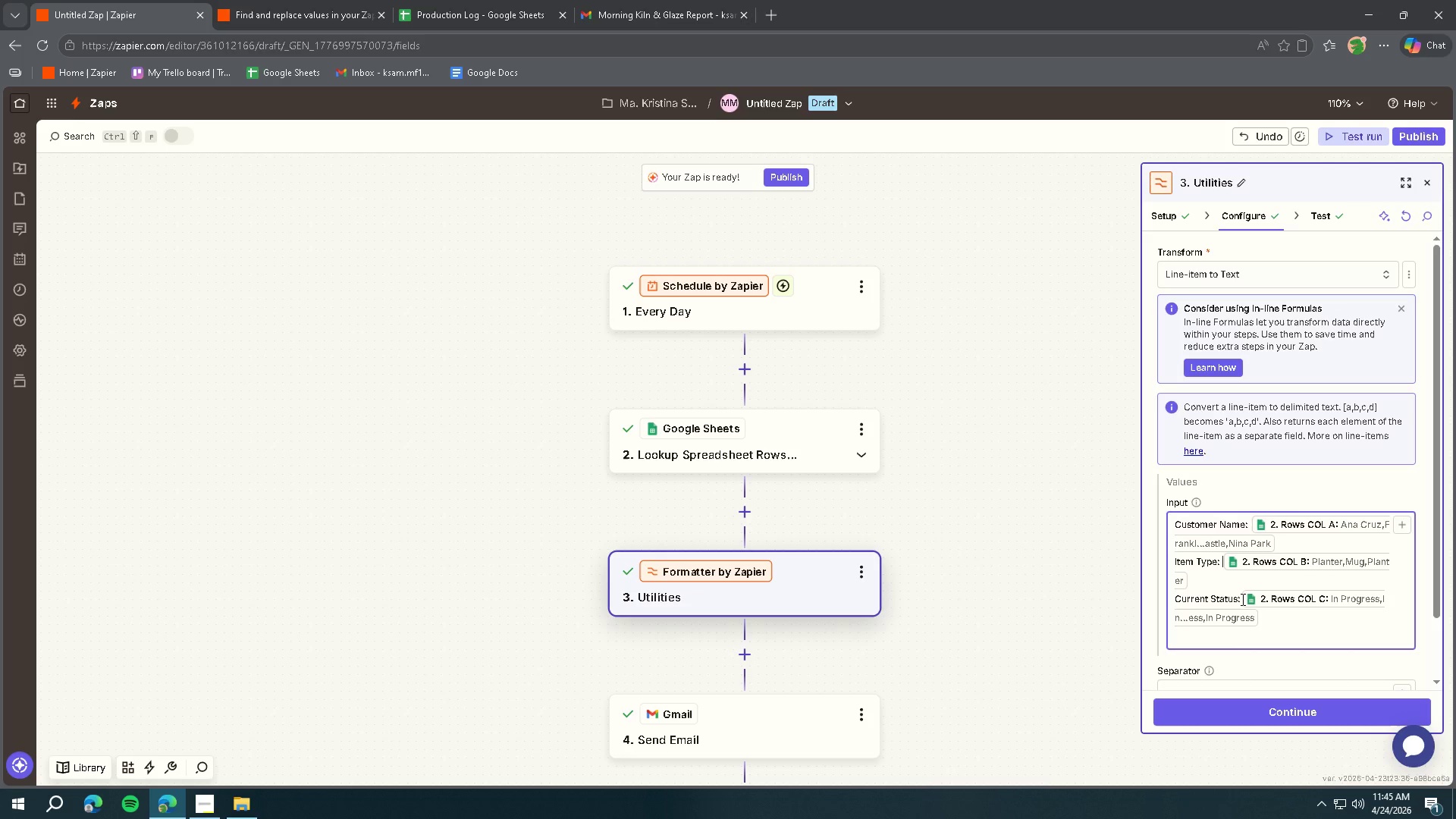 
left_click([1241, 599])
 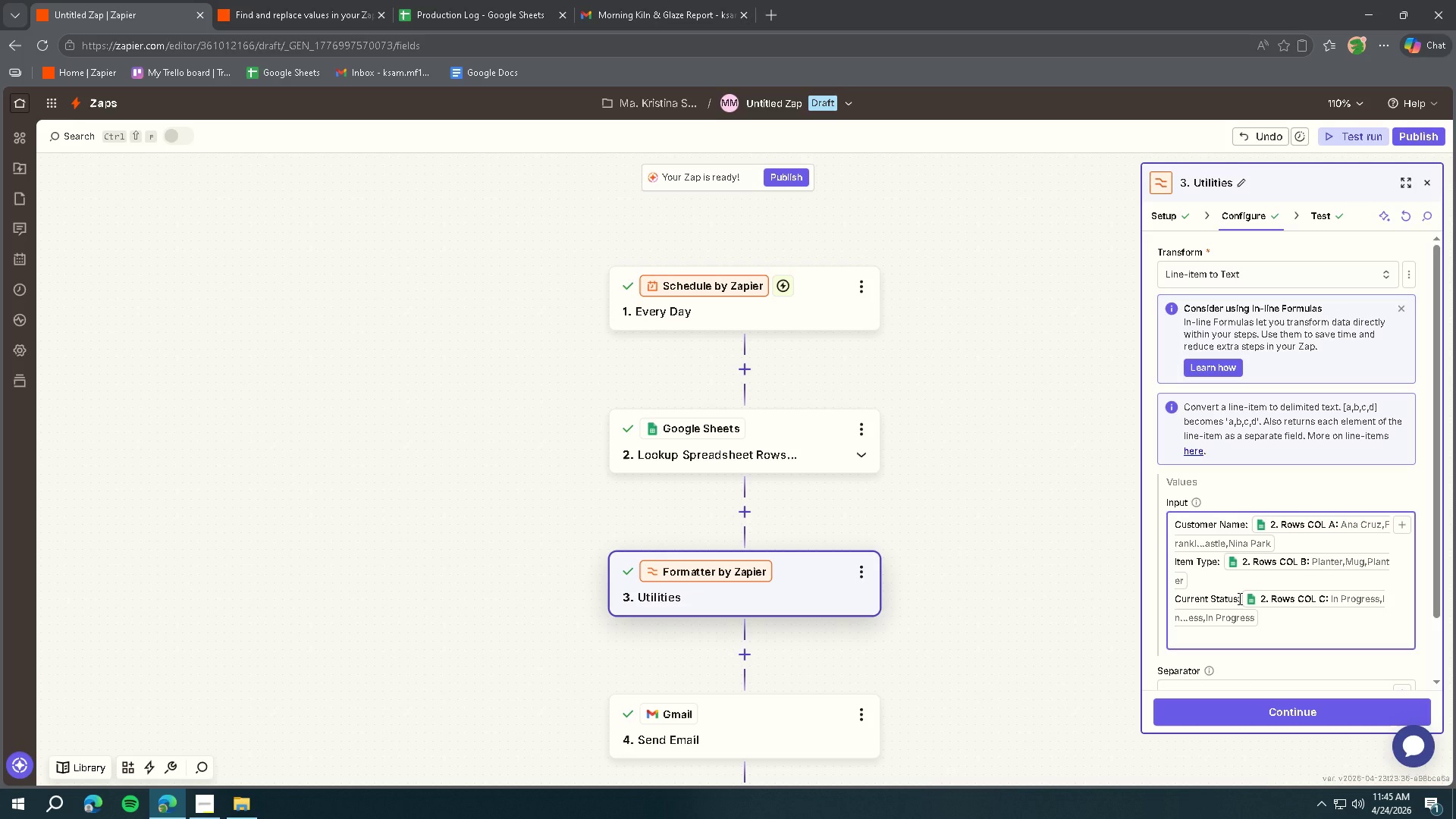 
left_click([1238, 598])
 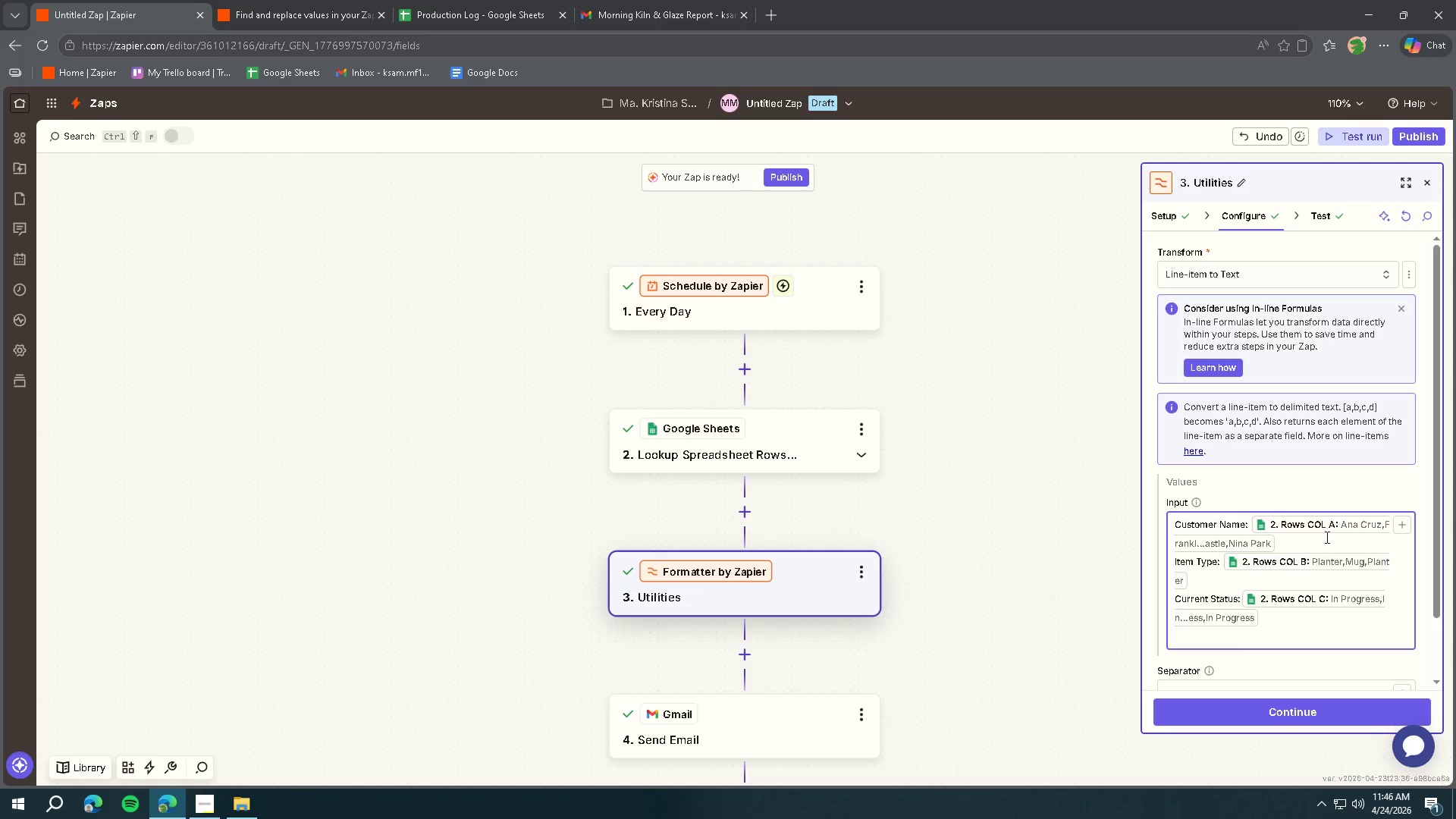 
key(ArrowRight)
 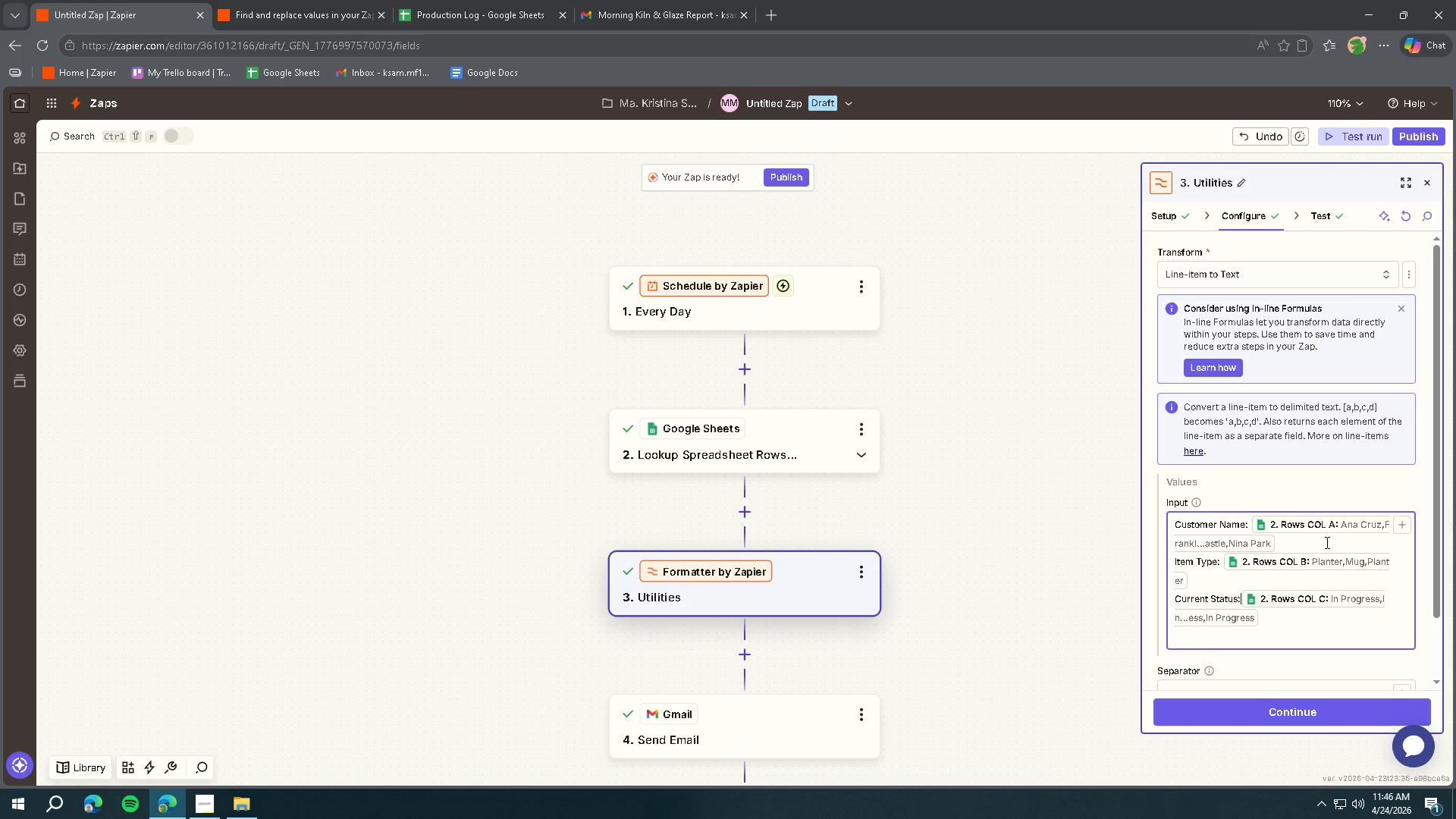 
key(Space)
 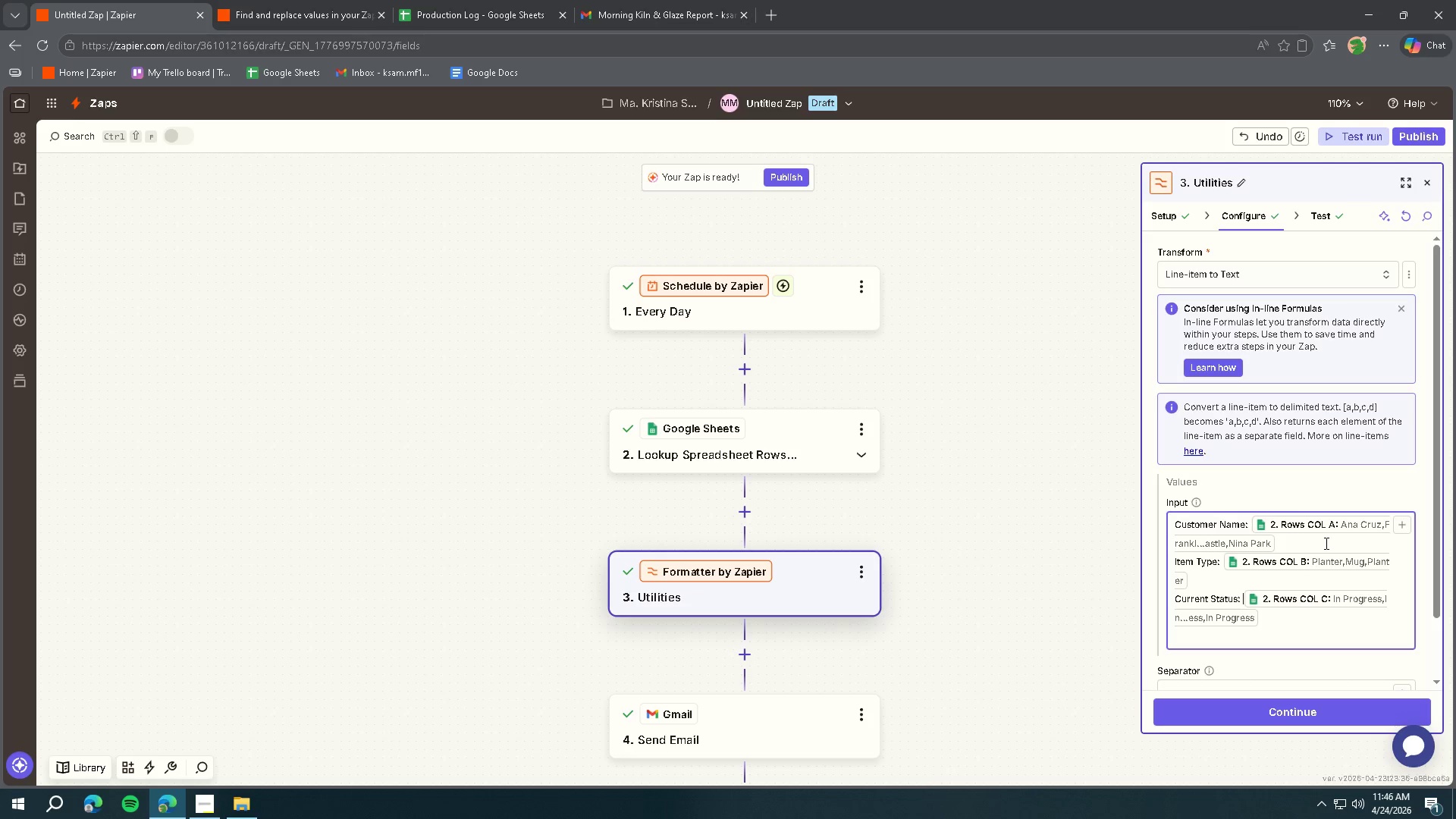 
left_click([1325, 543])
 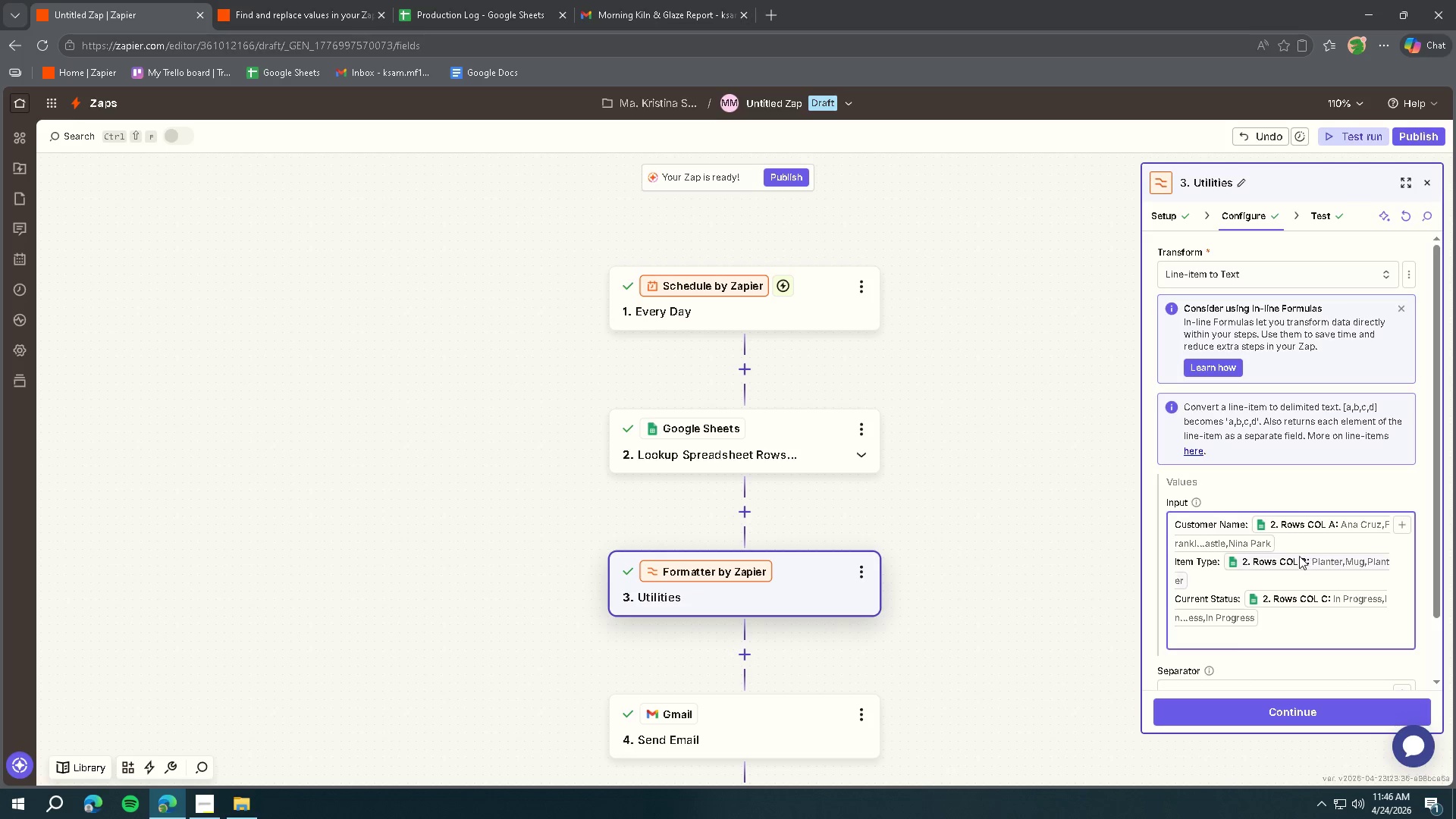 
key(Shift+Enter)
 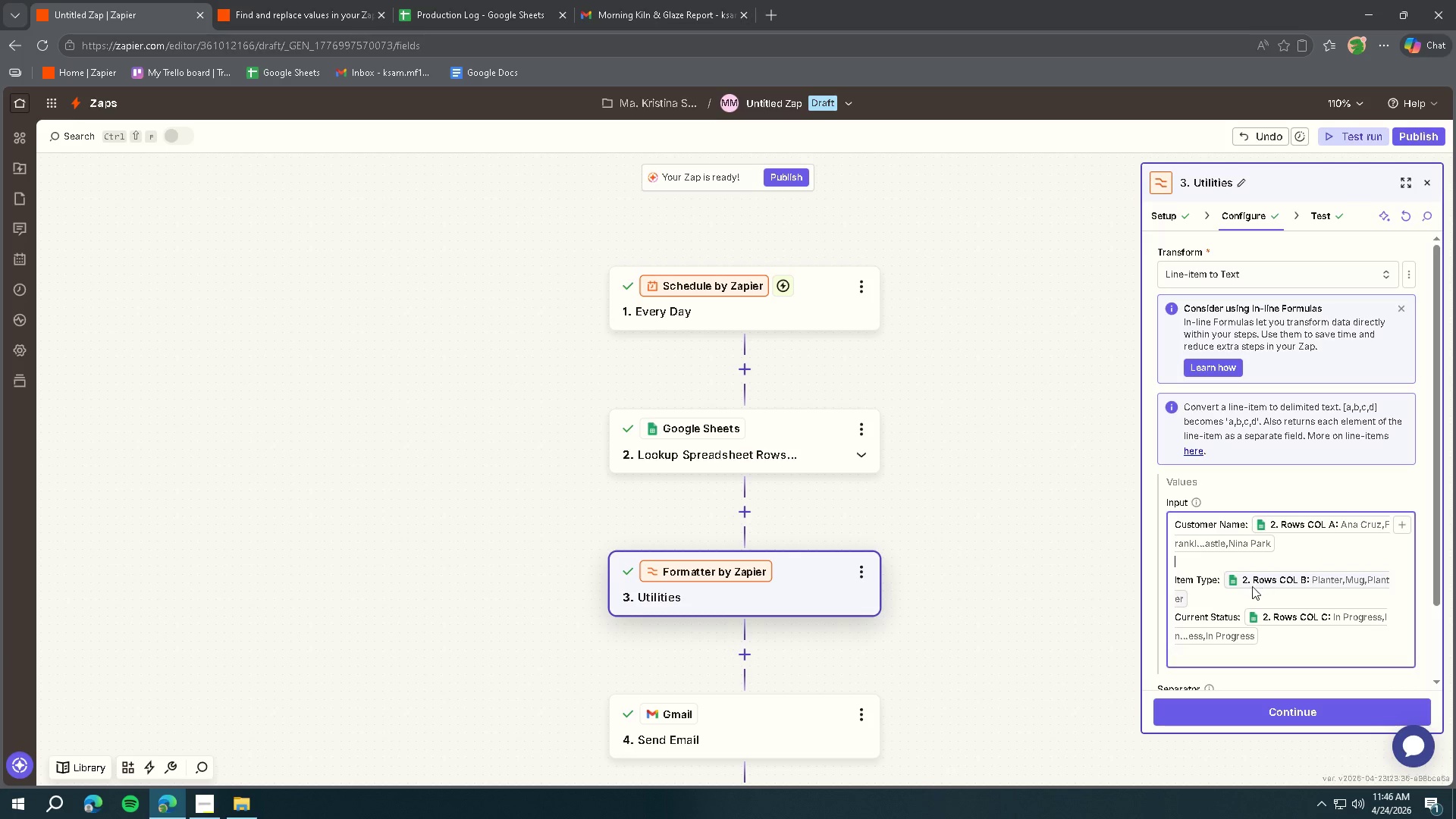 
left_click([1244, 595])
 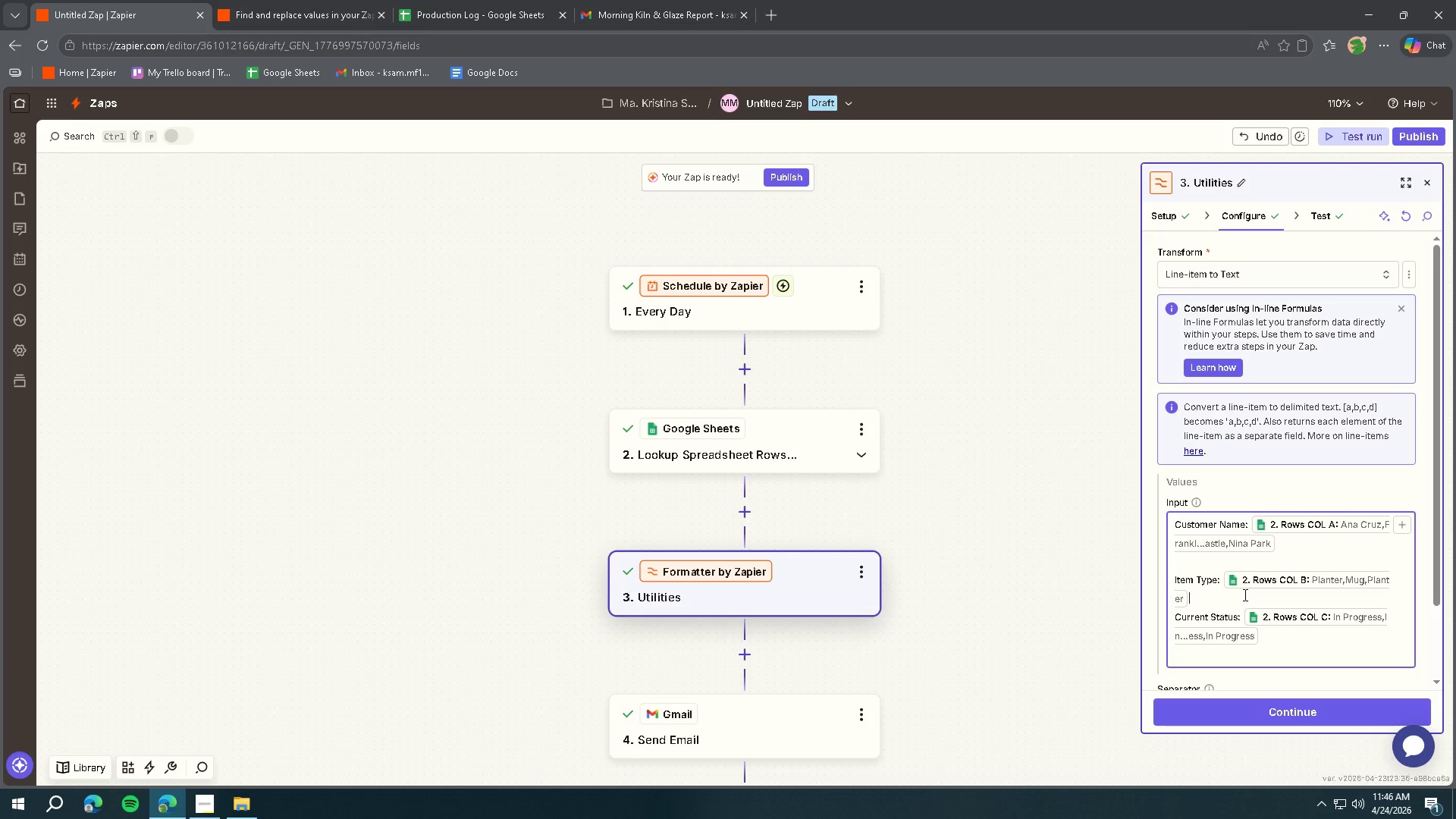 
key(Shift+ShiftRight)
 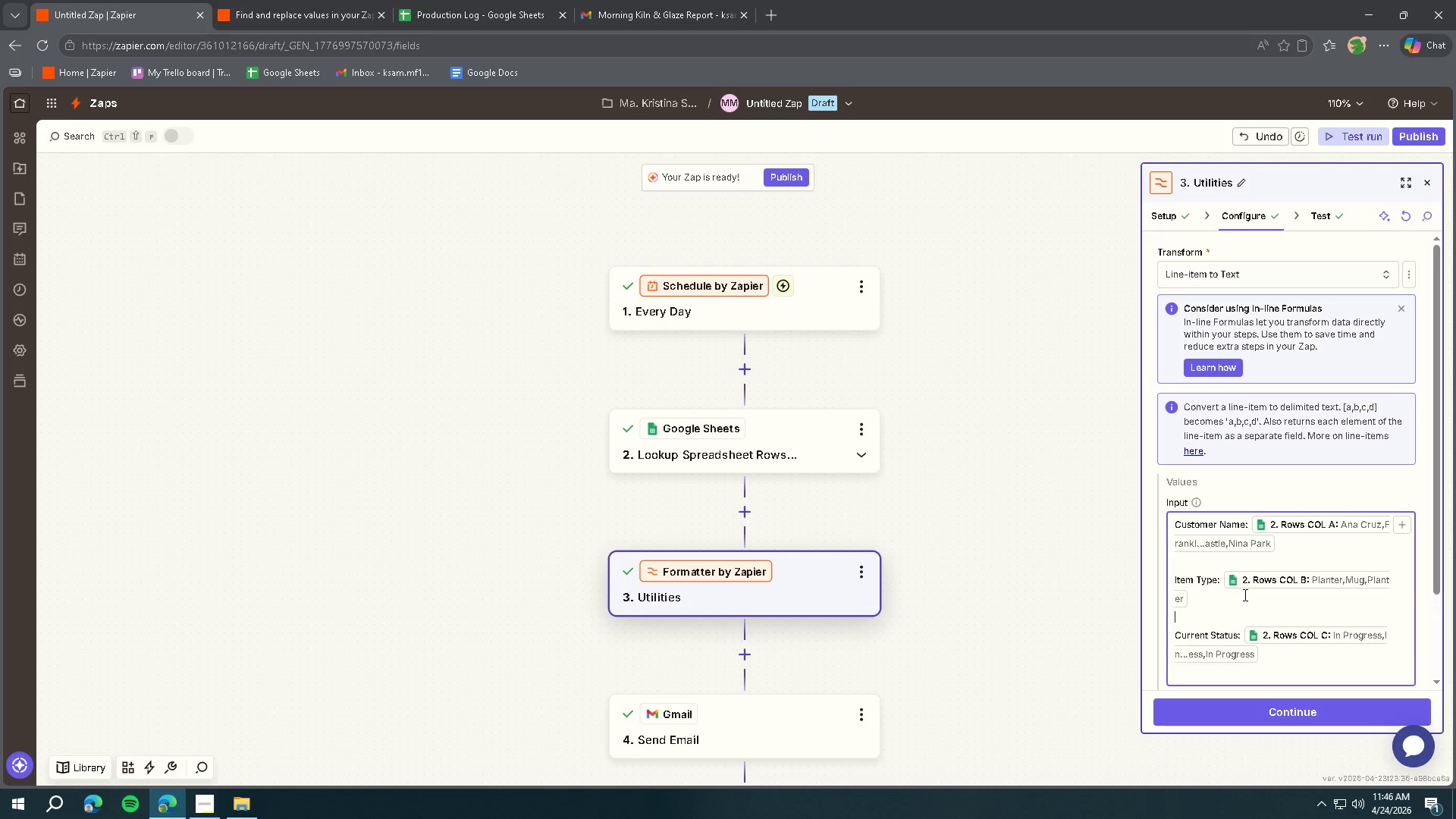 
key(Shift+Enter)
 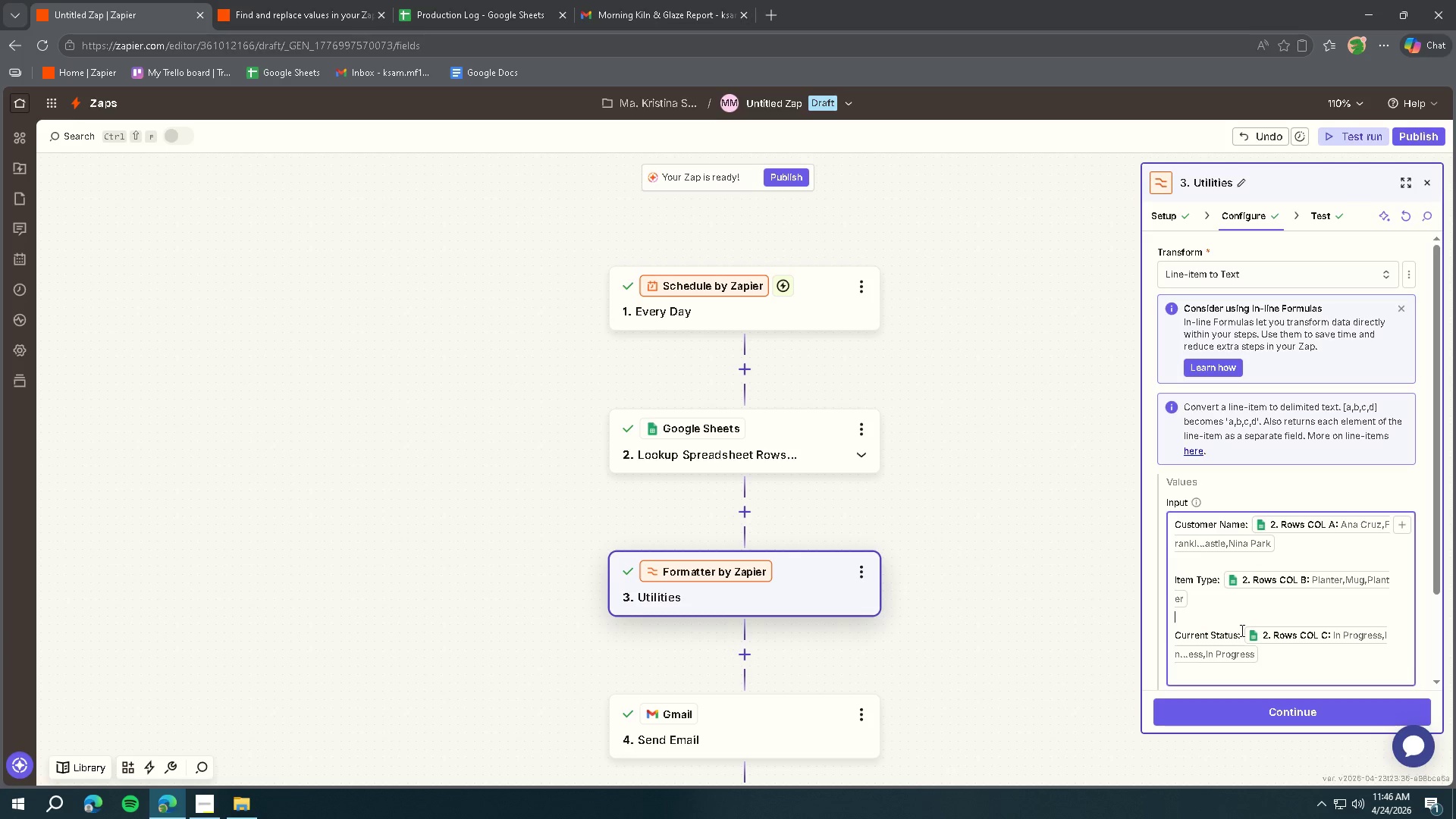 
scroll: coordinate [1241, 628], scroll_direction: down, amount: 1.0
 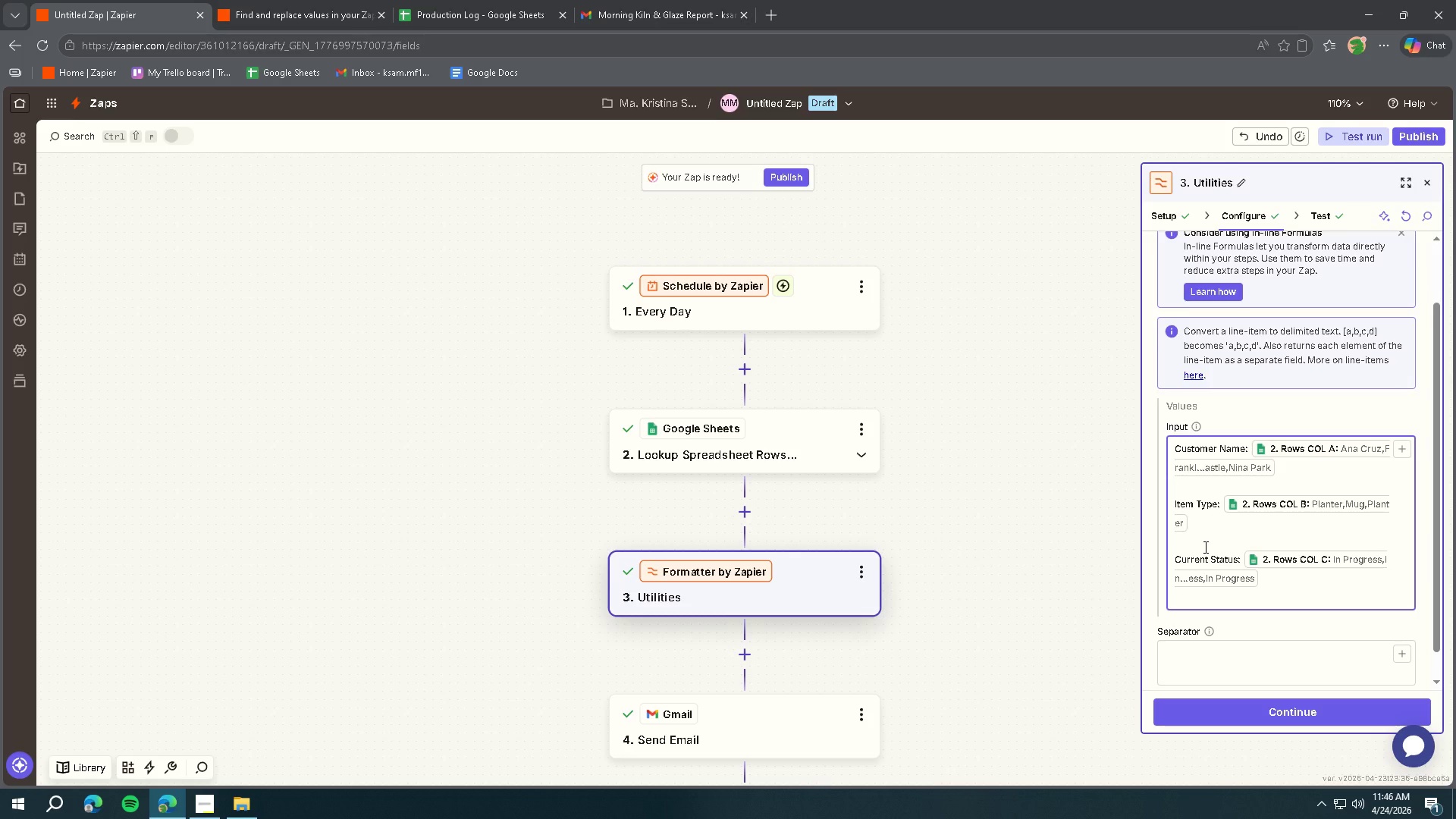 
wait(5.44)
 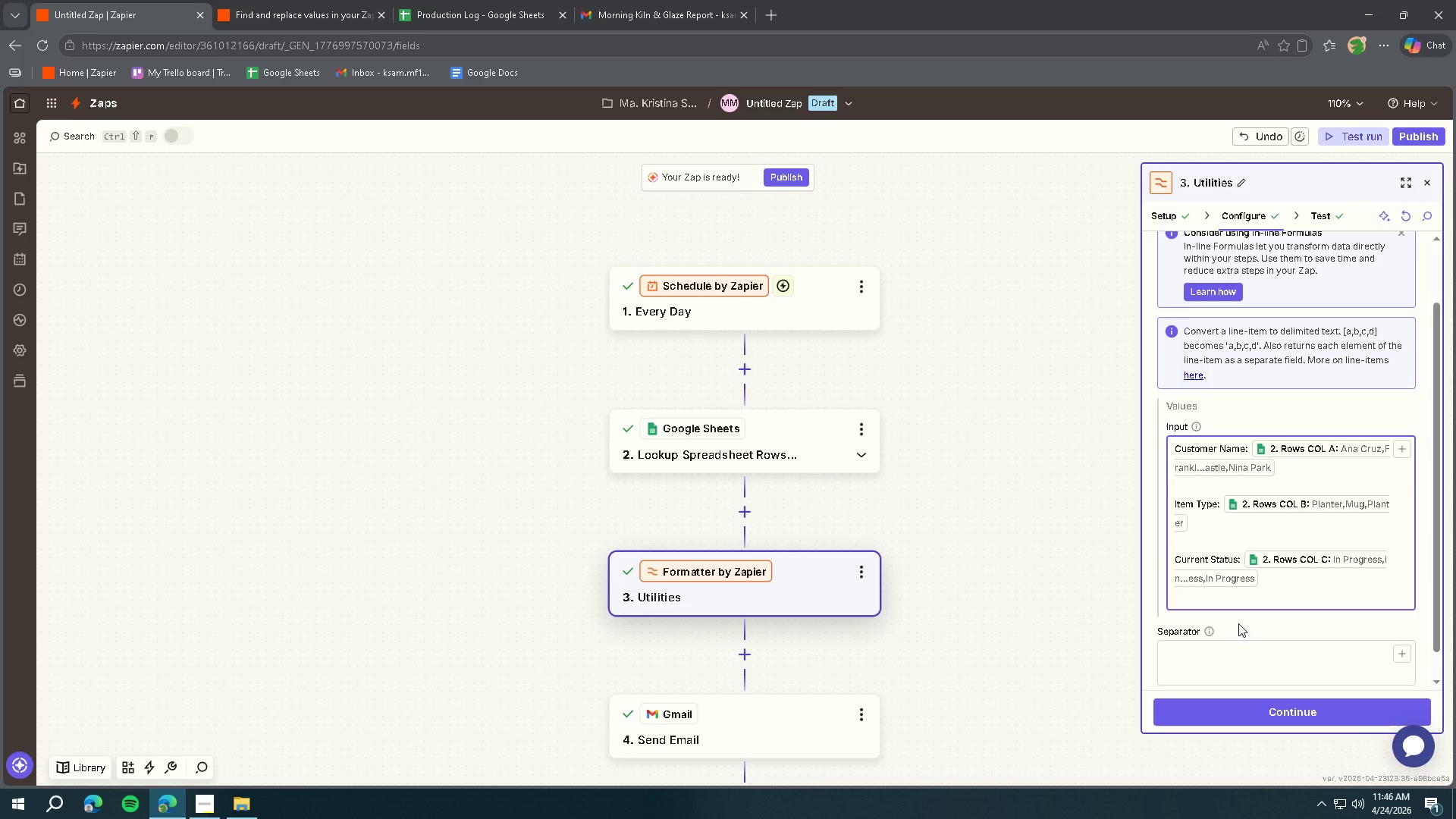 
left_click([1284, 585])
 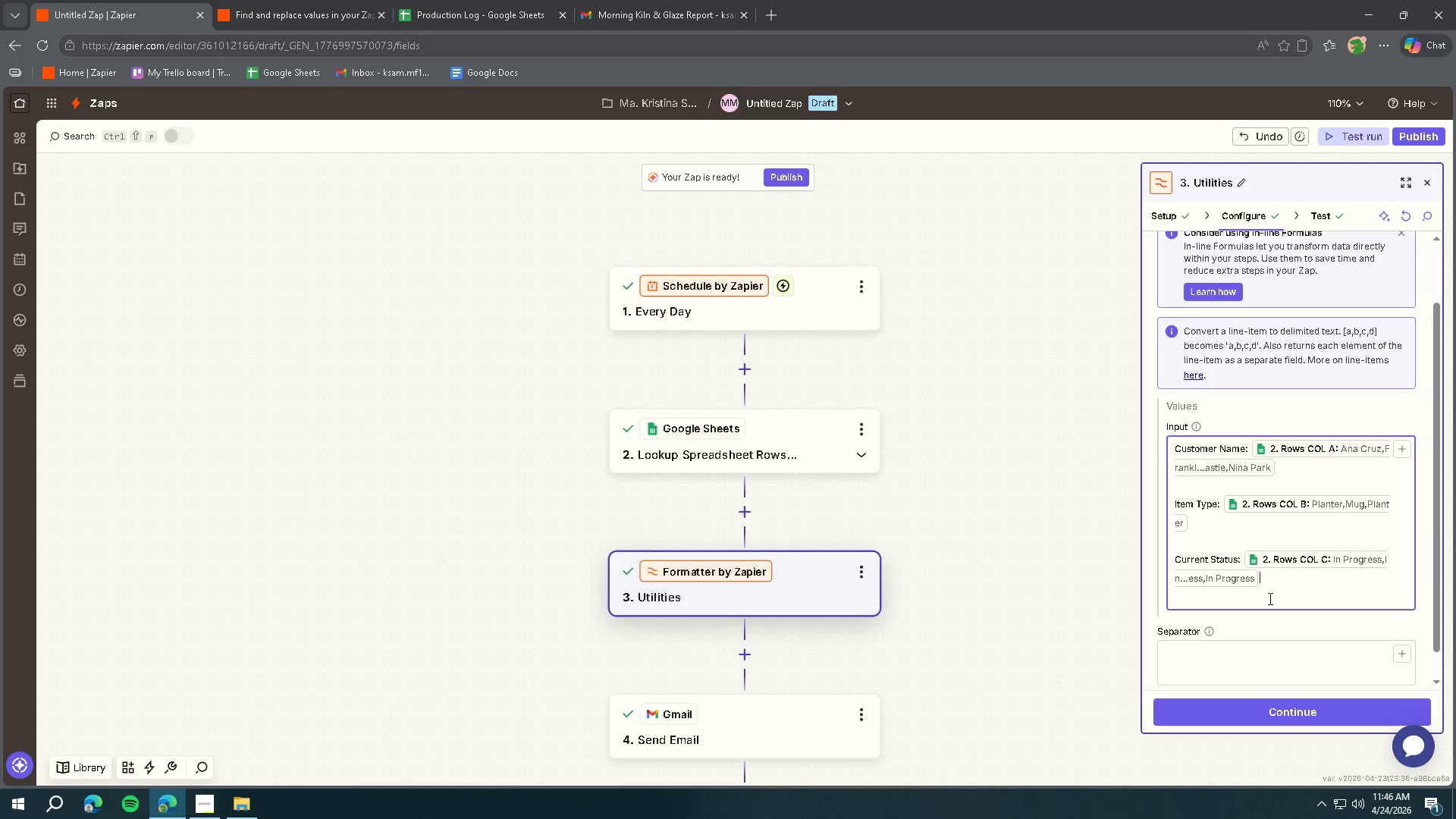 
left_click([1269, 599])
 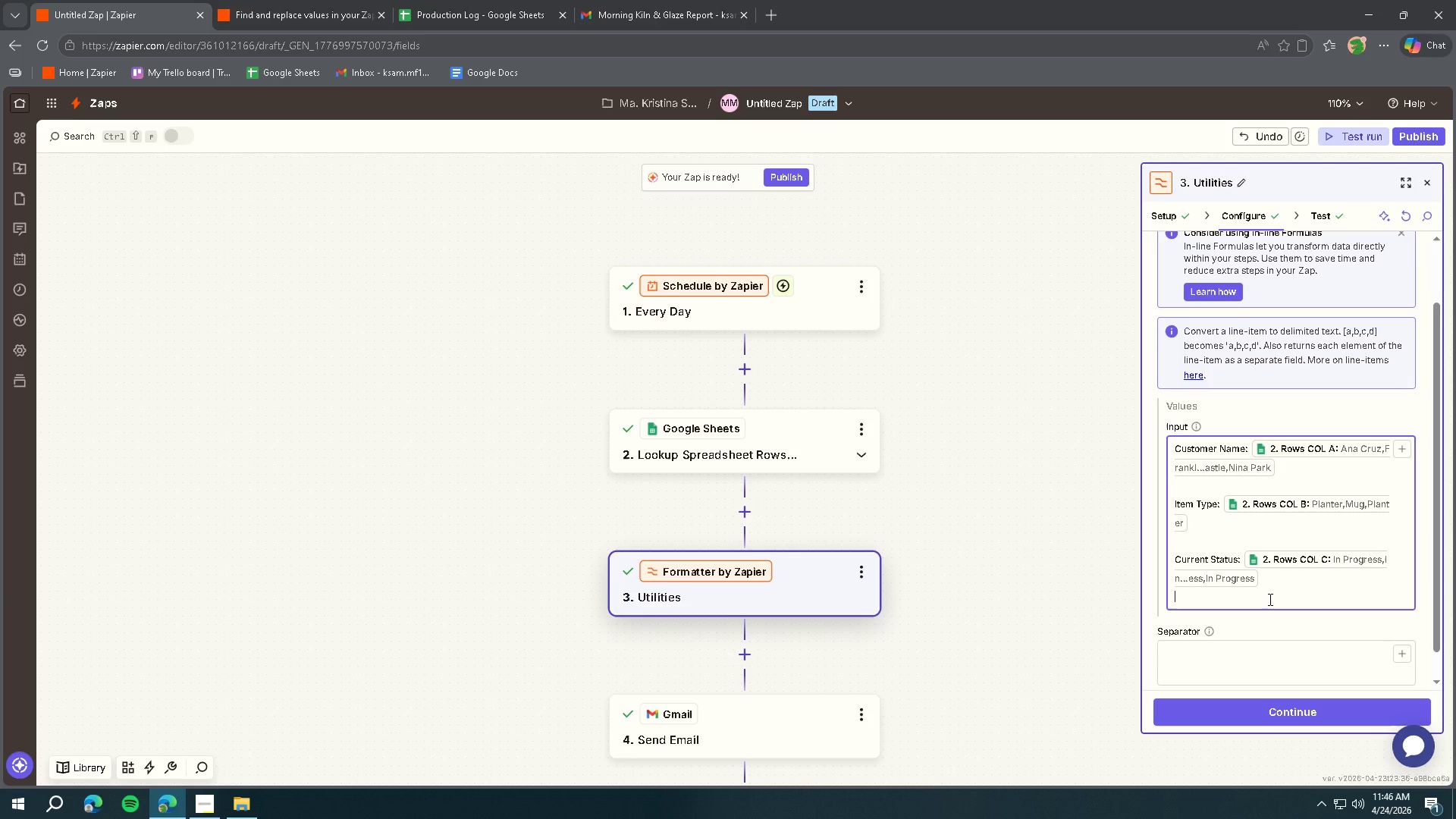 
key(Shift+ShiftRight)
 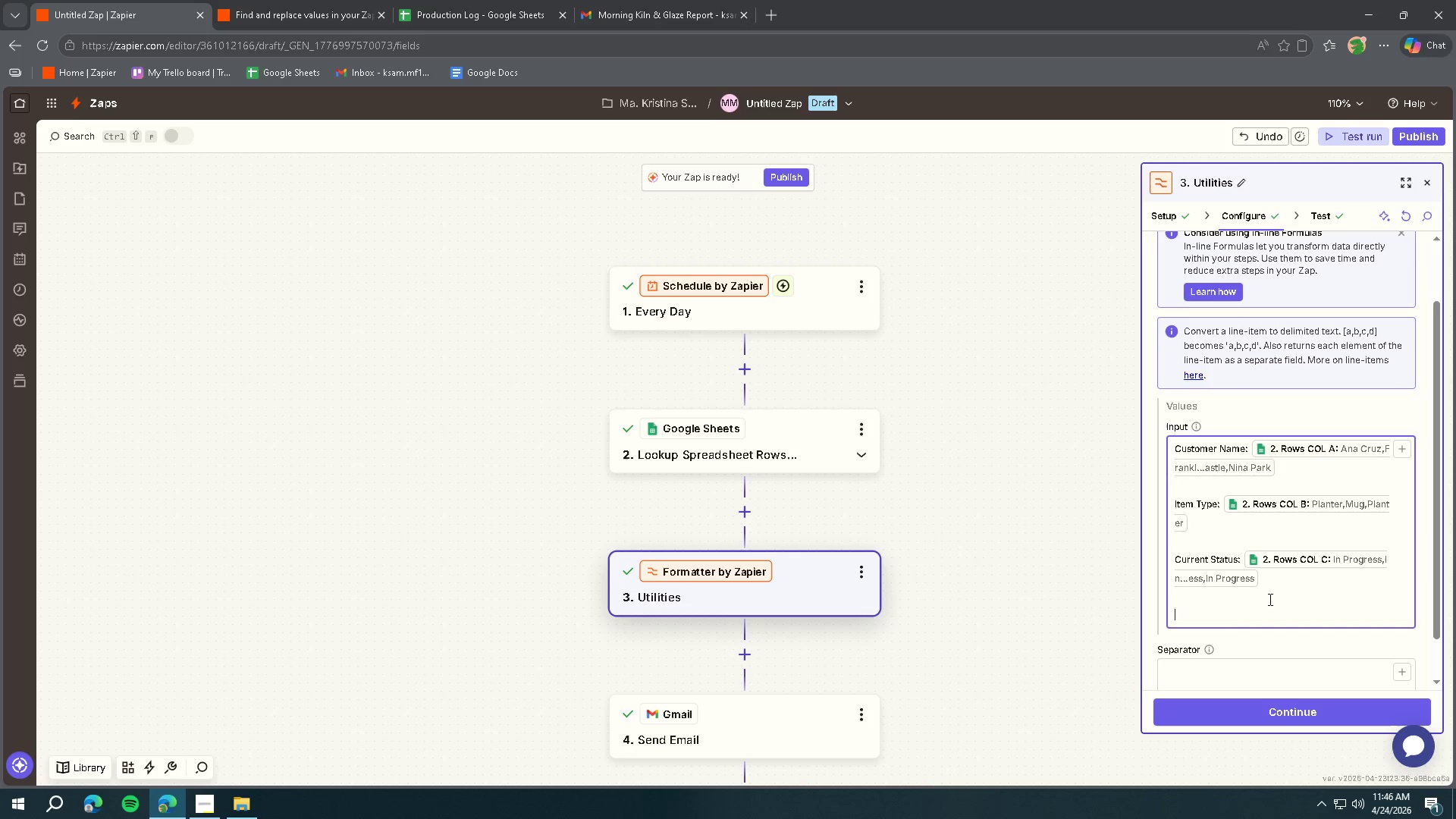 
key(Shift+Enter)
 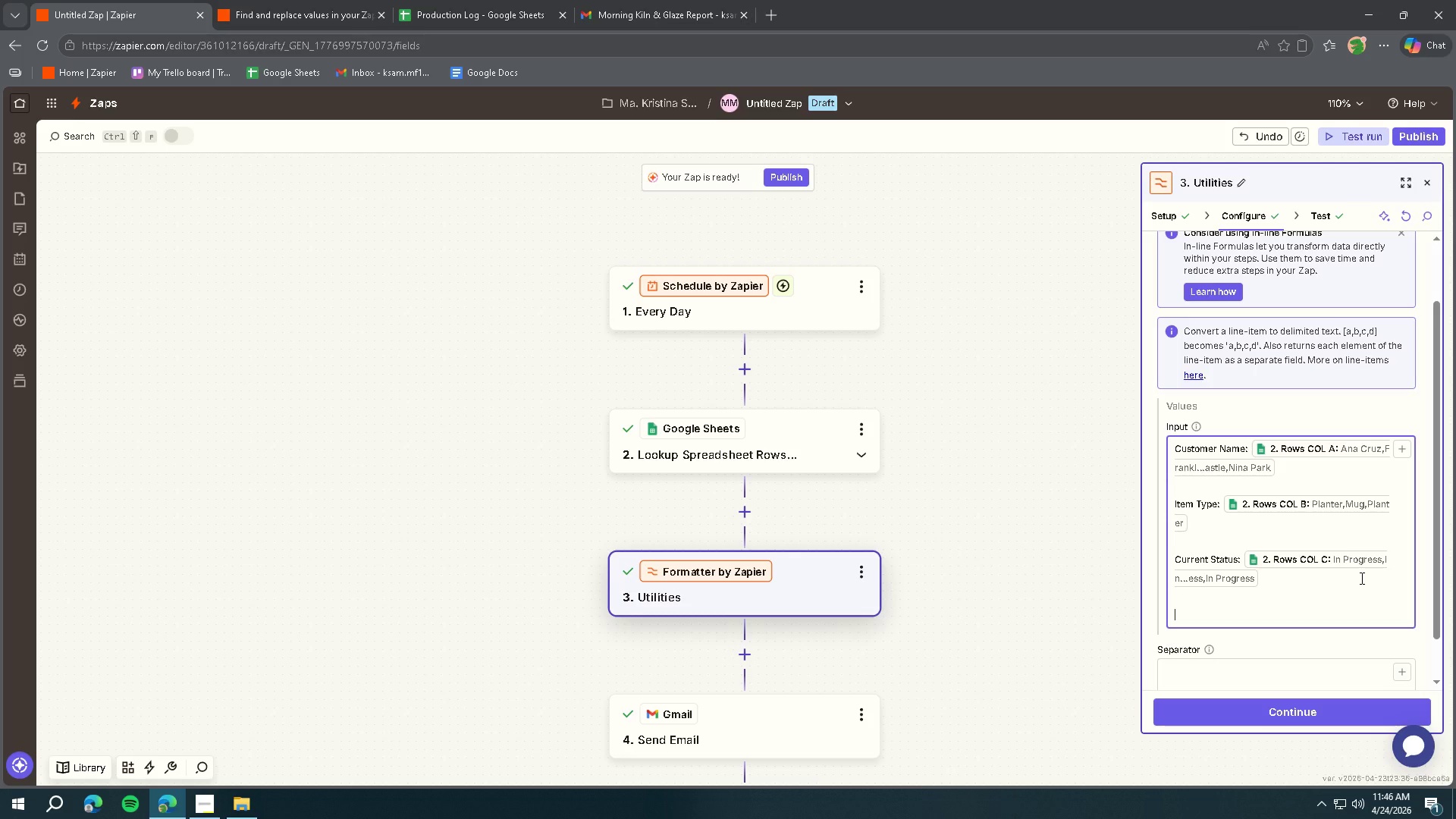 
wait(42.3)
 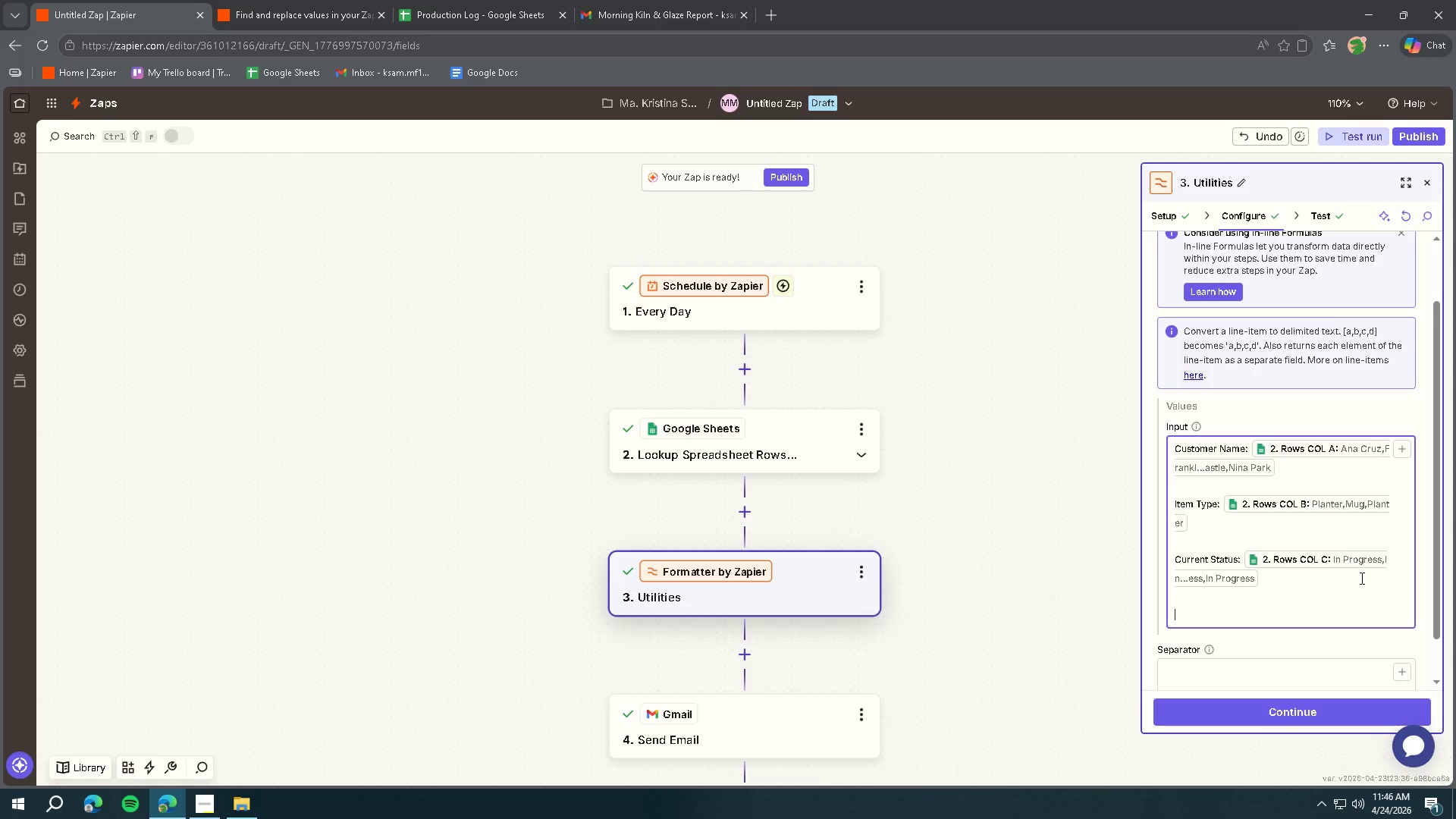 
left_click([1225, 731])
 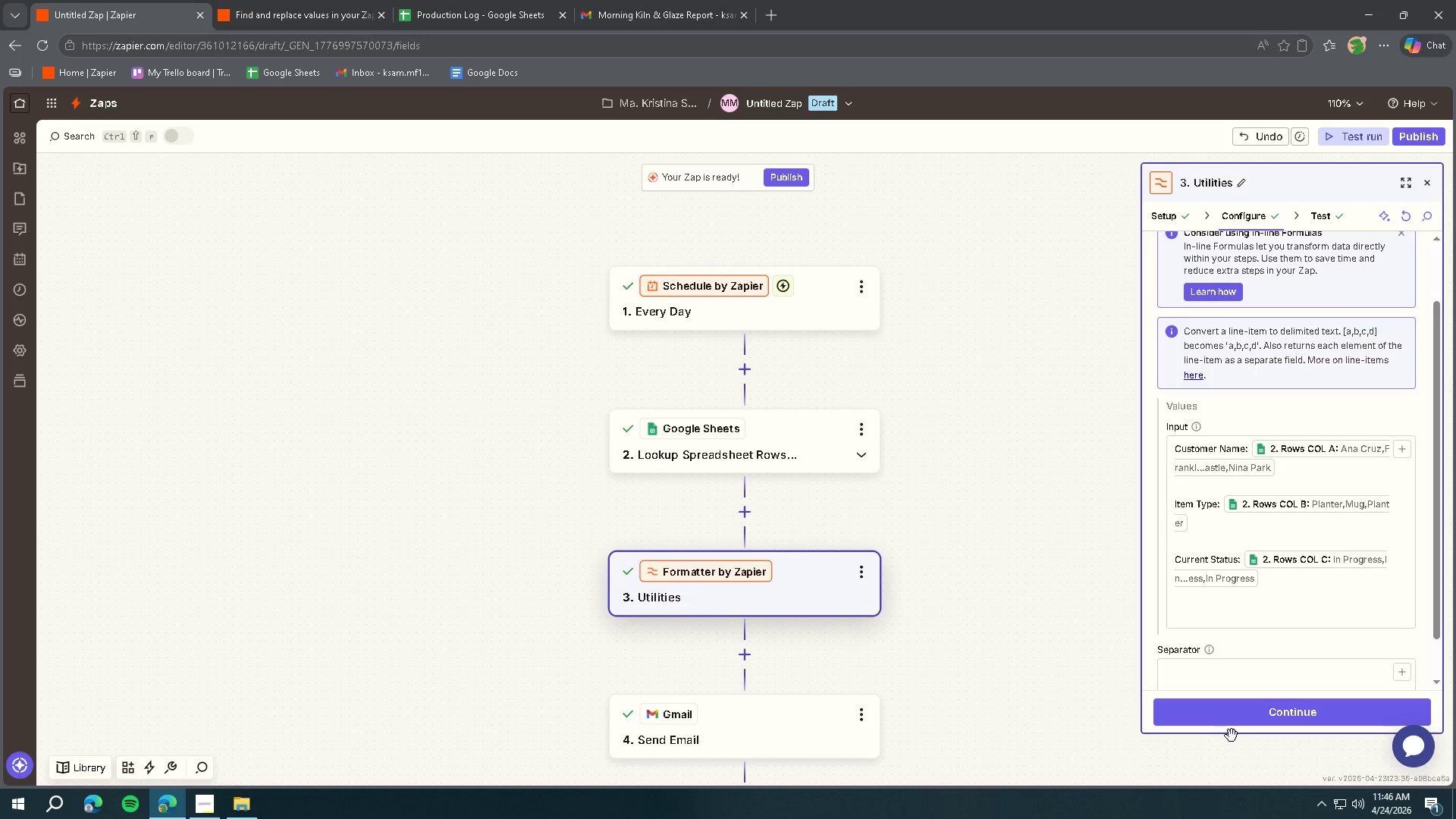 
left_click([1239, 723])
 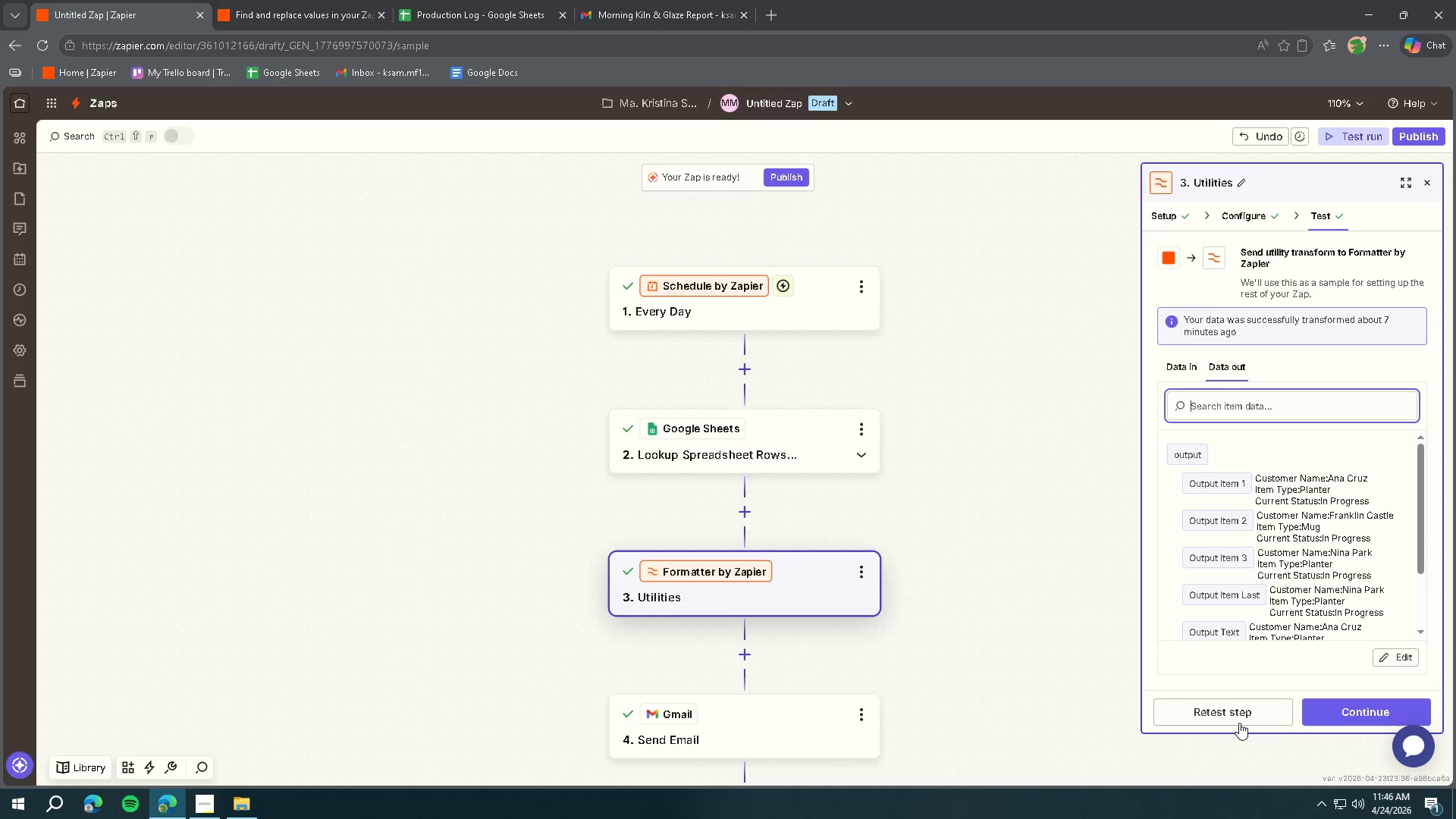 
left_click([1241, 717])
 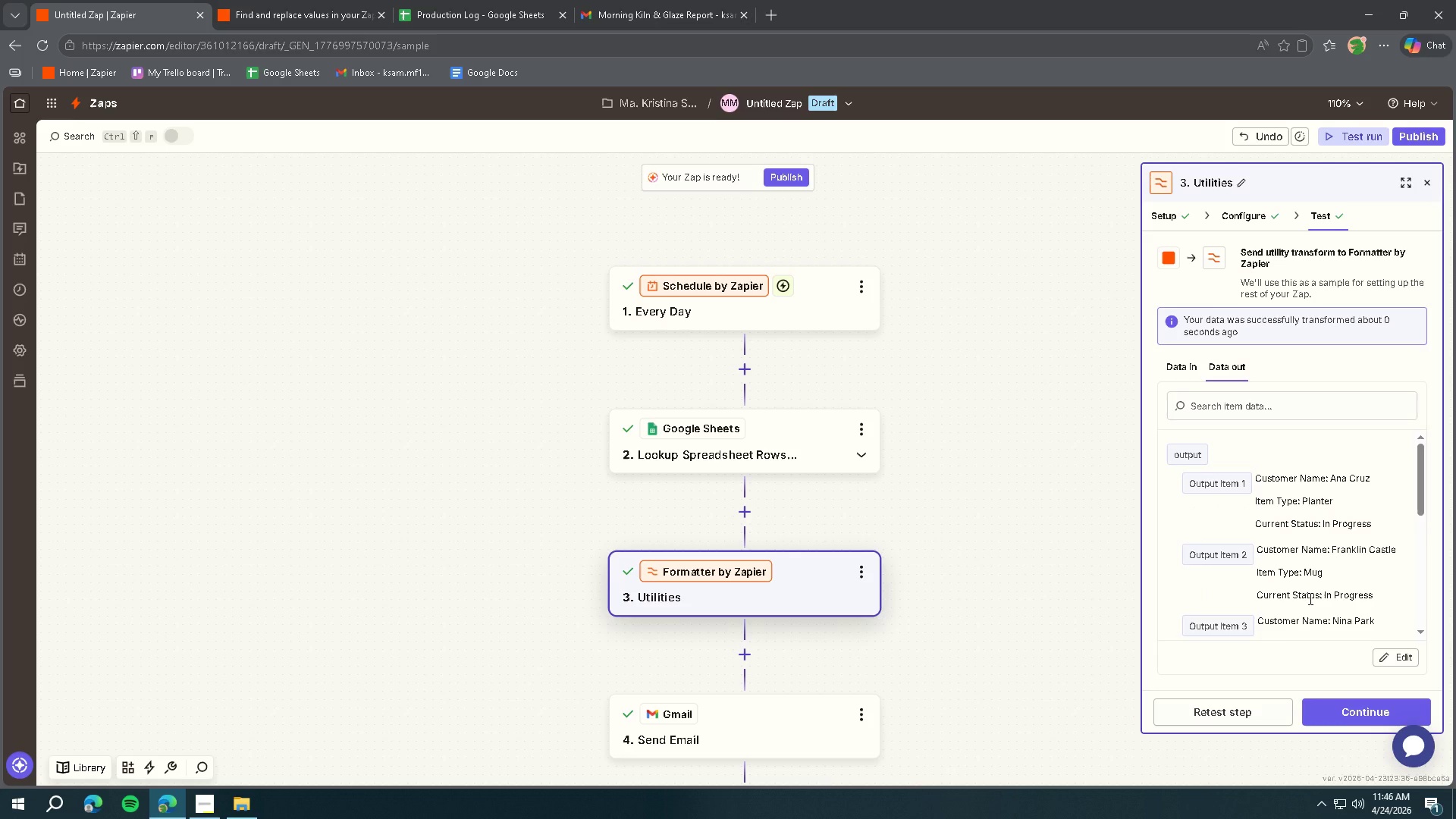 
scroll: coordinate [1323, 579], scroll_direction: down, amount: 4.0
 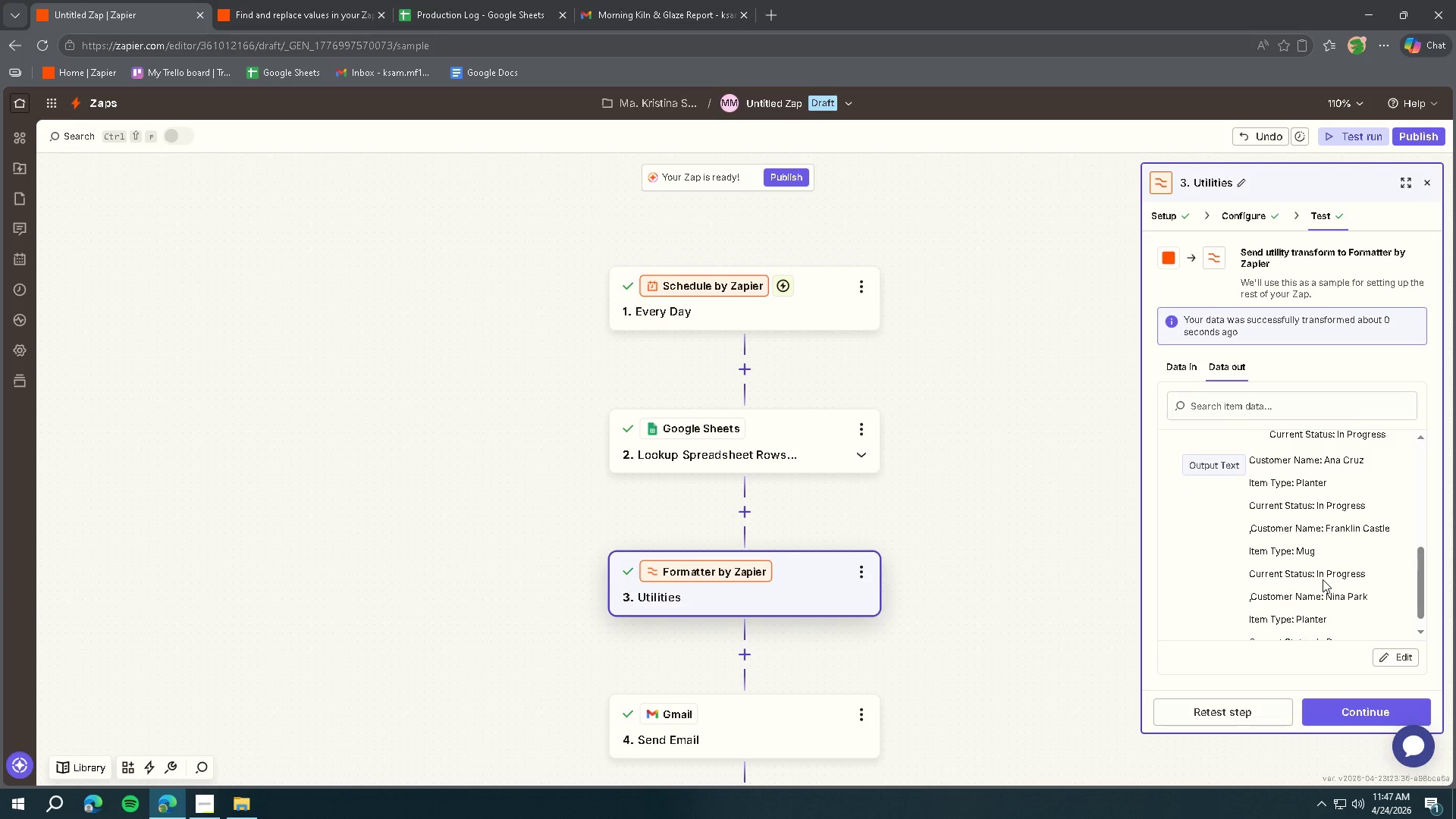 
scroll: coordinate [1323, 582], scroll_direction: up, amount: 4.0
 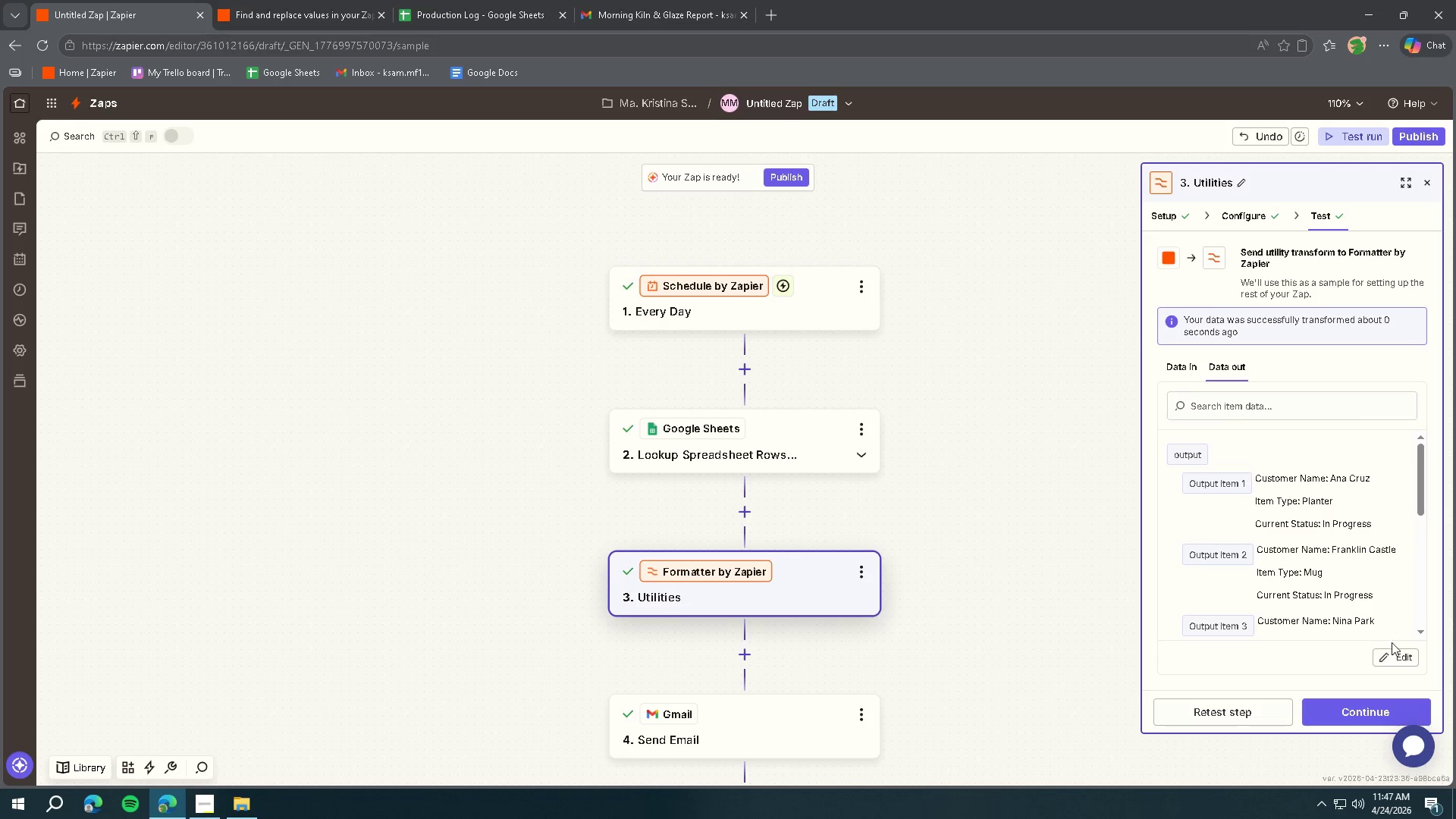 
left_click([1393, 648])
 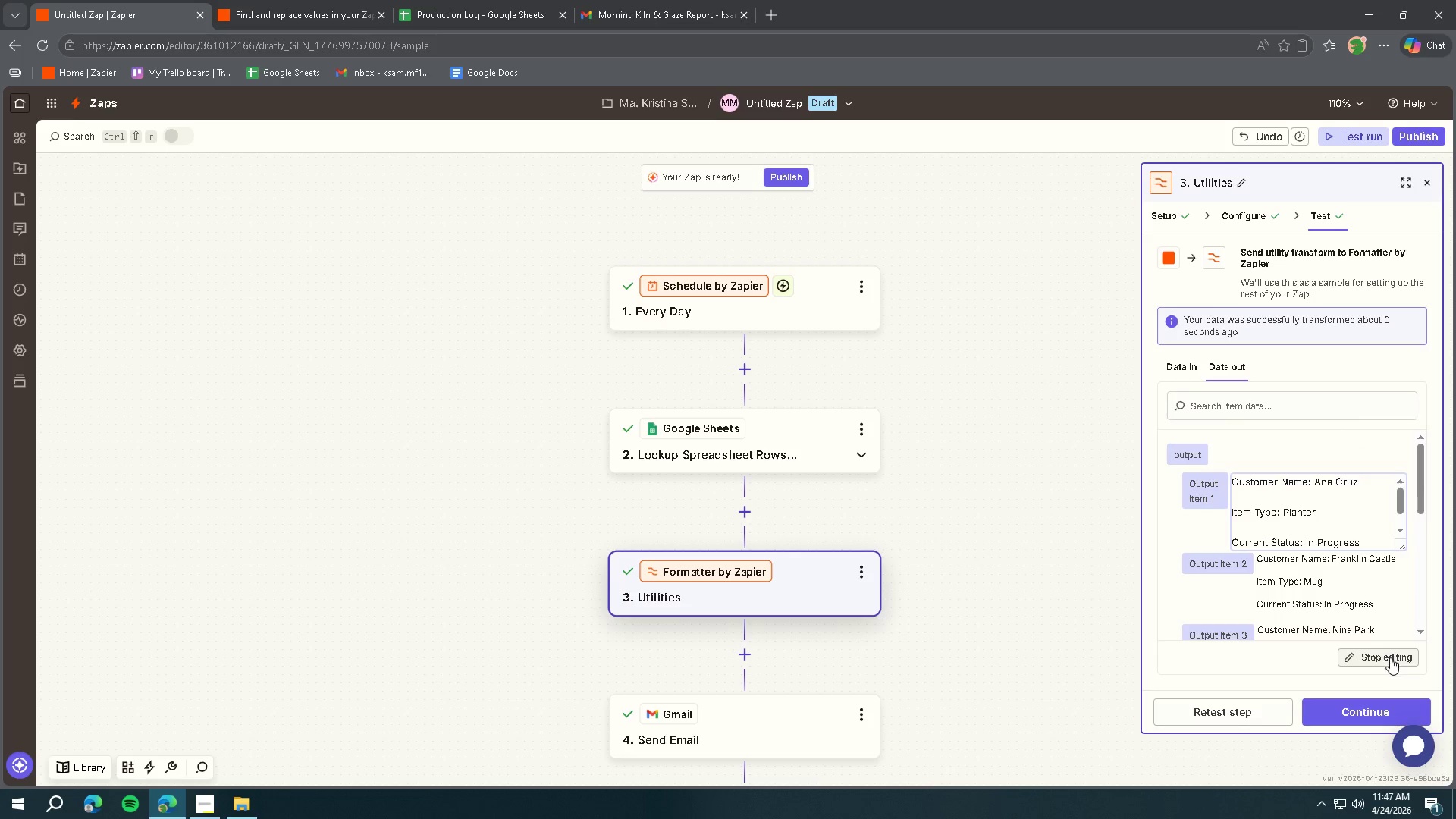 
left_click([1389, 656])
 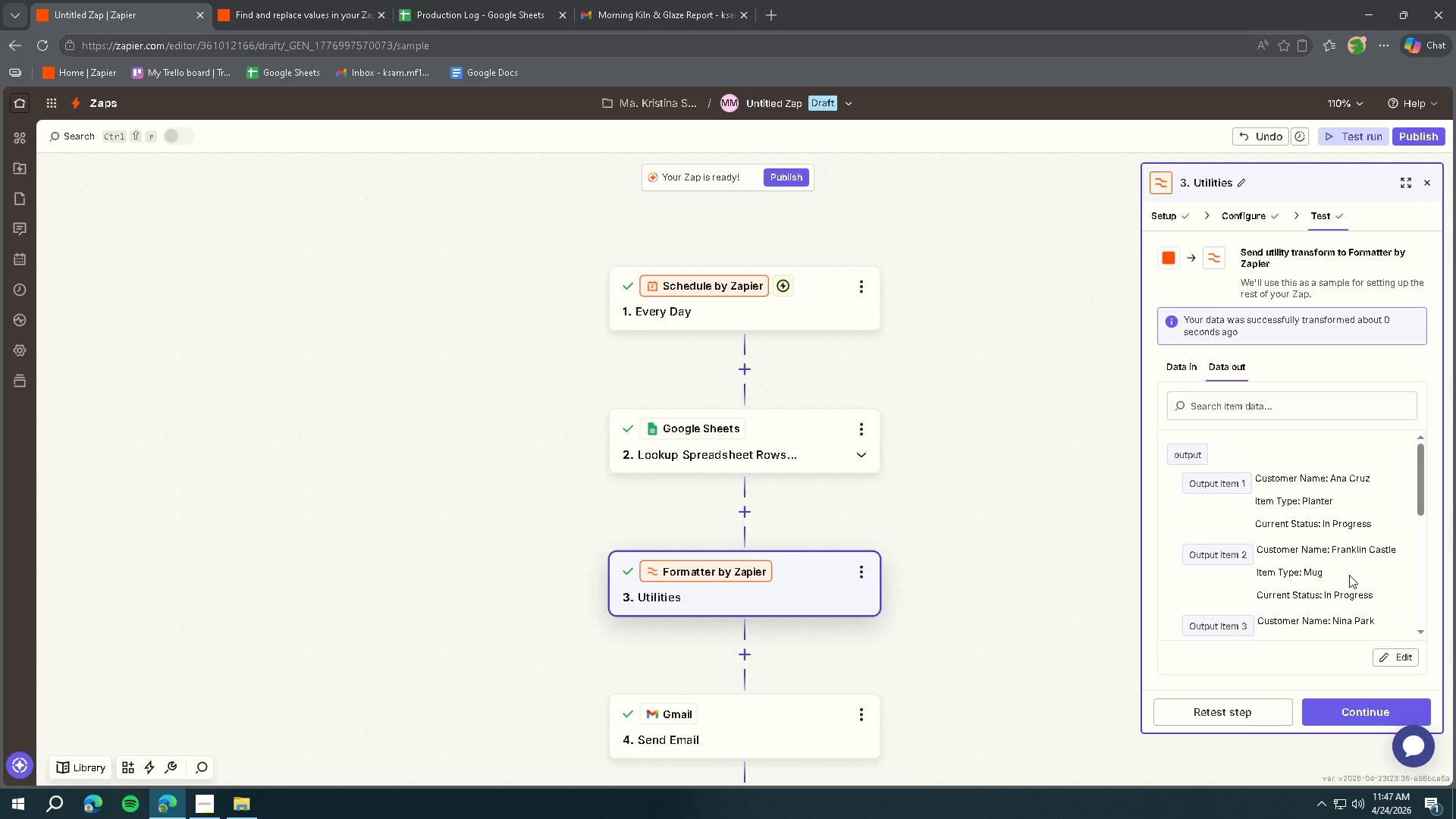 
scroll: coordinate [1349, 575], scroll_direction: down, amount: 3.0
 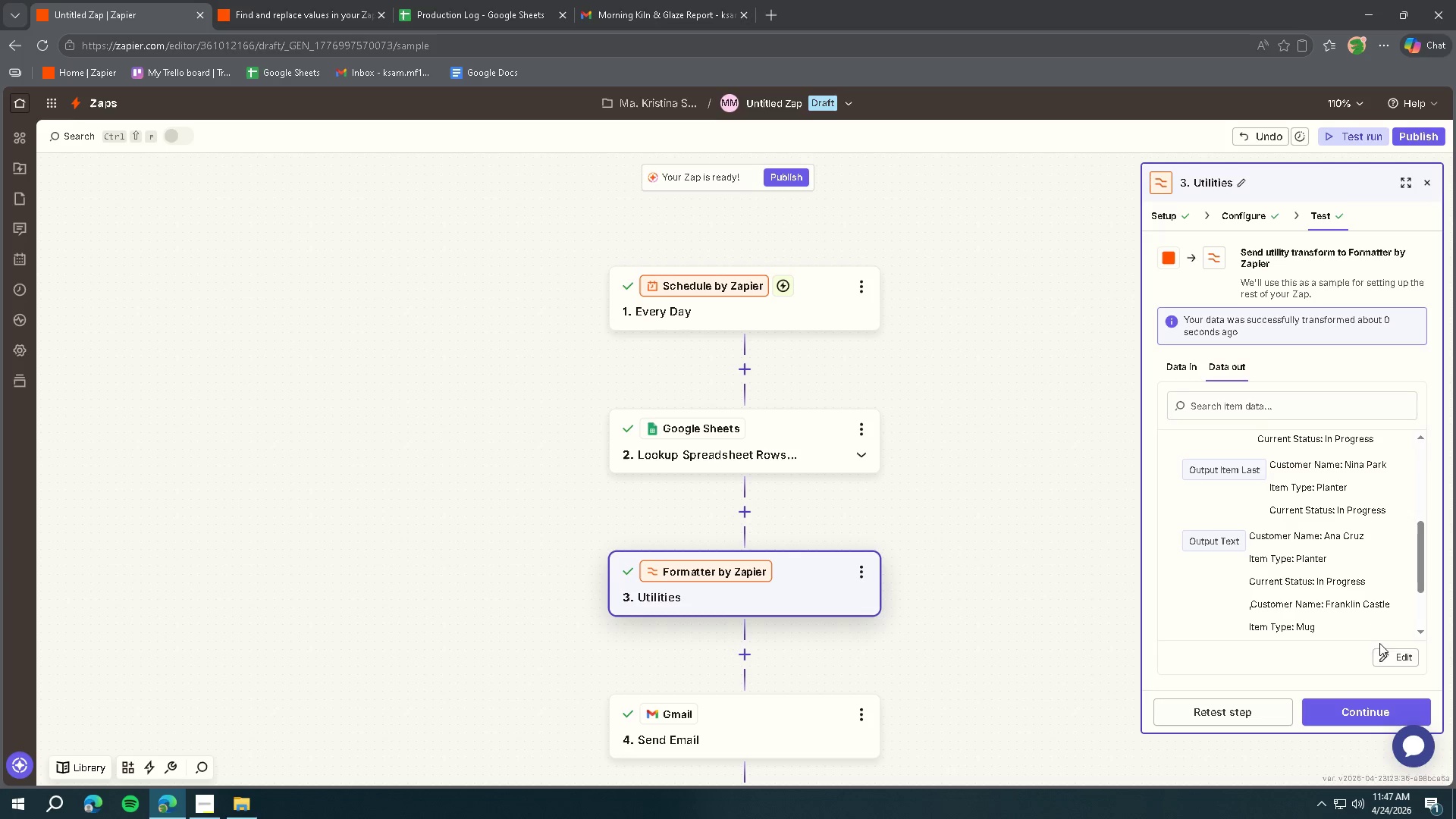 
left_click([1380, 657])
 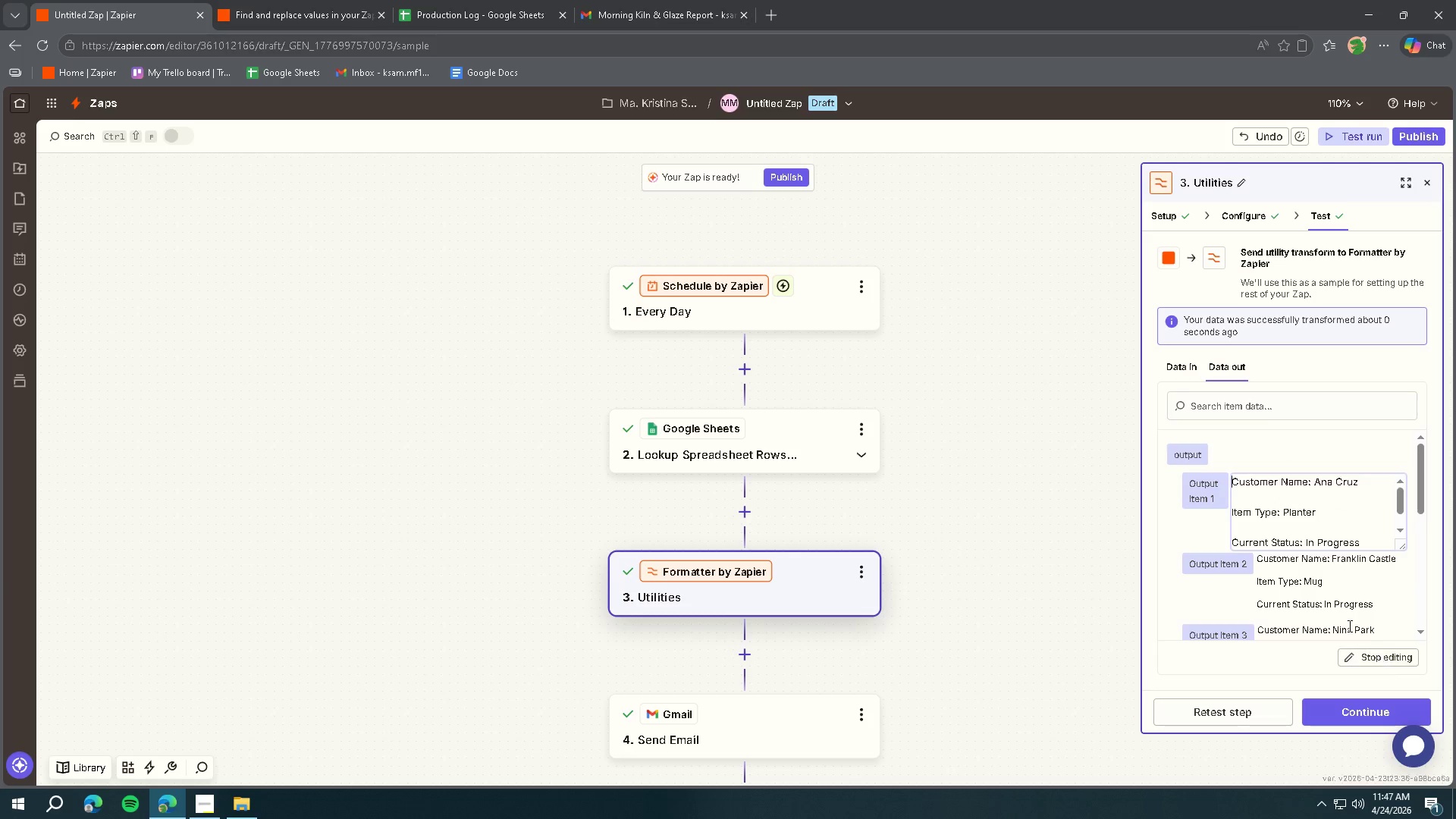 
left_click([1263, 565])
 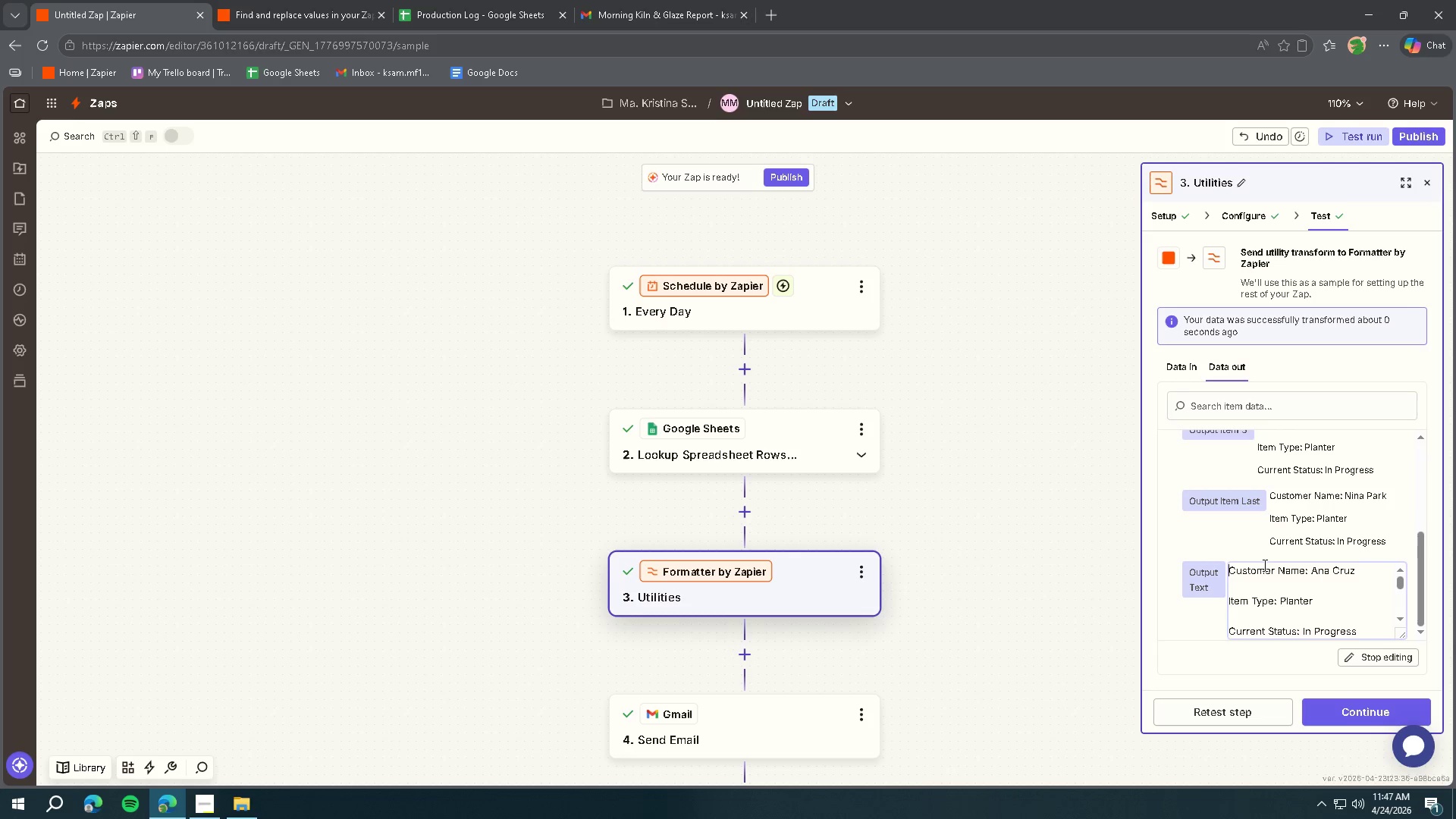 
scroll: coordinate [1307, 581], scroll_direction: down, amount: 8.0
 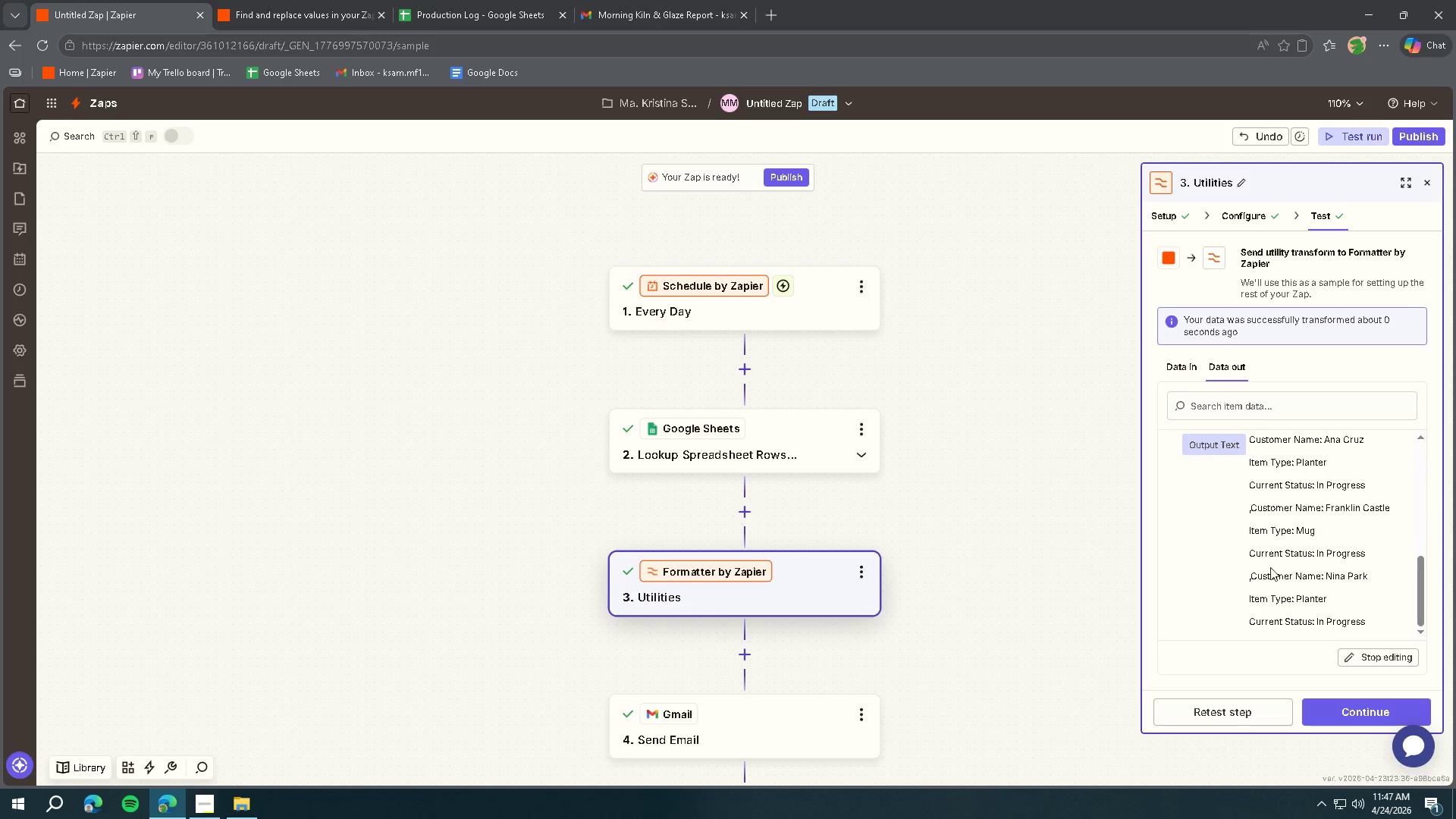 
double_click([1254, 579])
 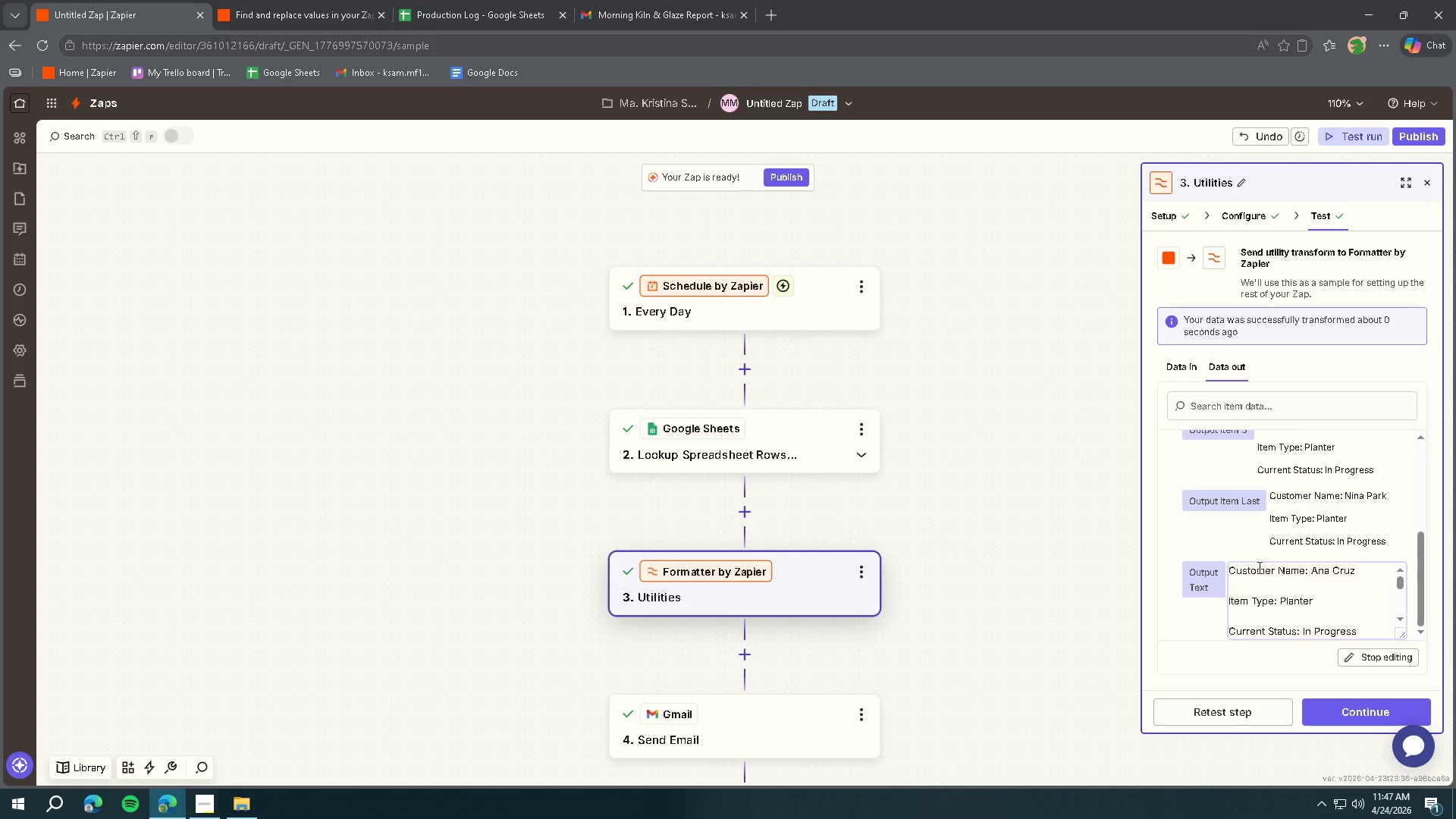 
scroll: coordinate [1269, 600], scroll_direction: down, amount: 1.0
 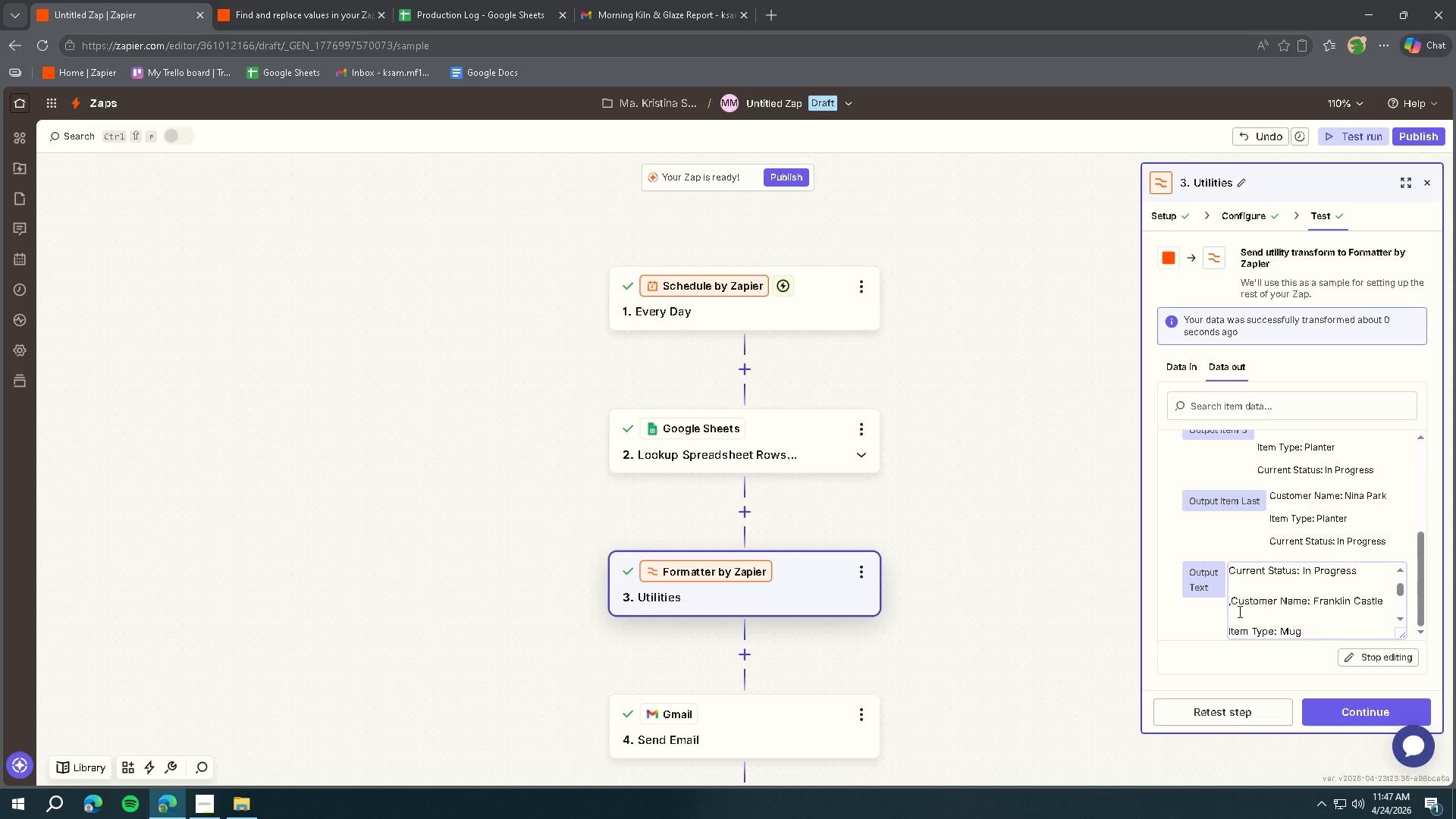 
left_click([1233, 604])
 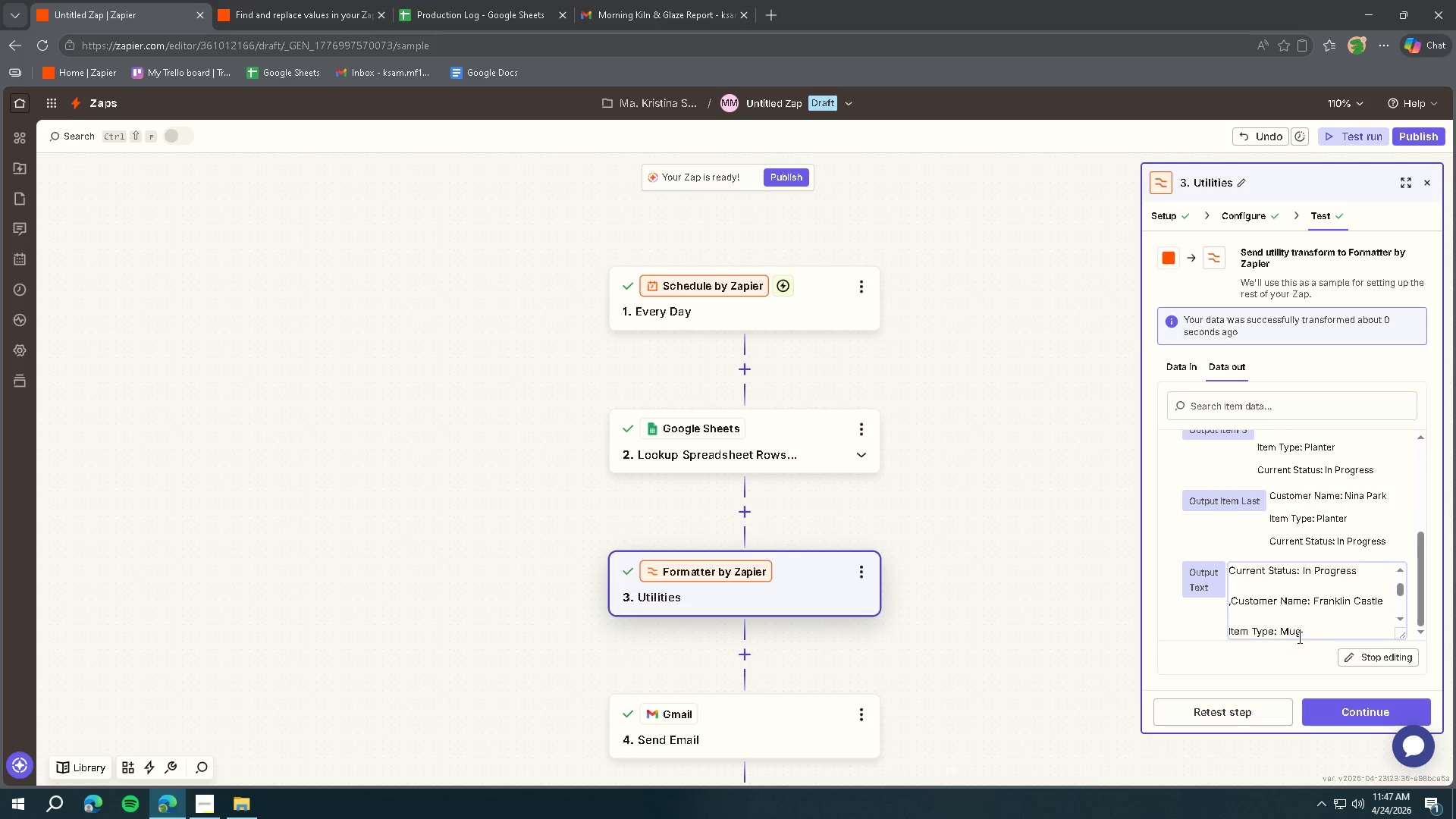 
key(Backspace)
 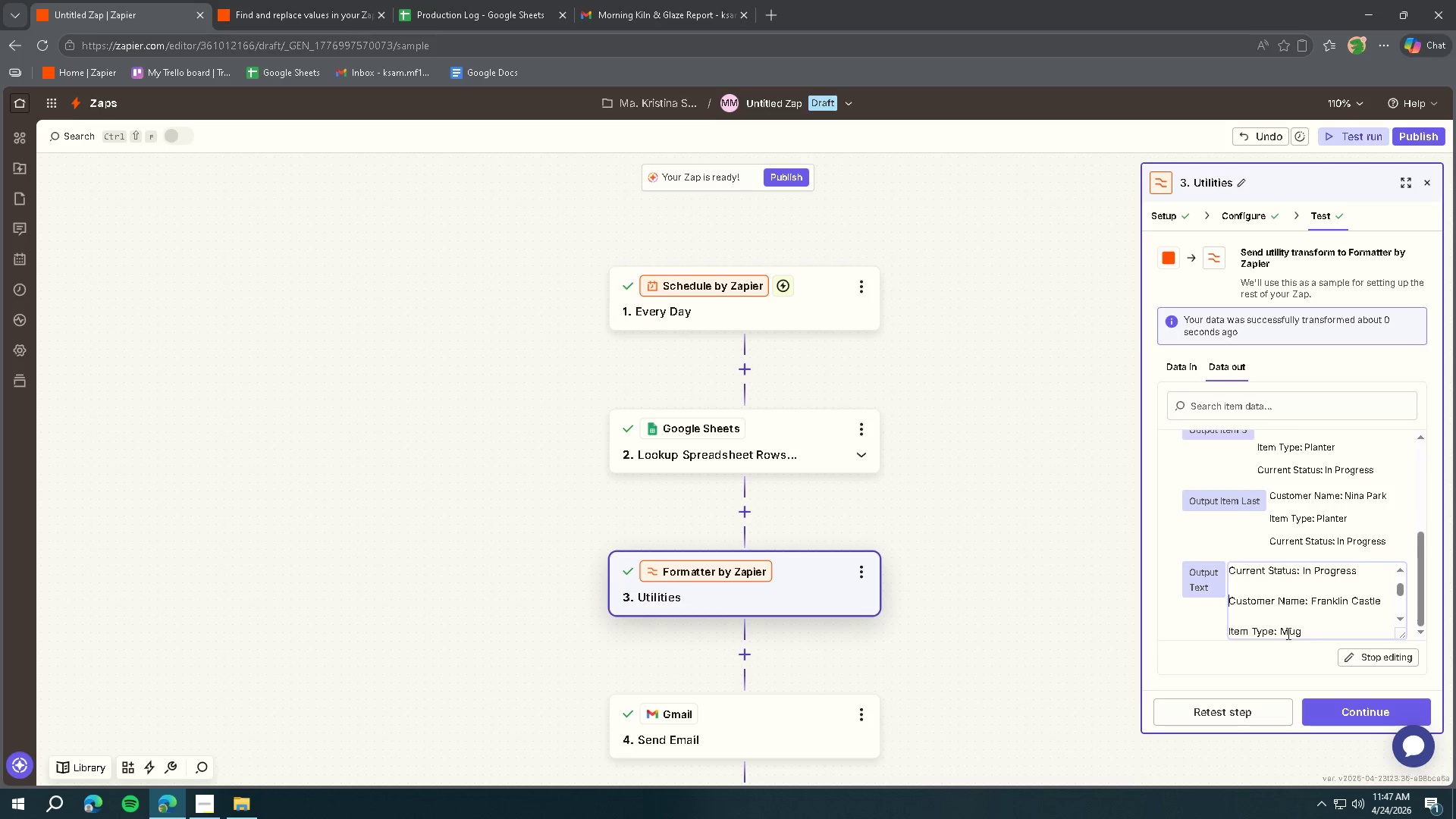 
scroll: coordinate [1271, 621], scroll_direction: up, amount: 2.0
 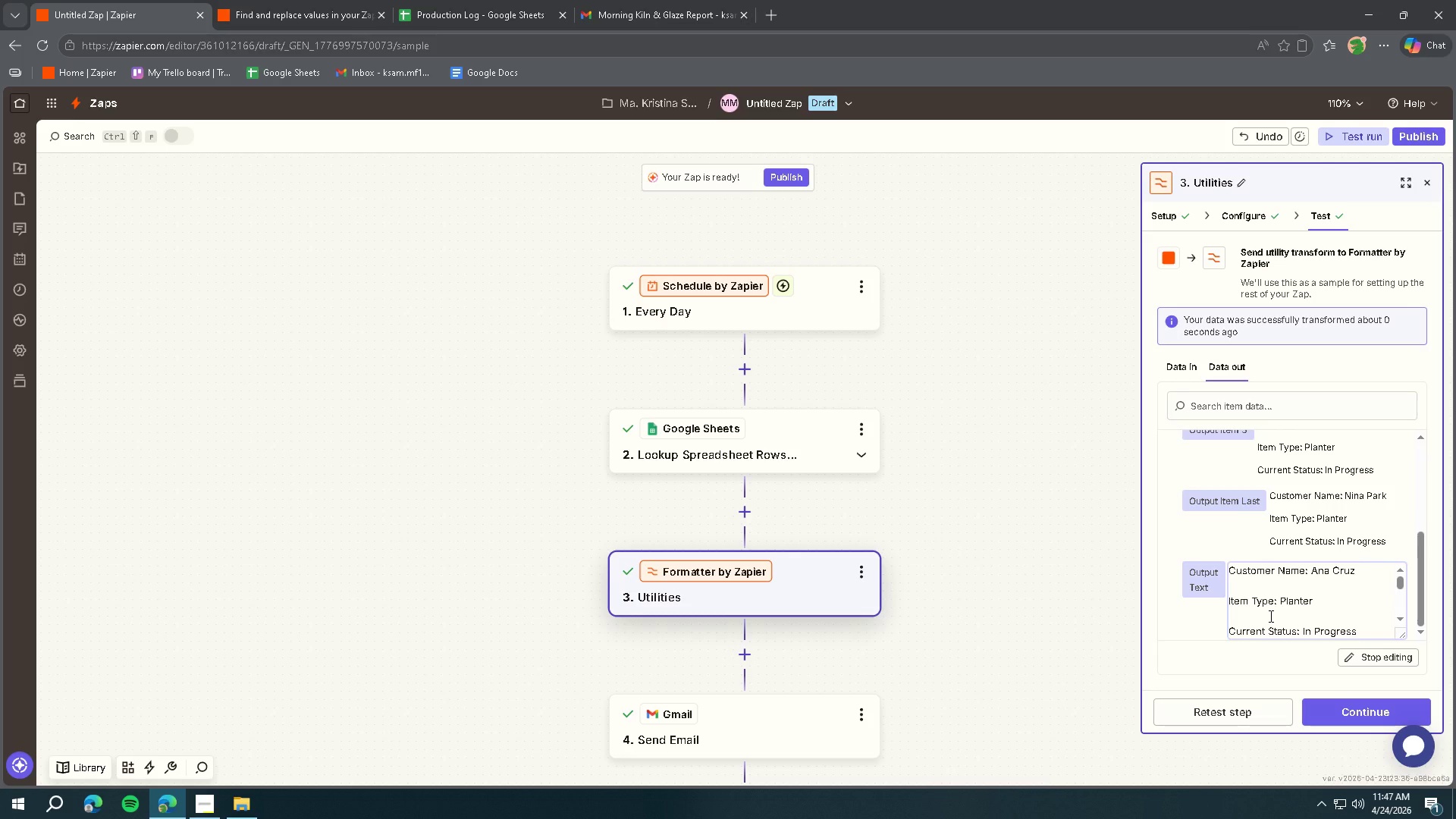 
scroll: coordinate [1269, 616], scroll_direction: down, amount: 2.0
 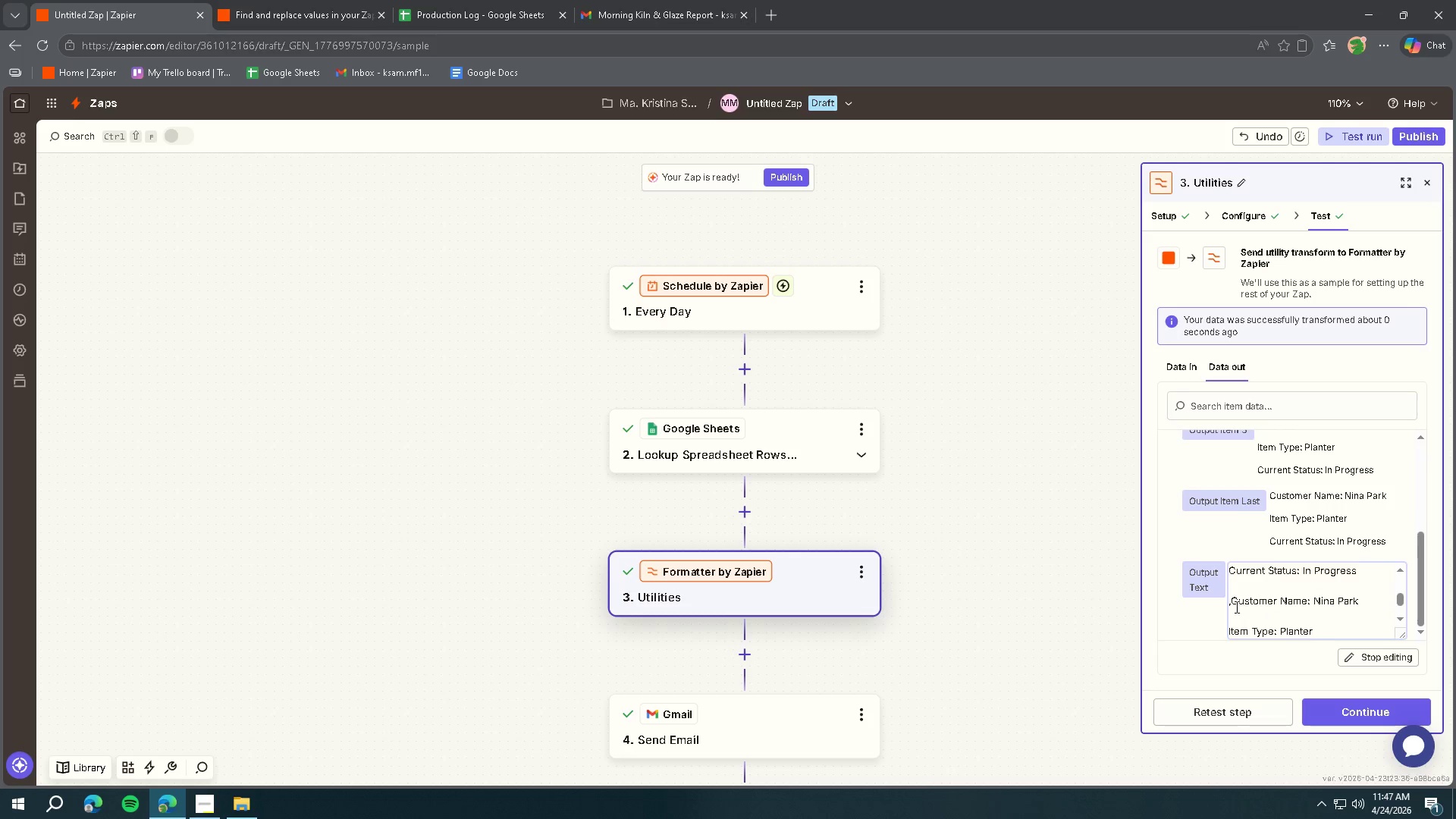 
left_click([1232, 604])
 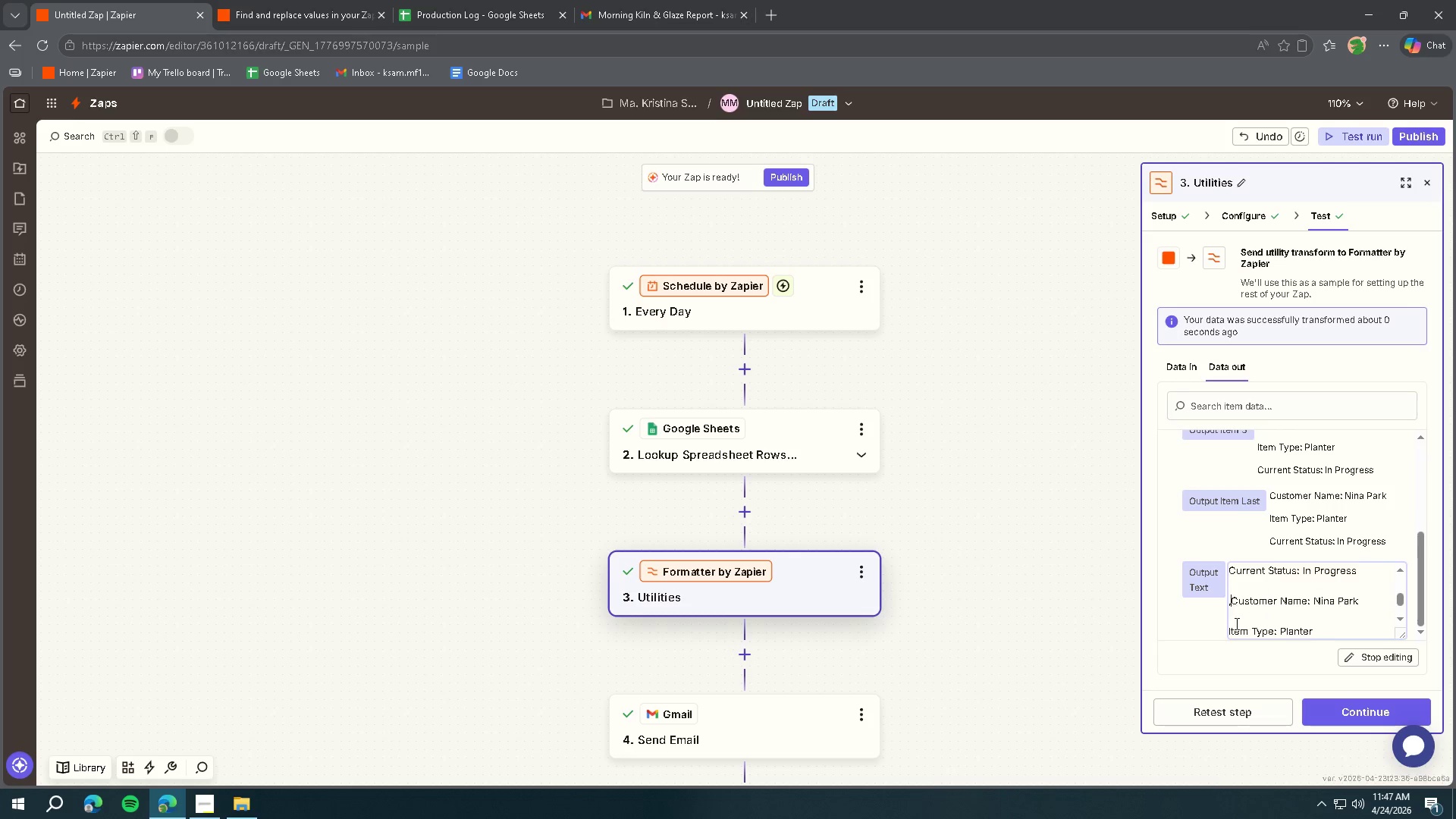 
key(Backspace)
 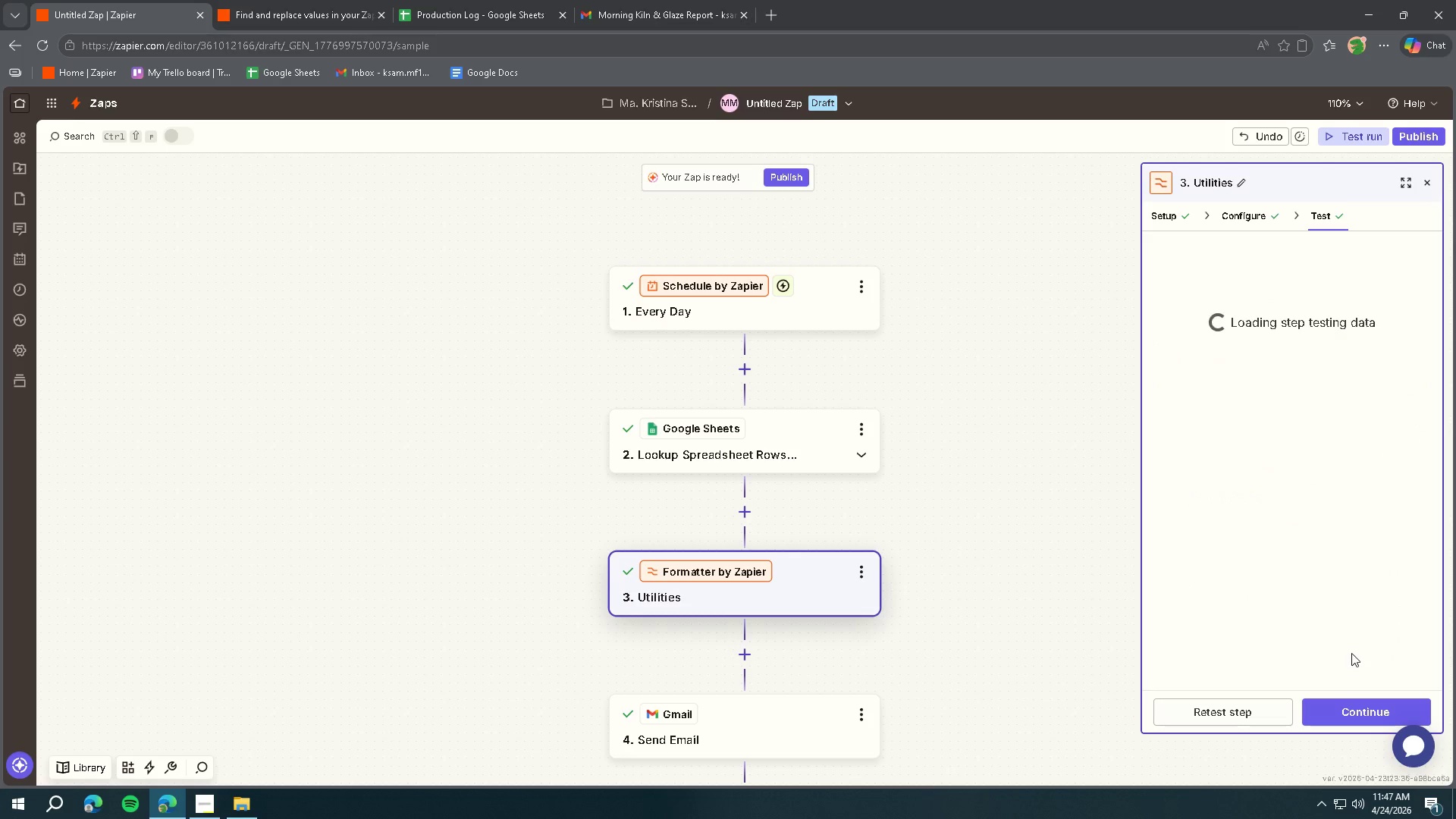 
scroll: coordinate [1335, 597], scroll_direction: down, amount: 7.0
 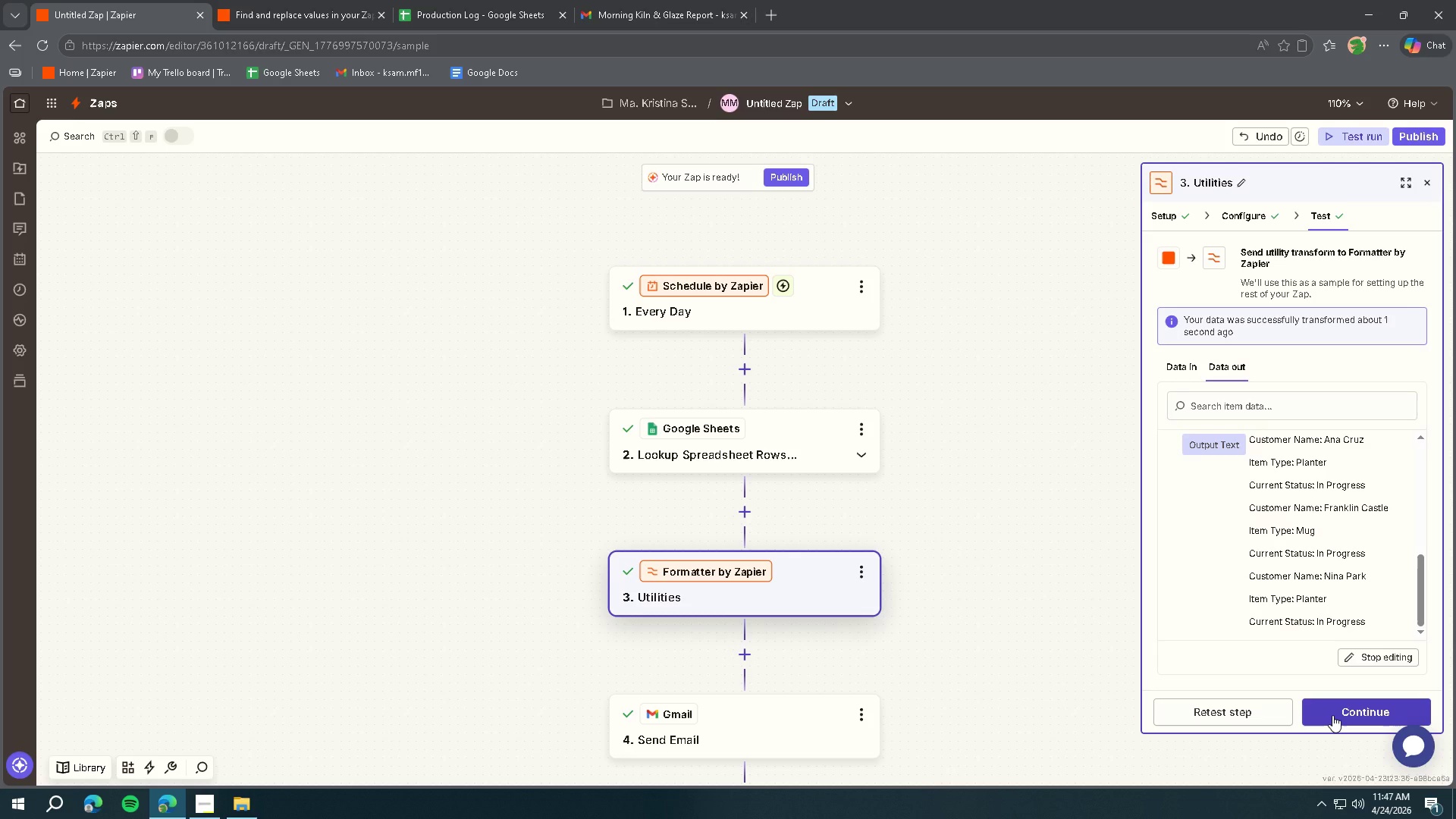 
left_click([1332, 715])
 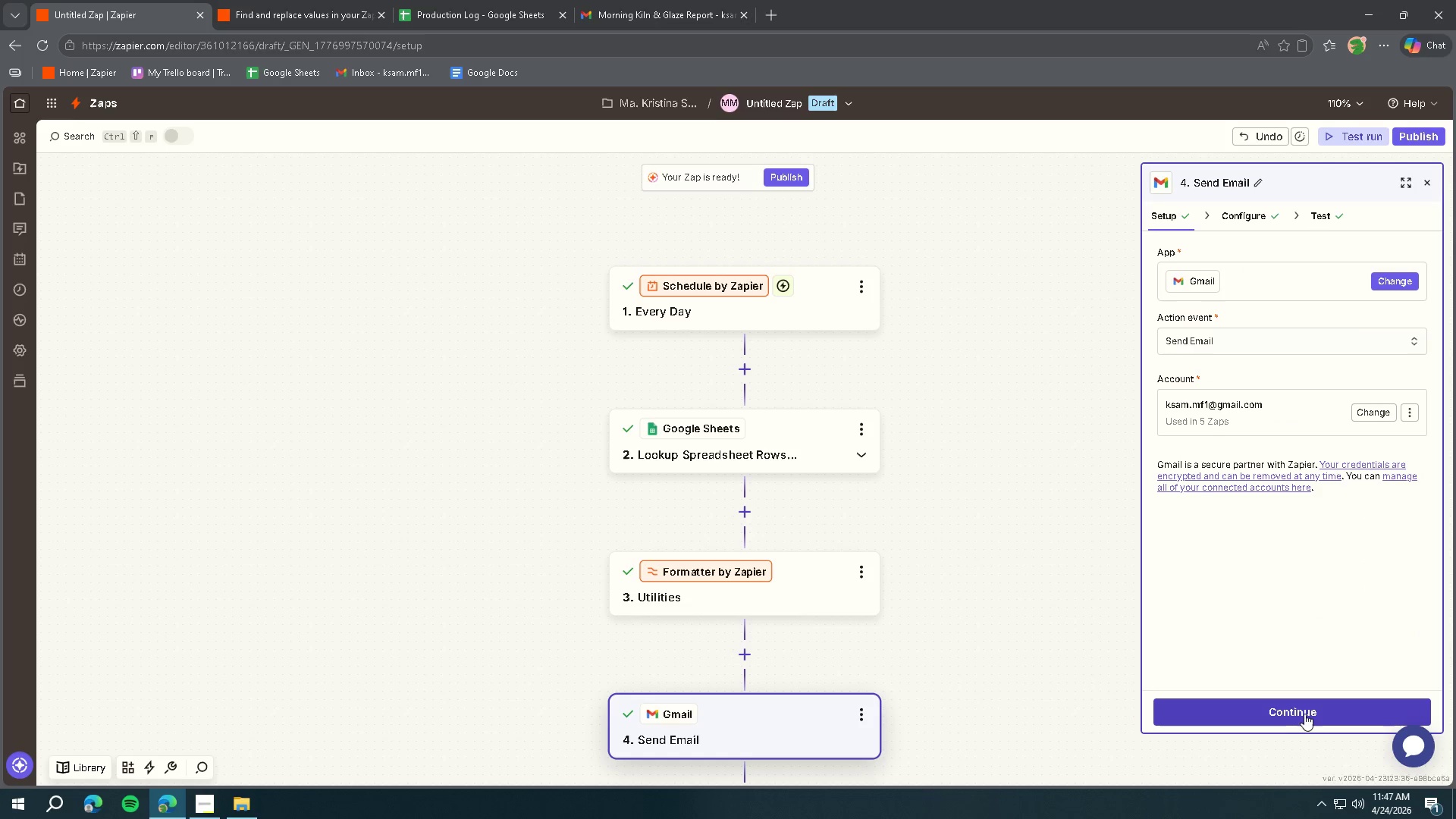 
left_click([1301, 718])
 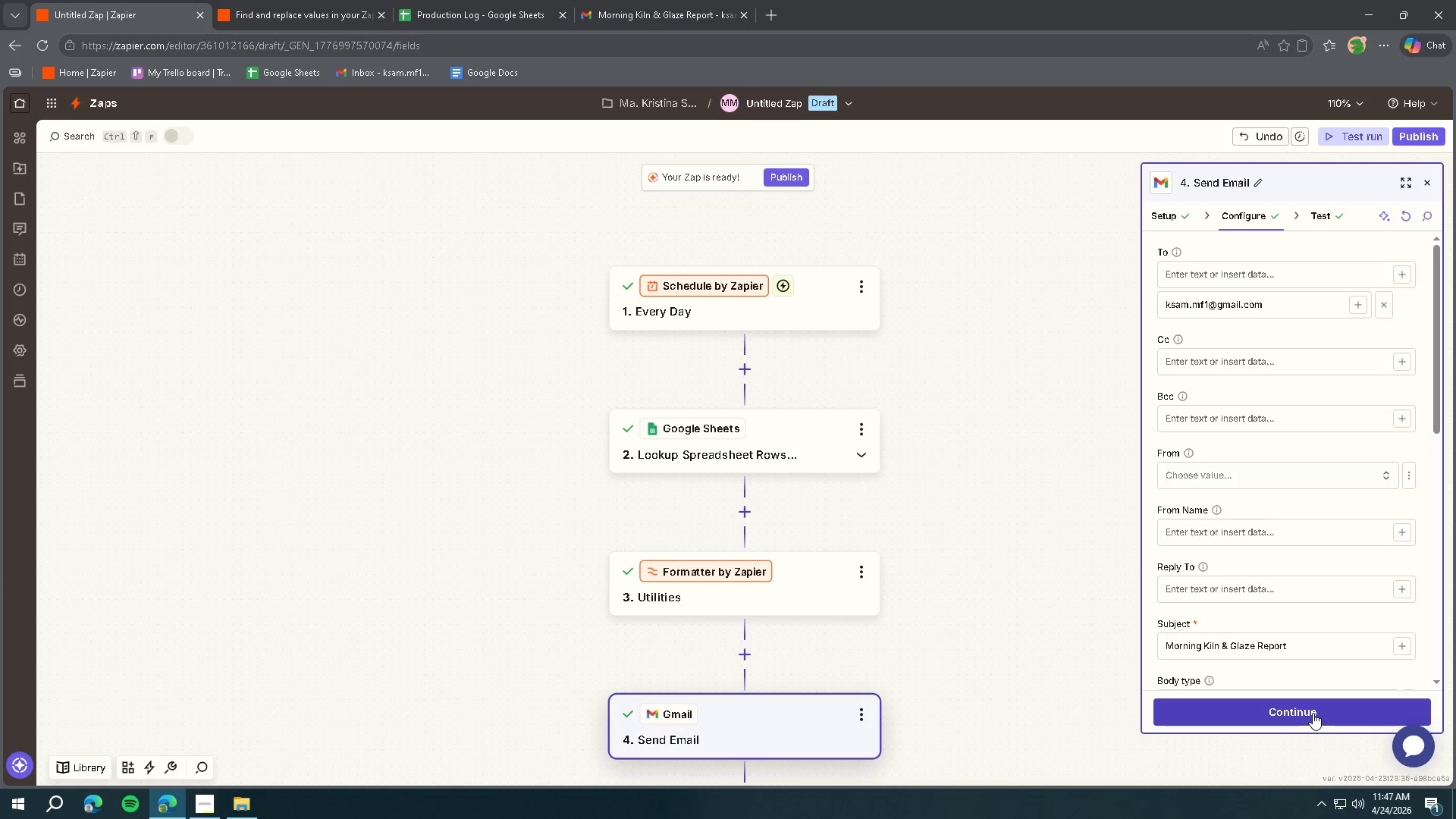 
scroll: coordinate [1288, 579], scroll_direction: down, amount: 4.0
 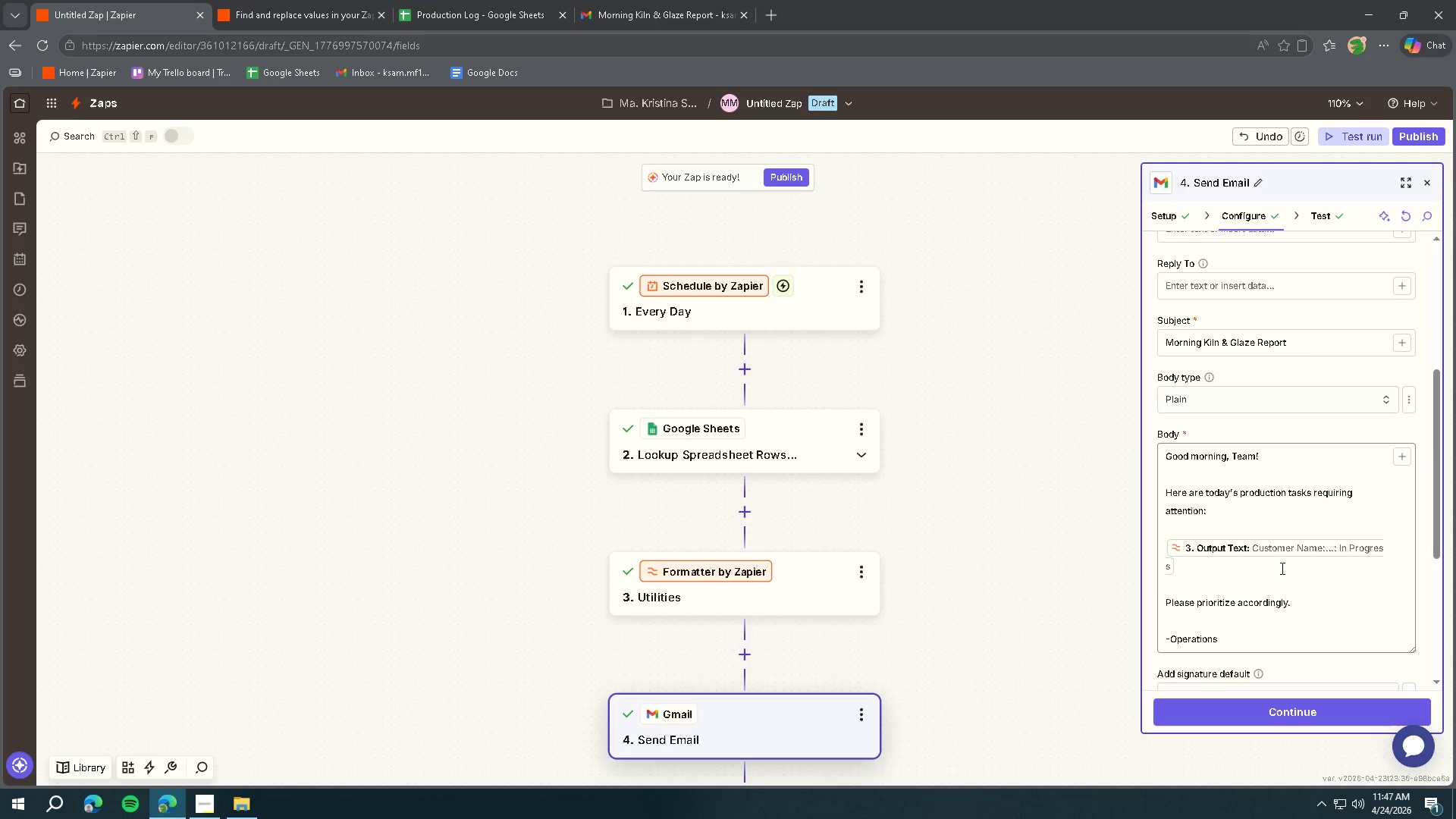 
wait(6.59)
 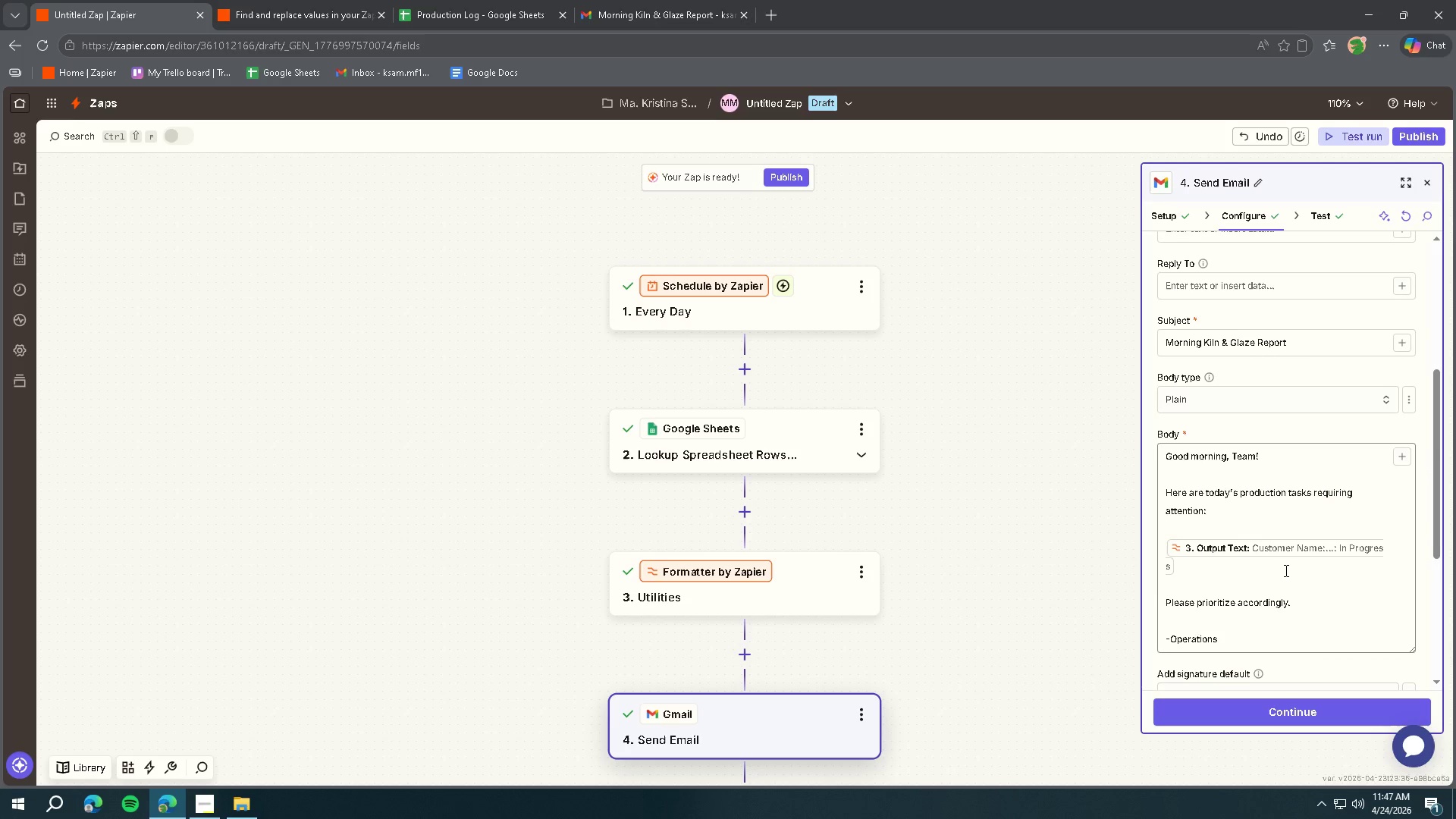 
left_click([1277, 569])
 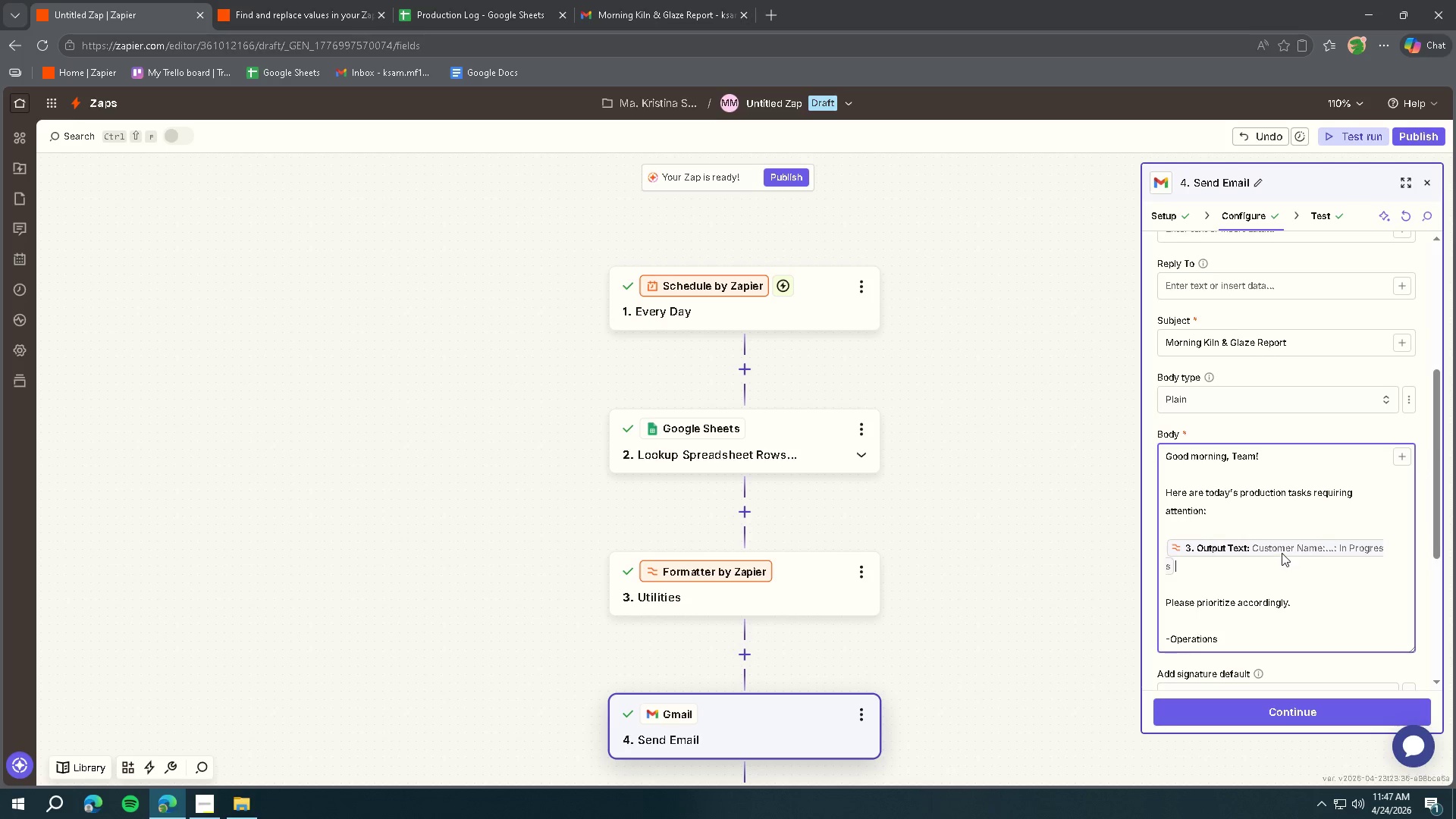 
left_click([1282, 551])
 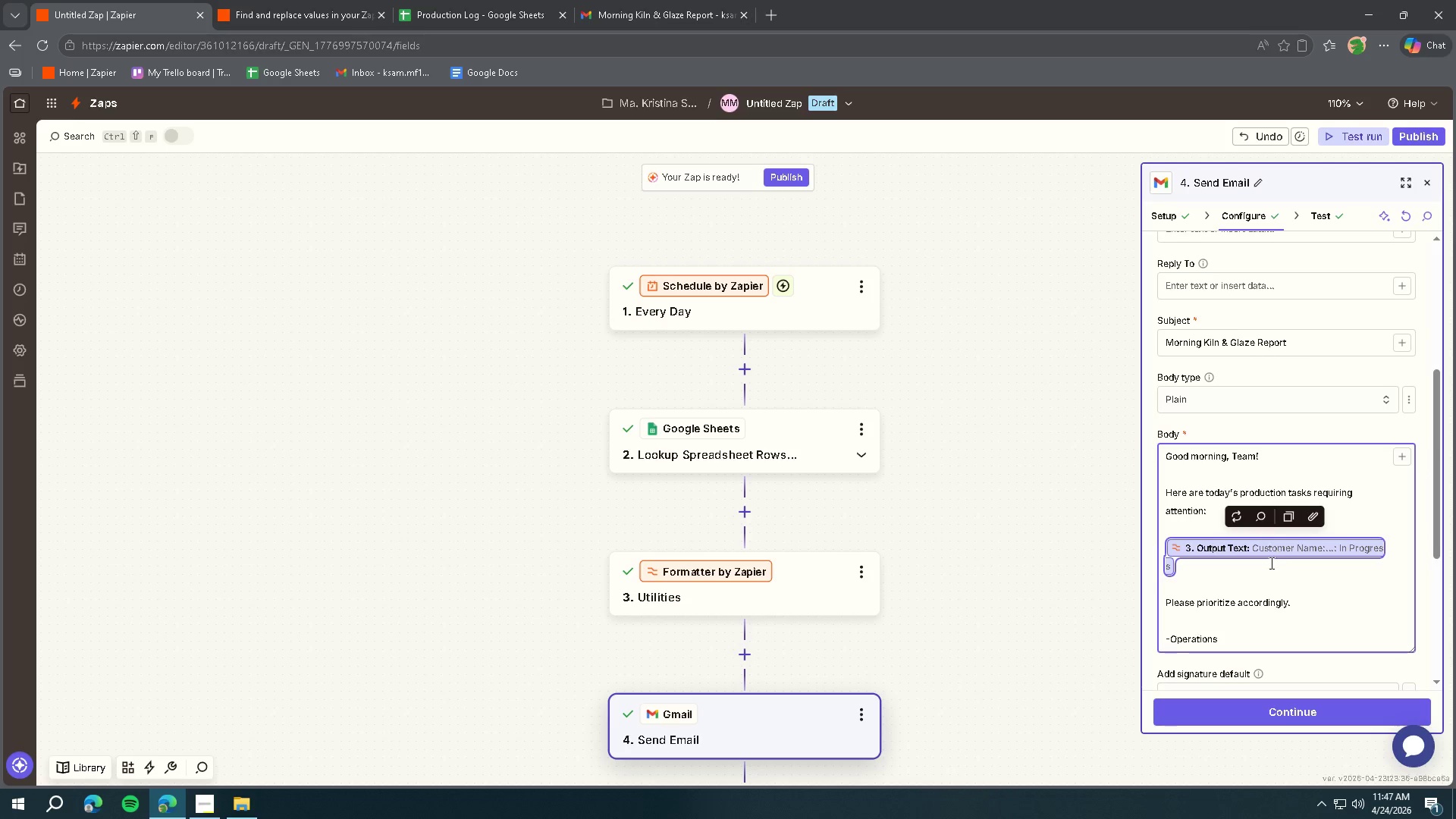 
left_click([1267, 566])
 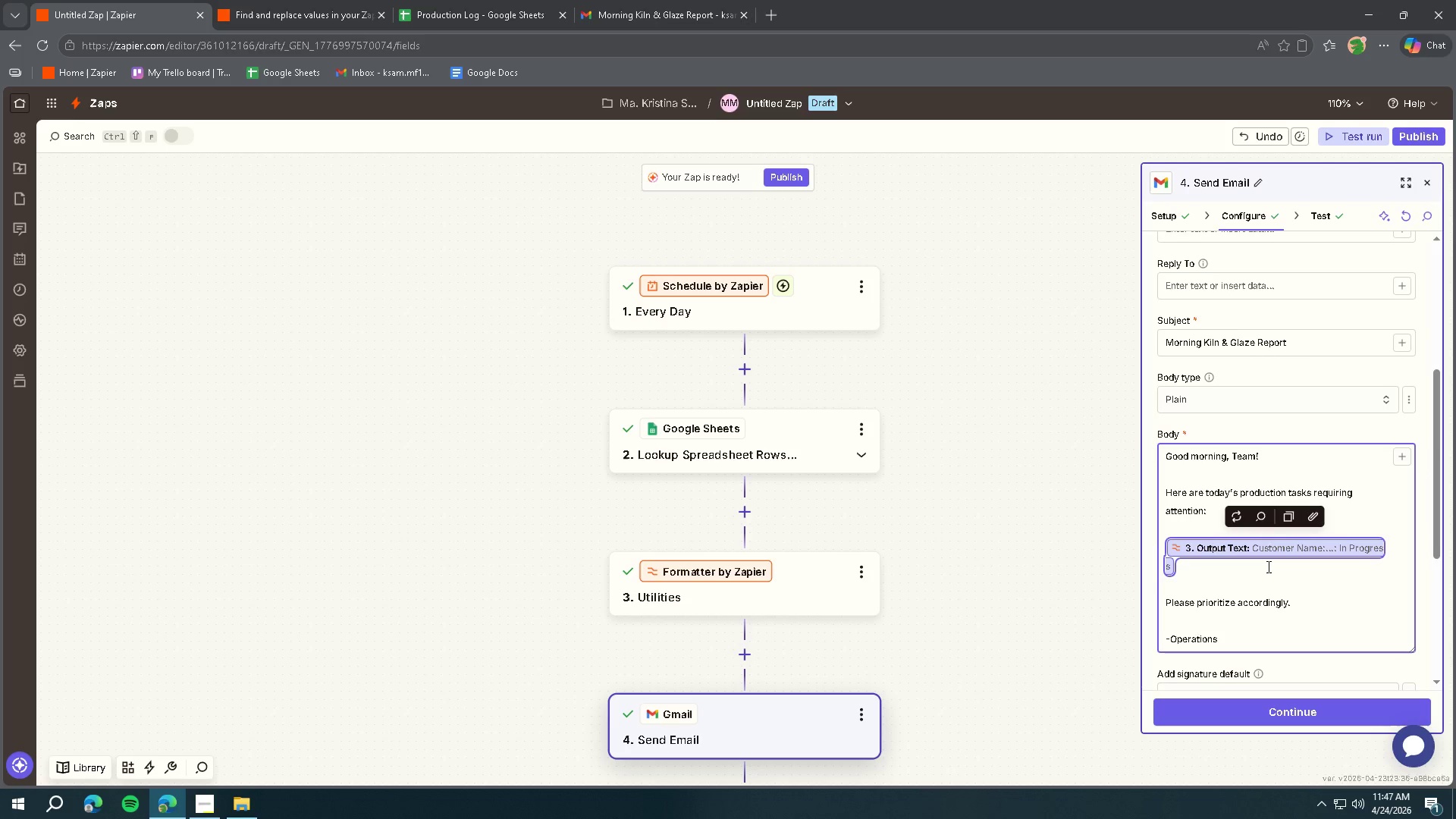 
left_click([1263, 581])
 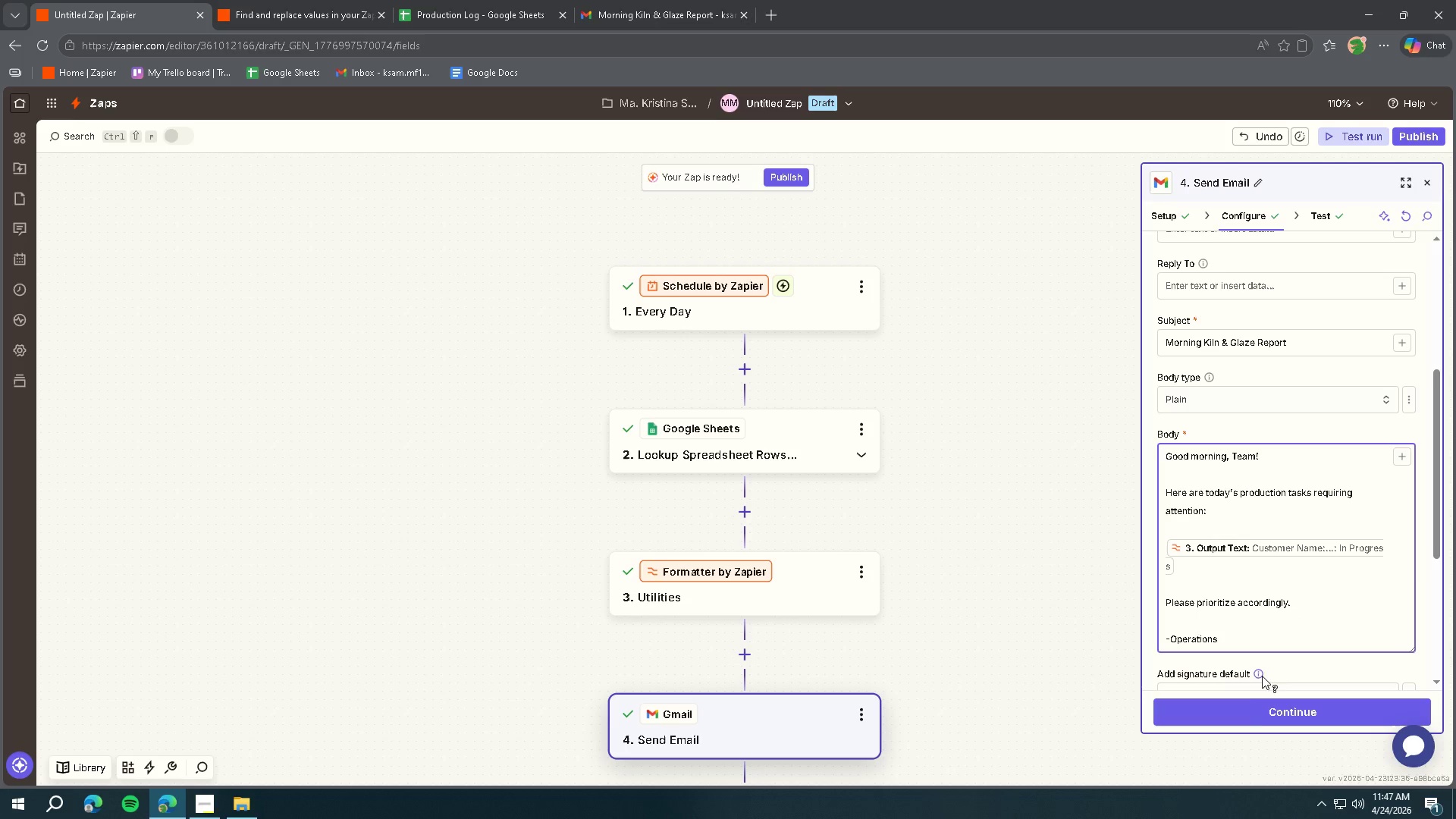 
left_click([1253, 713])
 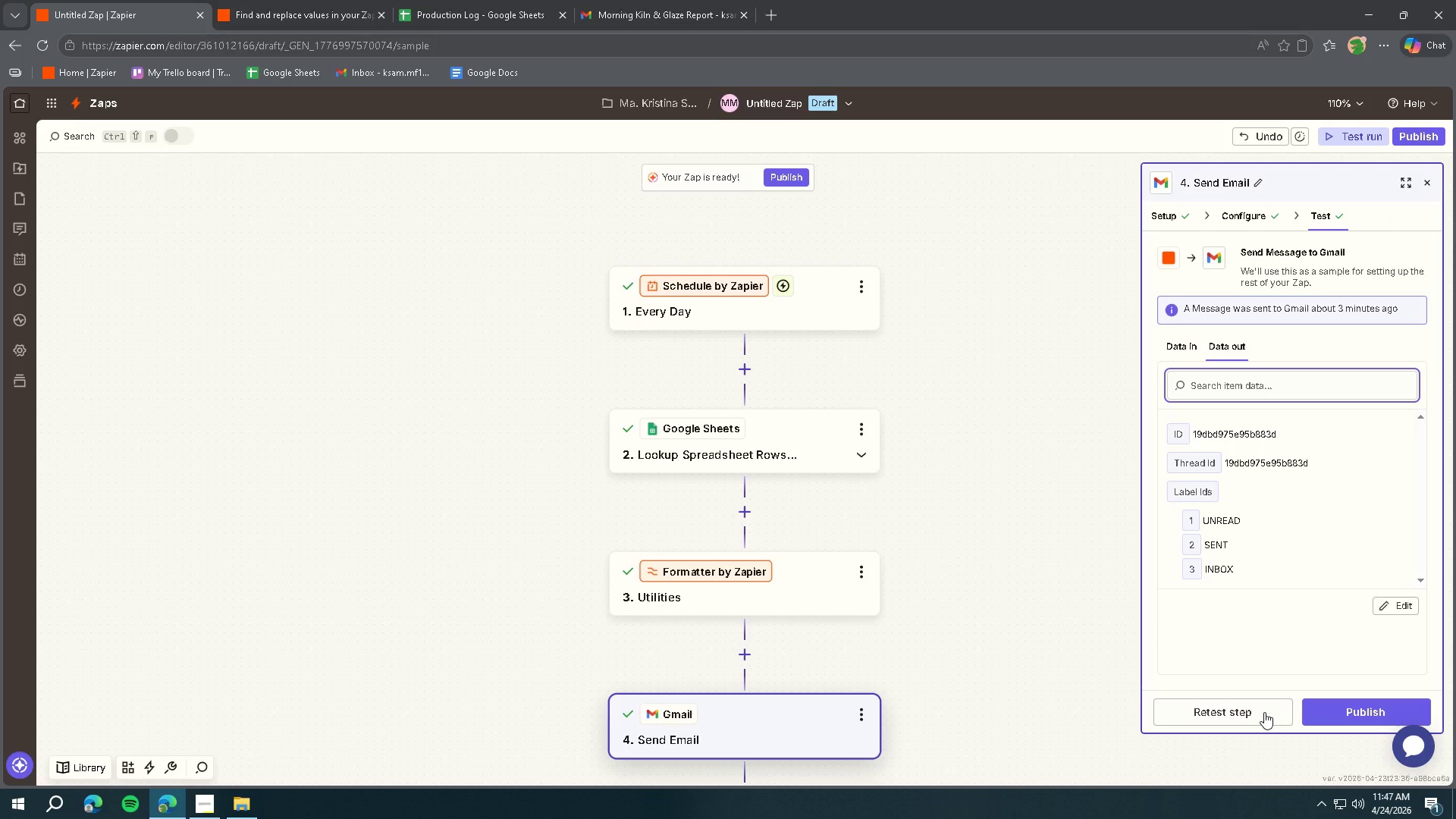 
left_click([1264, 711])
 